 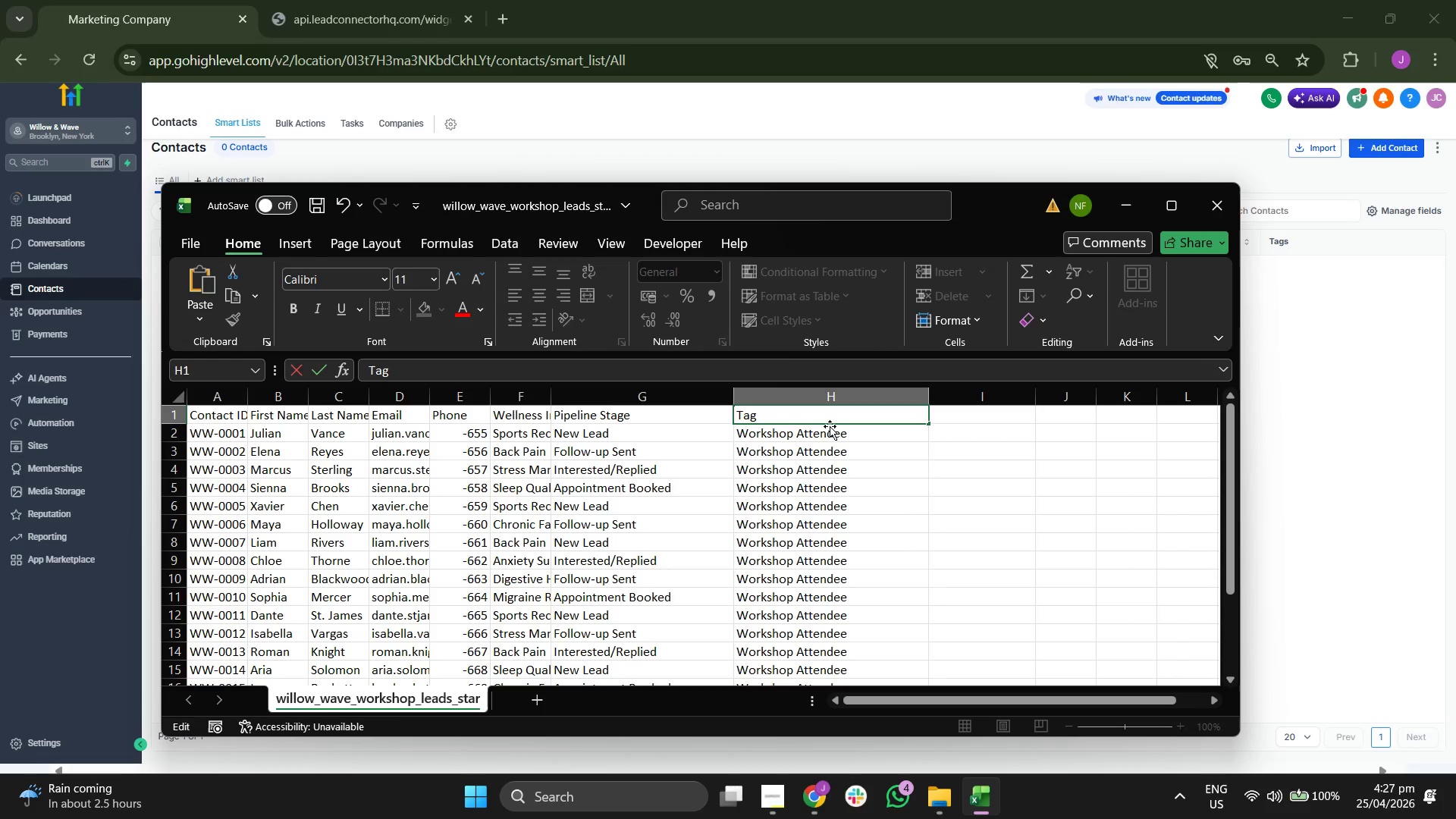 
left_click([949, 485])
 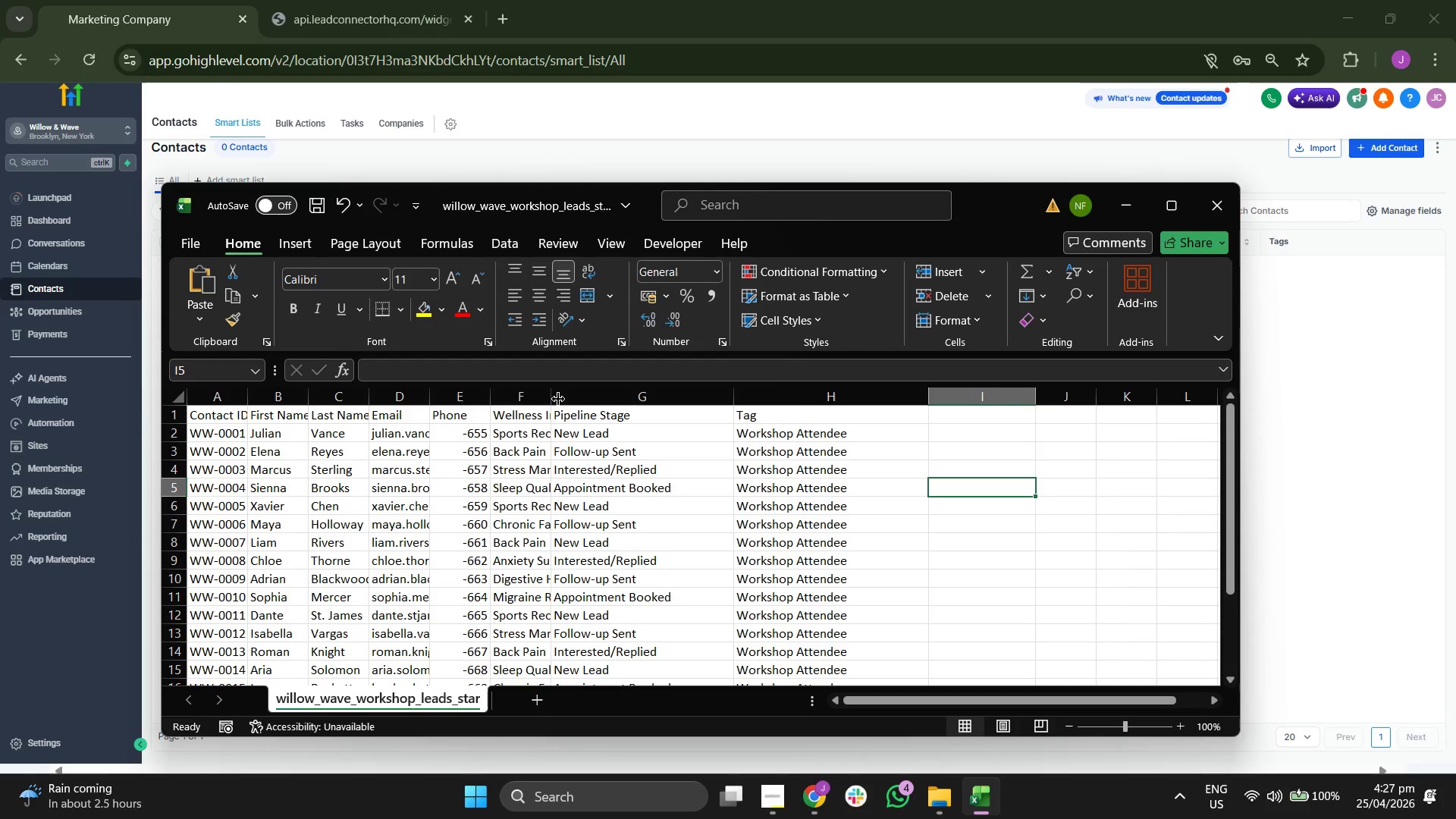 
left_click_drag(start_coordinate=[555, 397], to_coordinate=[687, 406])
 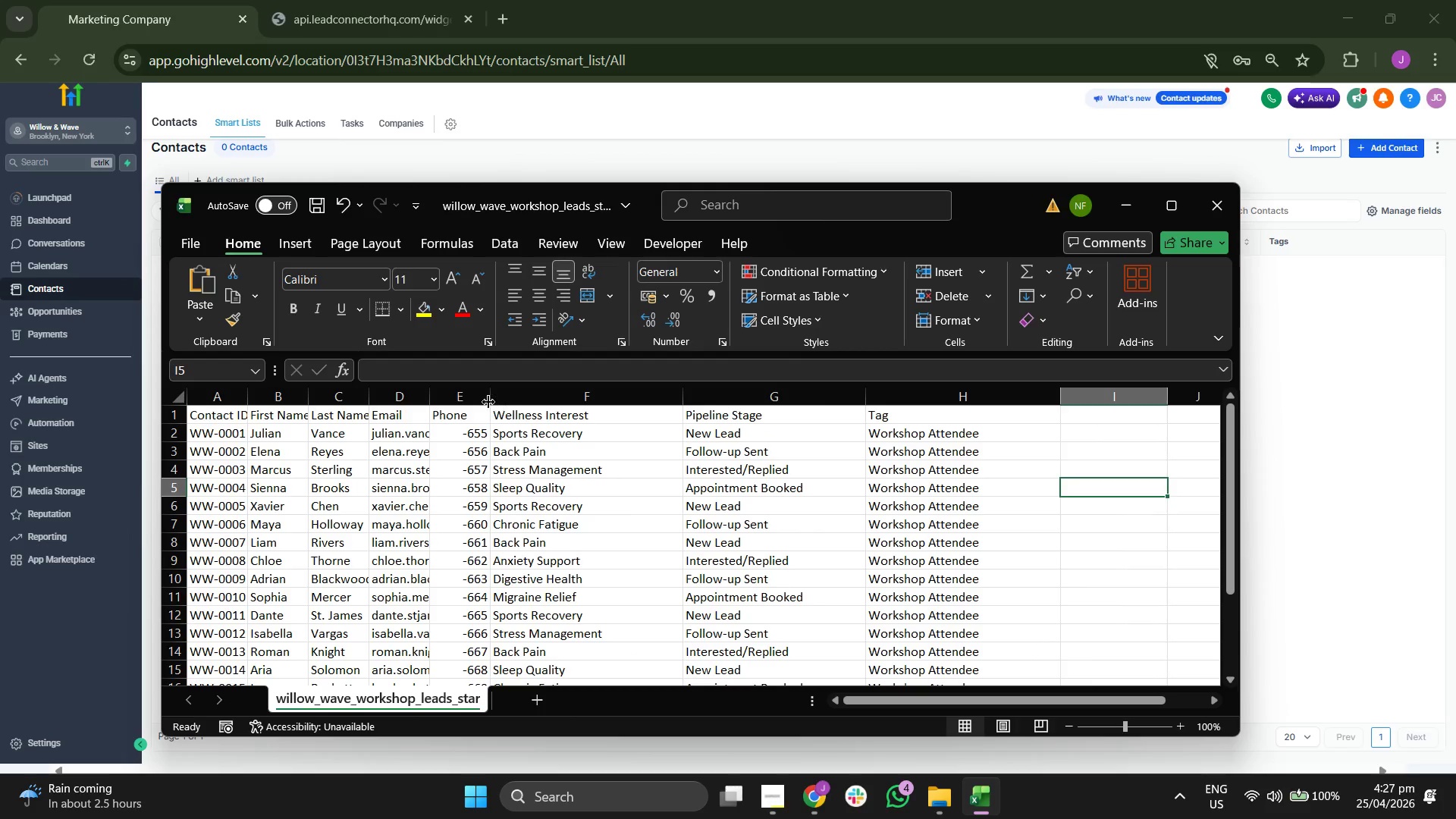 
left_click_drag(start_coordinate=[488, 395], to_coordinate=[561, 399])
 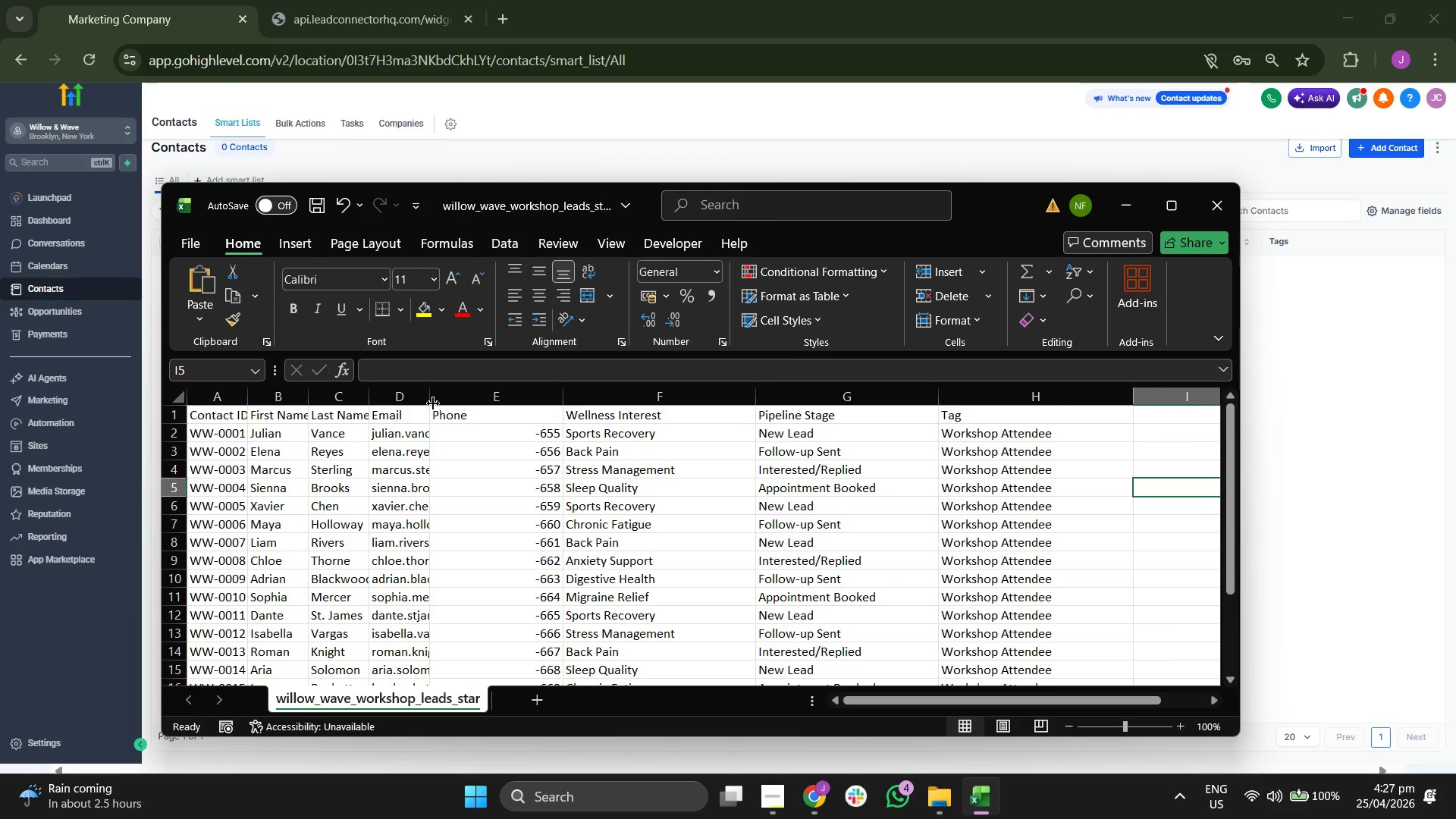 
left_click_drag(start_coordinate=[434, 394], to_coordinate=[493, 401])
 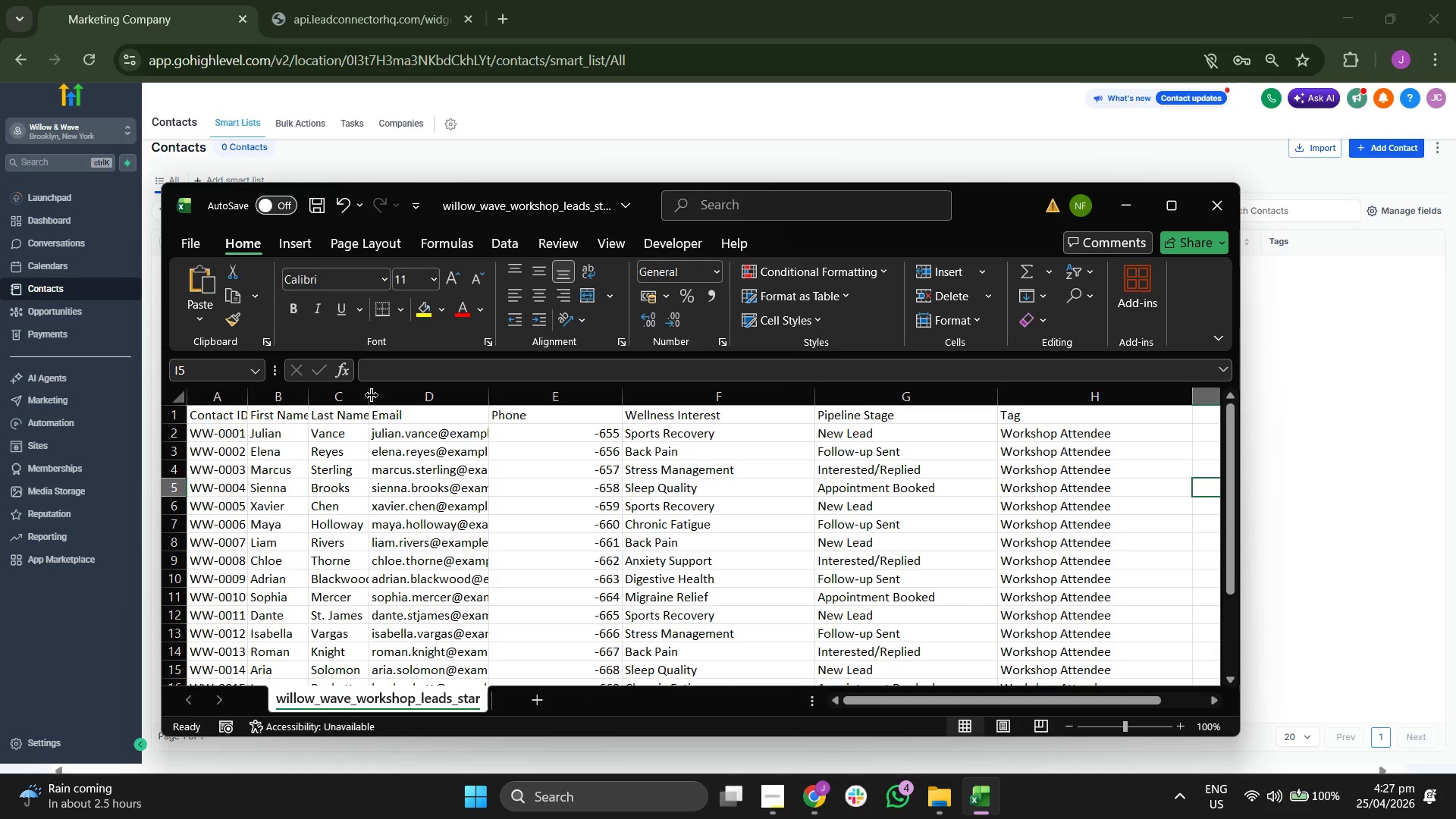 
left_click_drag(start_coordinate=[372, 394], to_coordinate=[450, 404])
 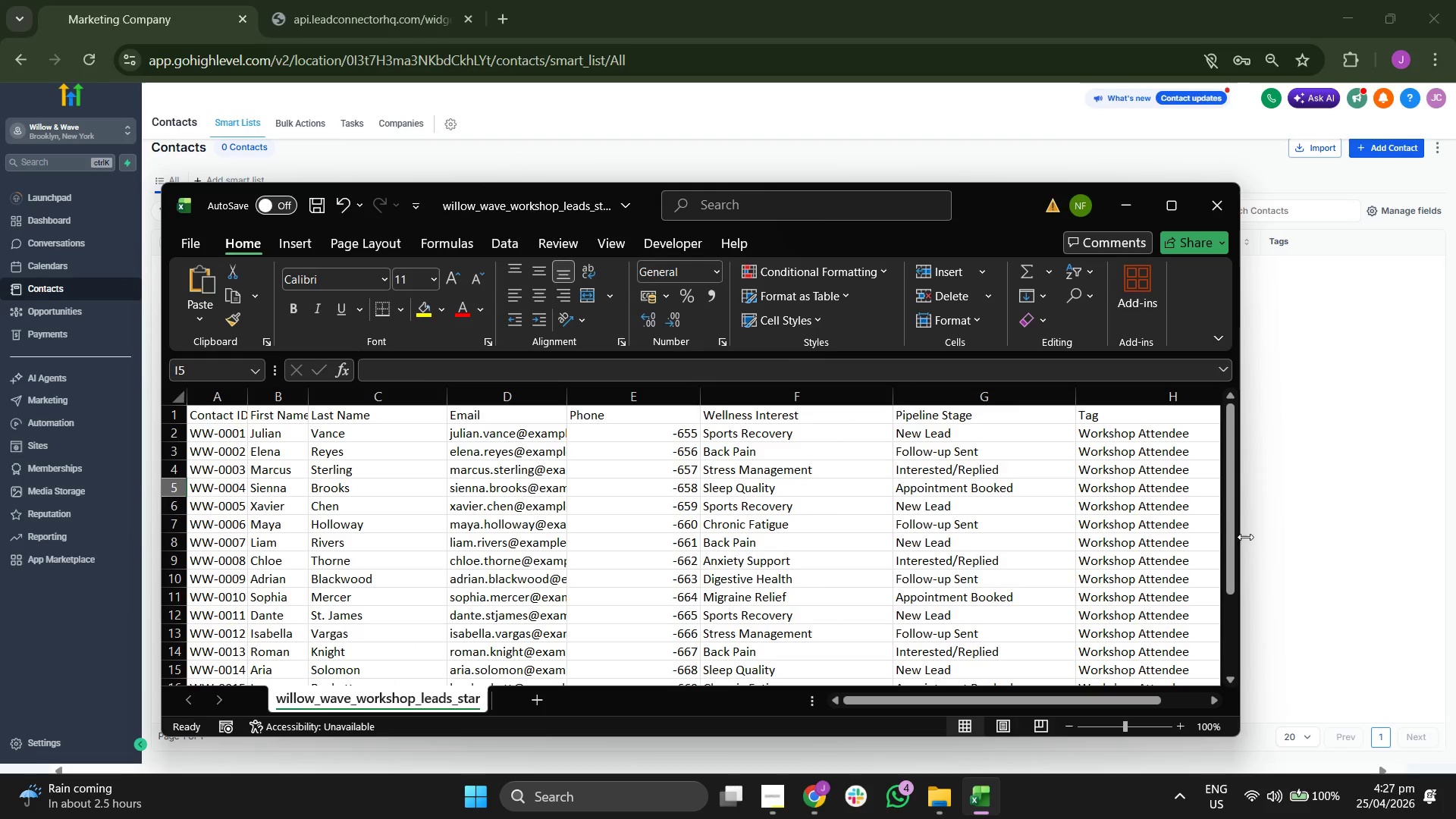 
left_click_drag(start_coordinate=[1242, 535], to_coordinate=[1335, 537])
 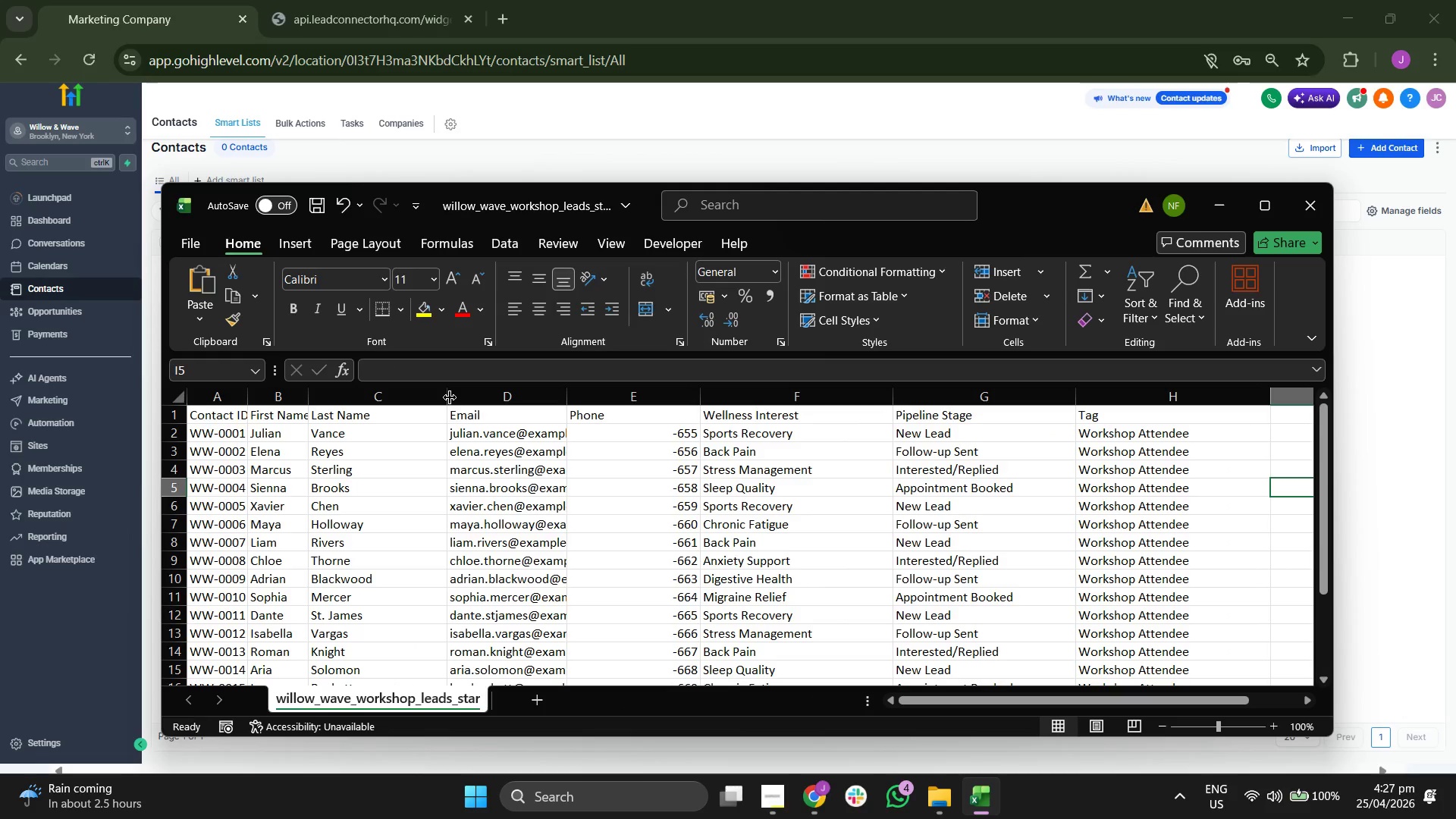 
left_click_drag(start_coordinate=[449, 397], to_coordinate=[479, 397])
 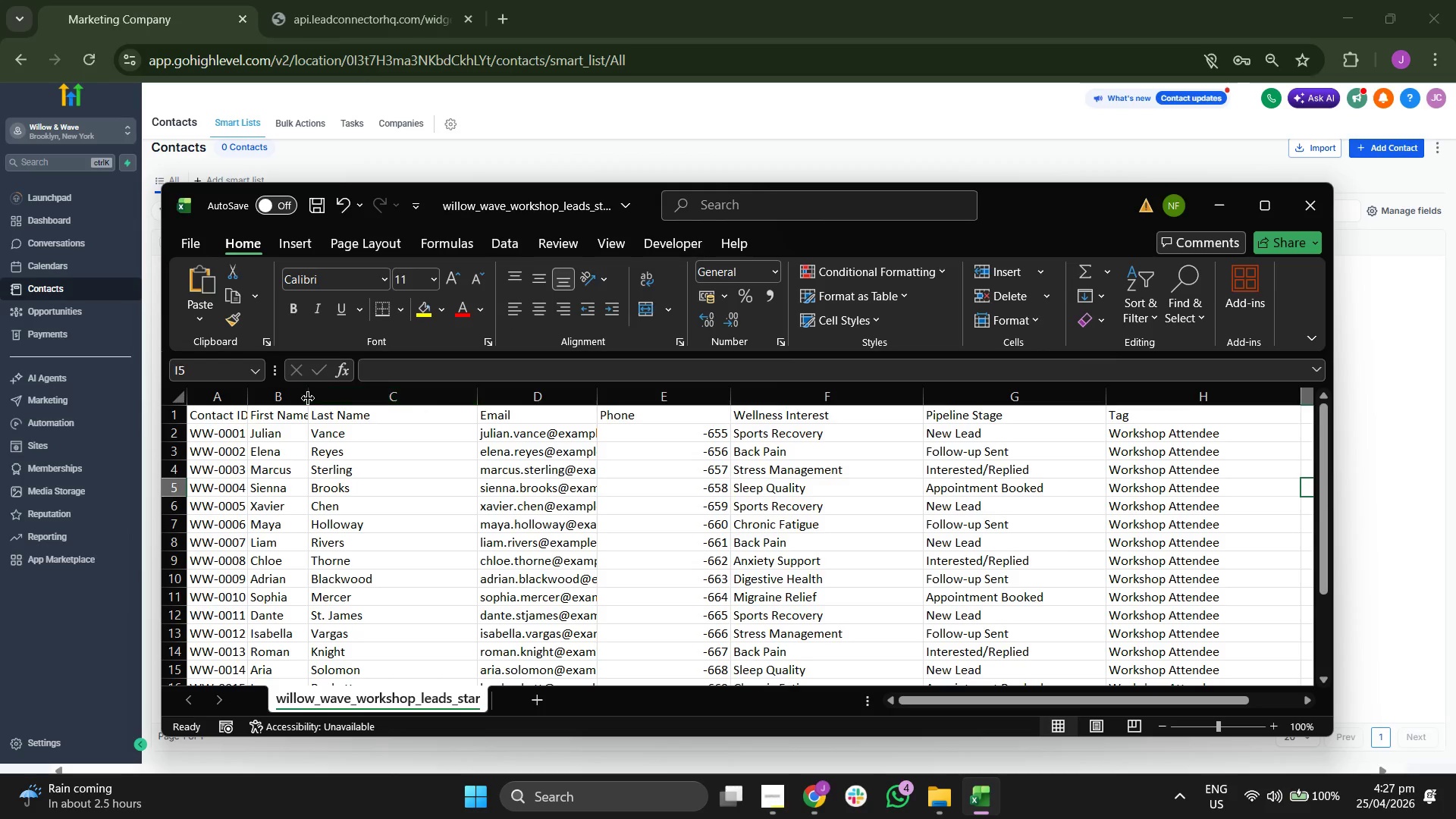 
left_click_drag(start_coordinate=[300, 400], to_coordinate=[420, 406])
 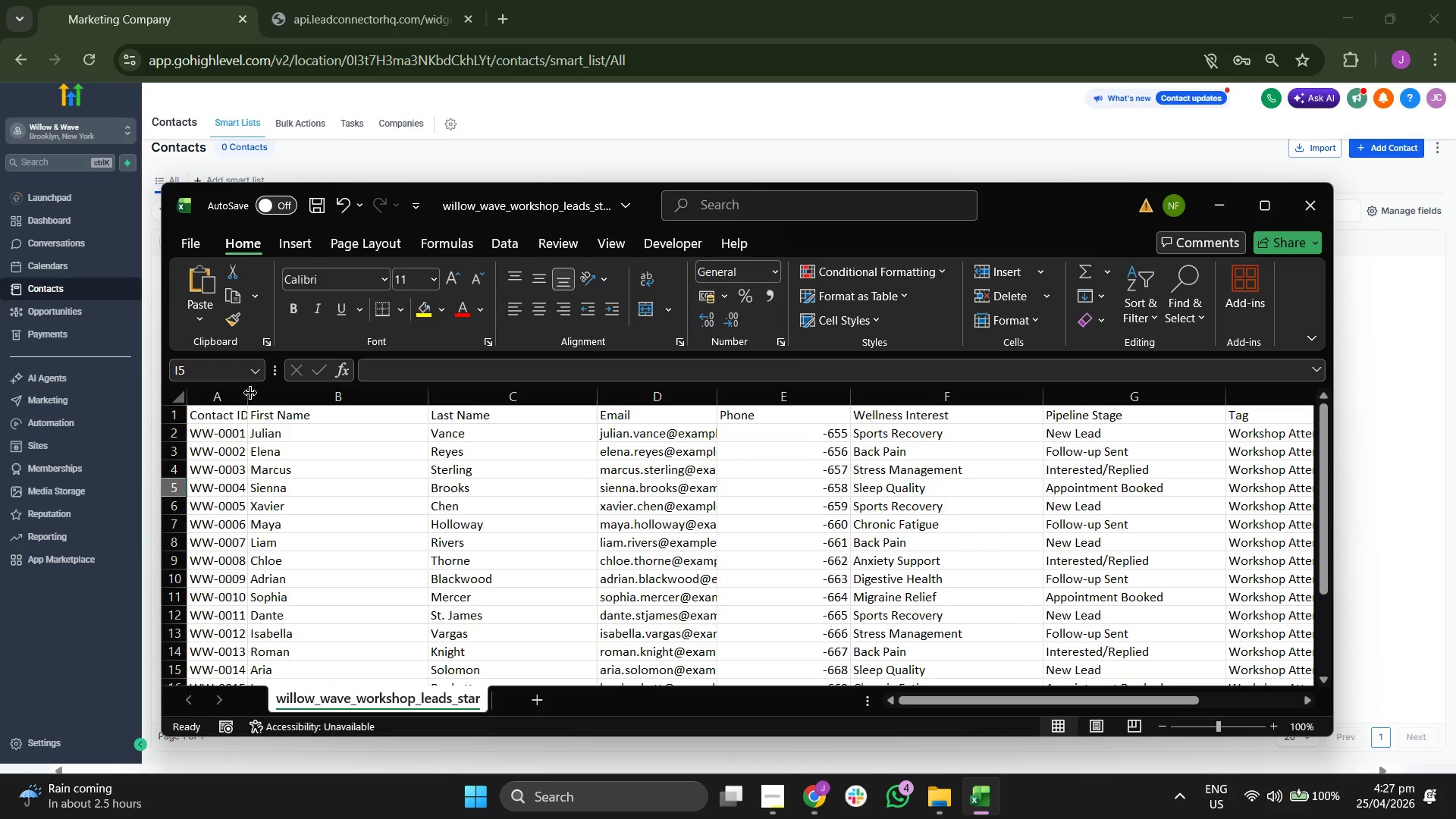 
left_click_drag(start_coordinate=[249, 394], to_coordinate=[327, 400])
 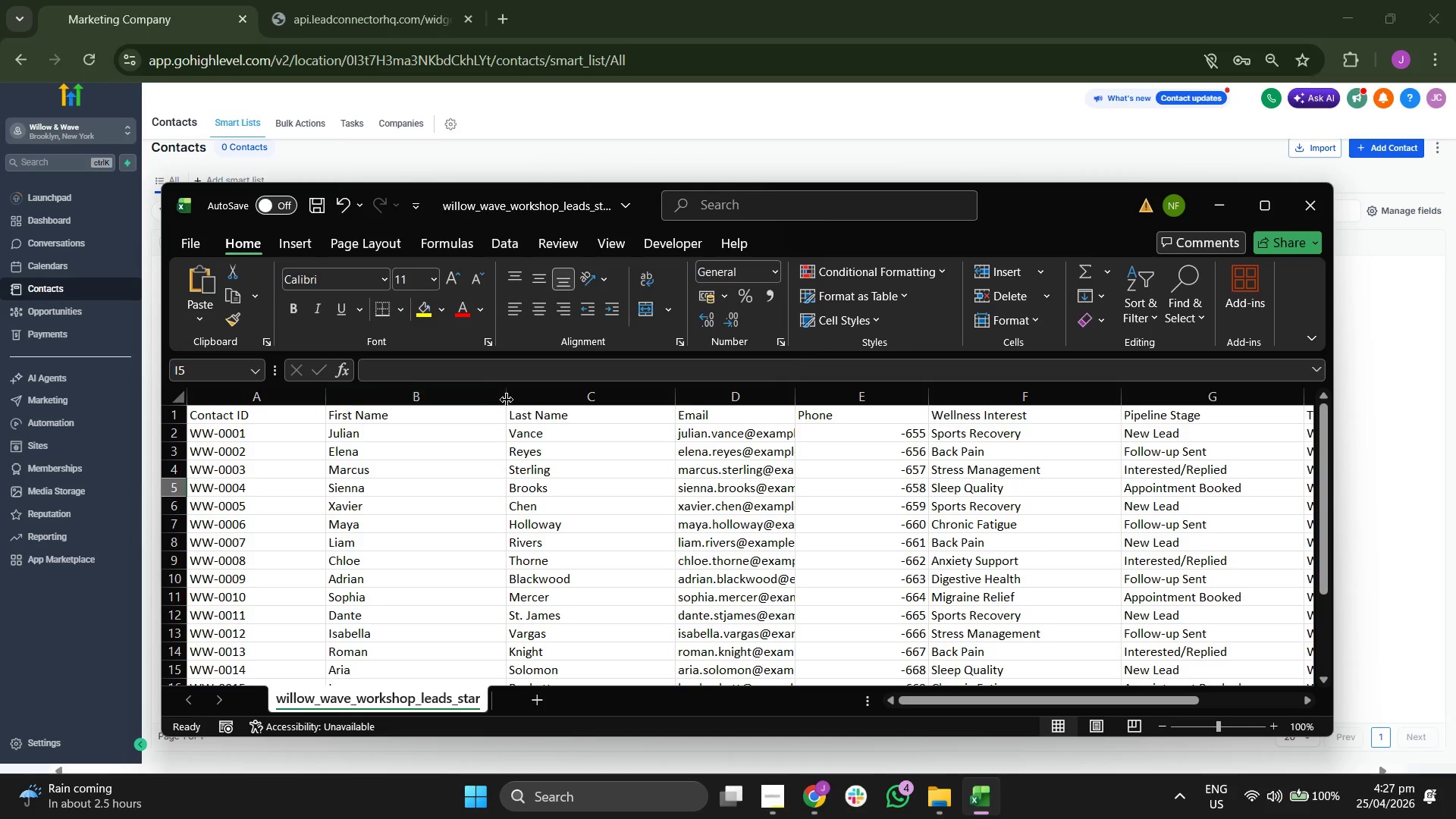 
left_click_drag(start_coordinate=[509, 397], to_coordinate=[463, 400])
 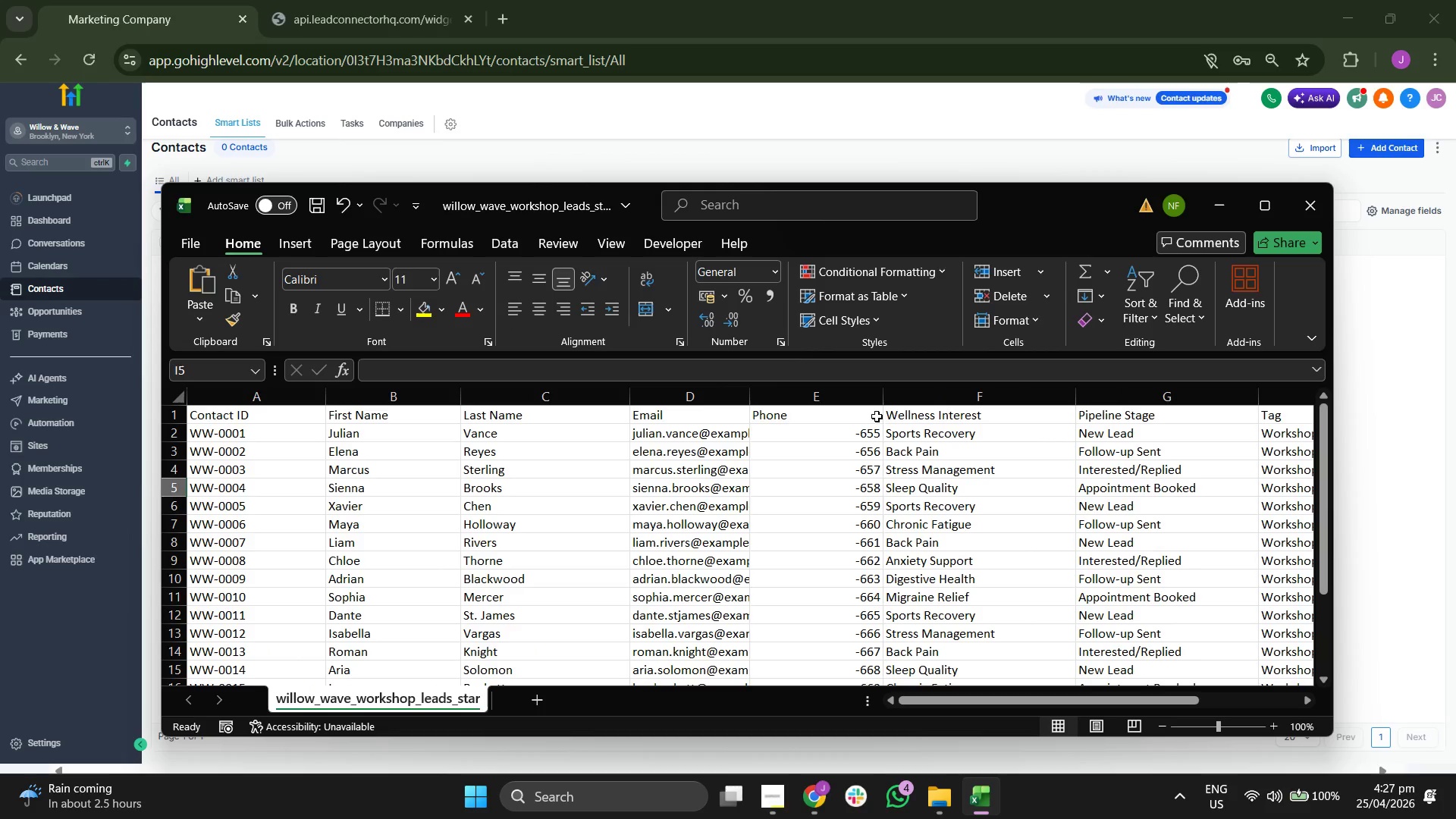 
left_click_drag(start_coordinate=[883, 400], to_coordinate=[827, 400])
 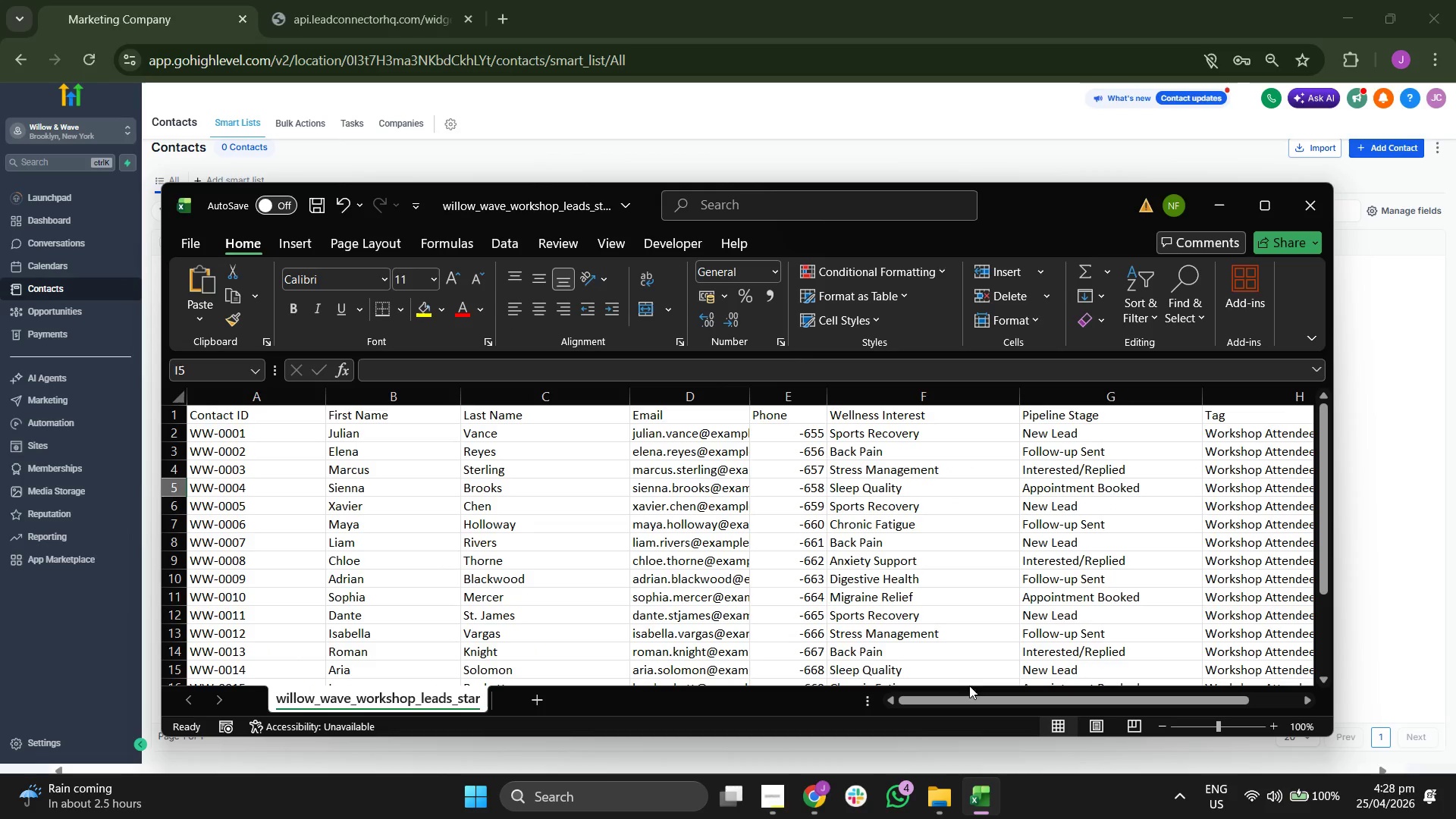 
left_click_drag(start_coordinate=[973, 698], to_coordinate=[968, 696])
 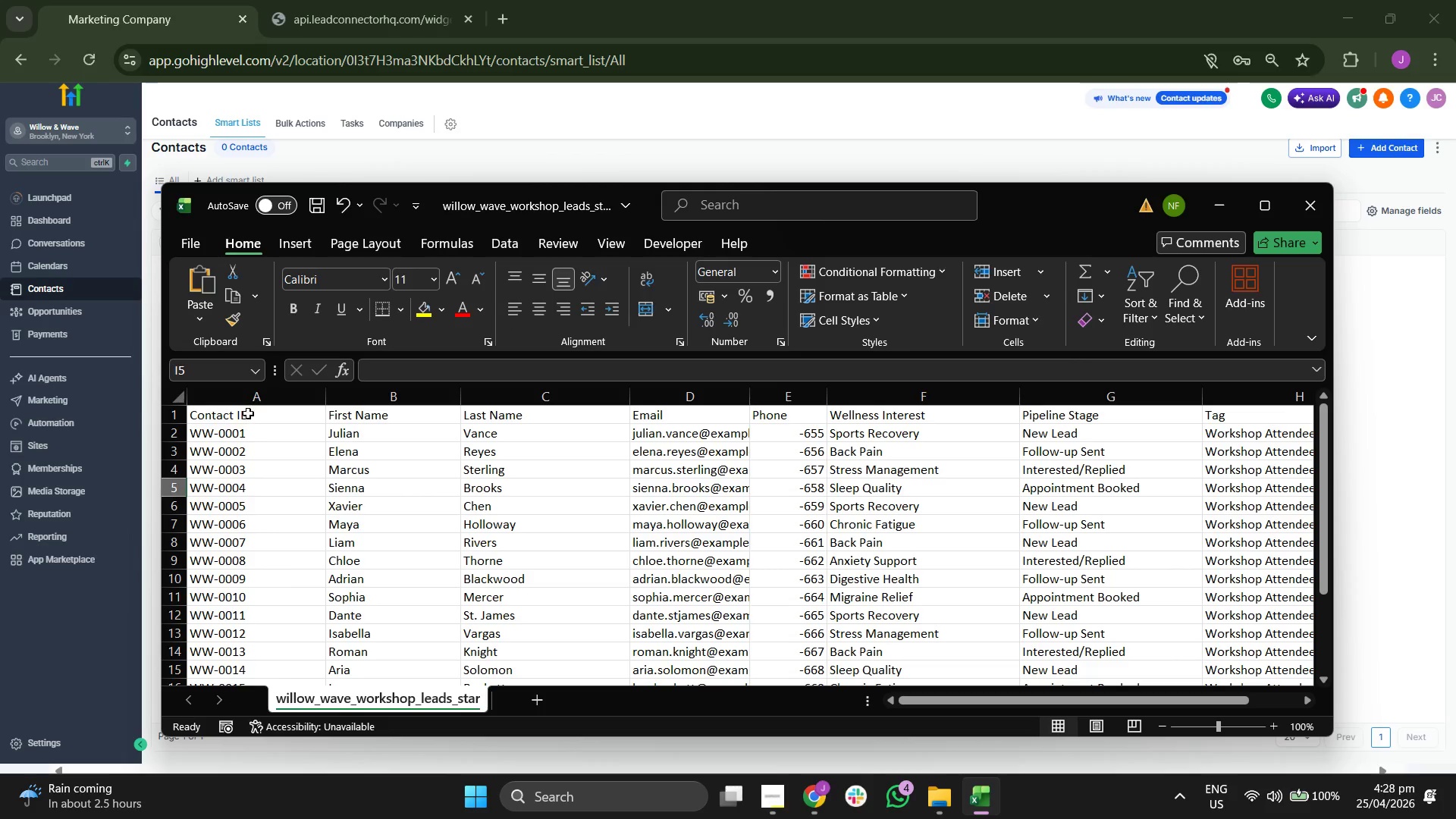 
left_click_drag(start_coordinate=[249, 416], to_coordinate=[1278, 633])
 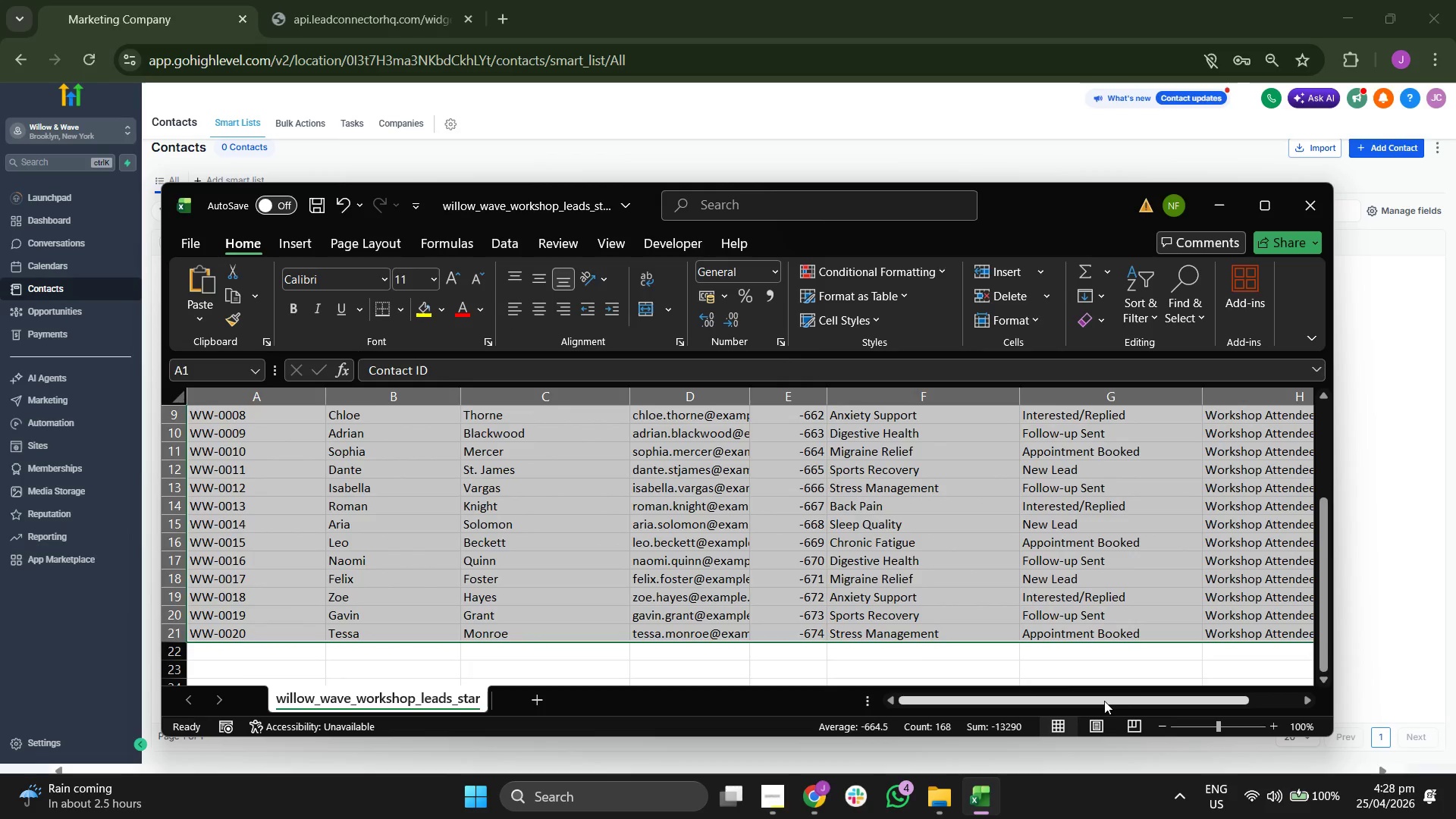 
left_click_drag(start_coordinate=[1104, 701], to_coordinate=[1175, 700])
 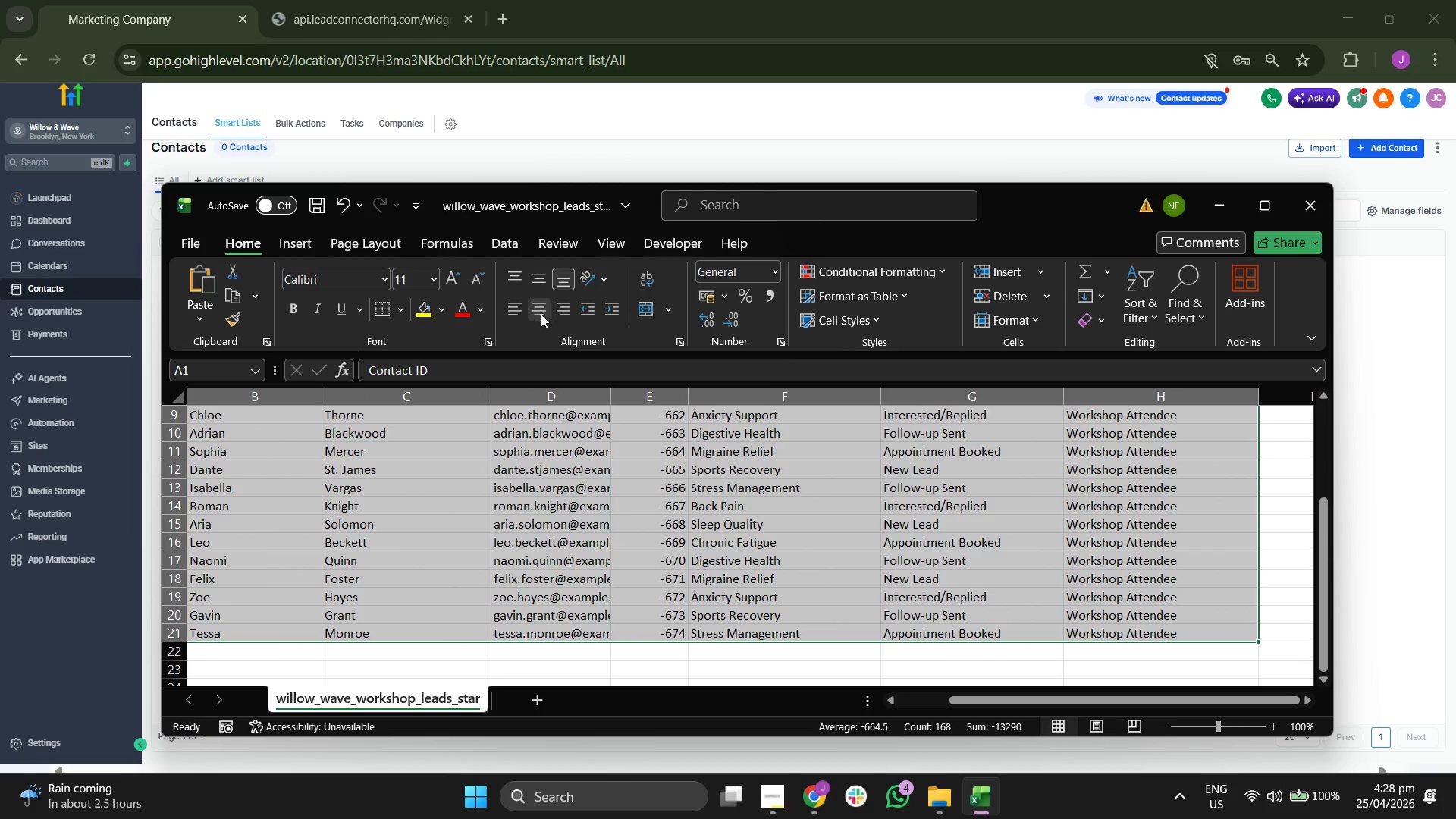 
left_click([541, 314])
 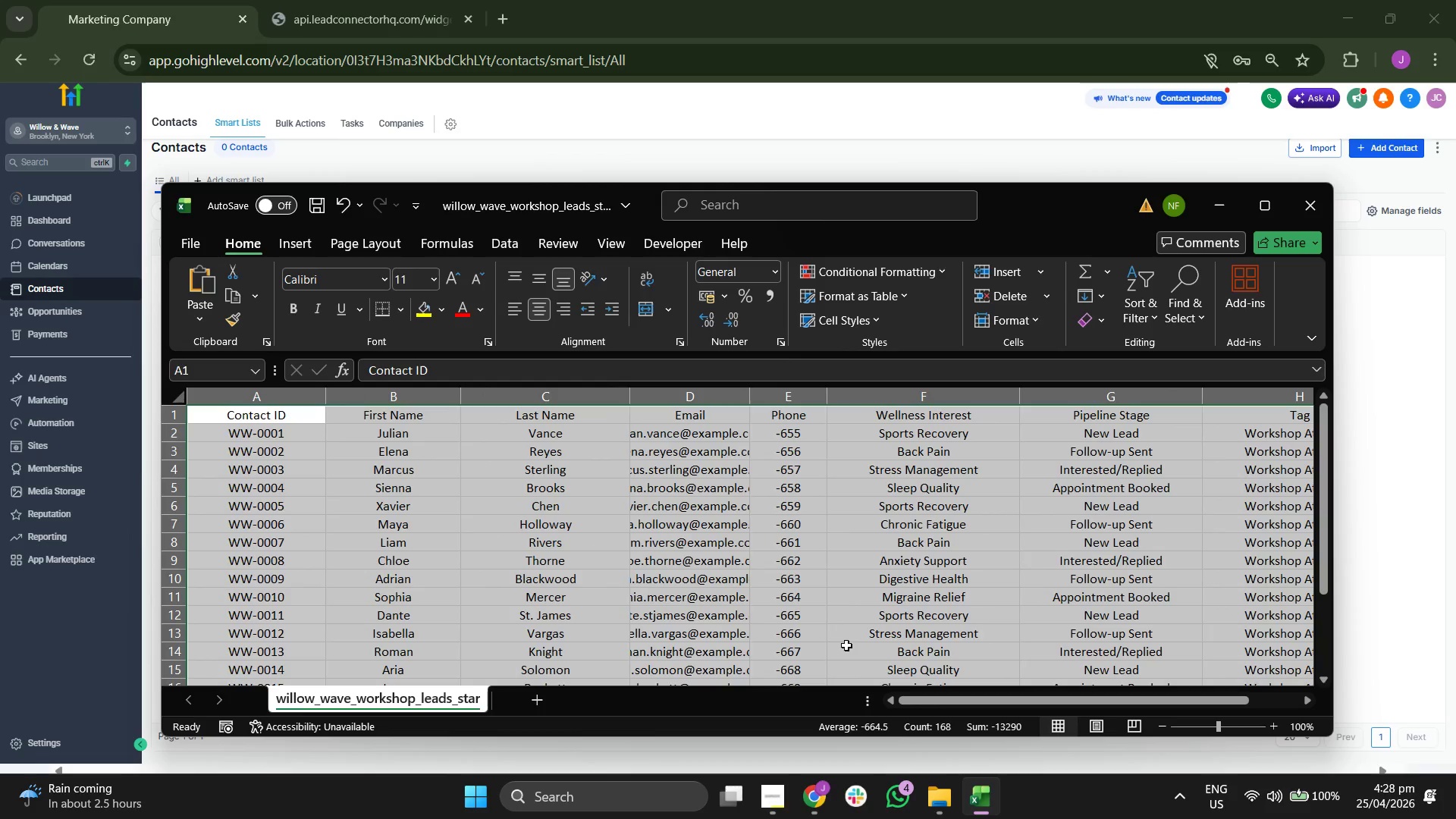 
left_click([959, 596])
 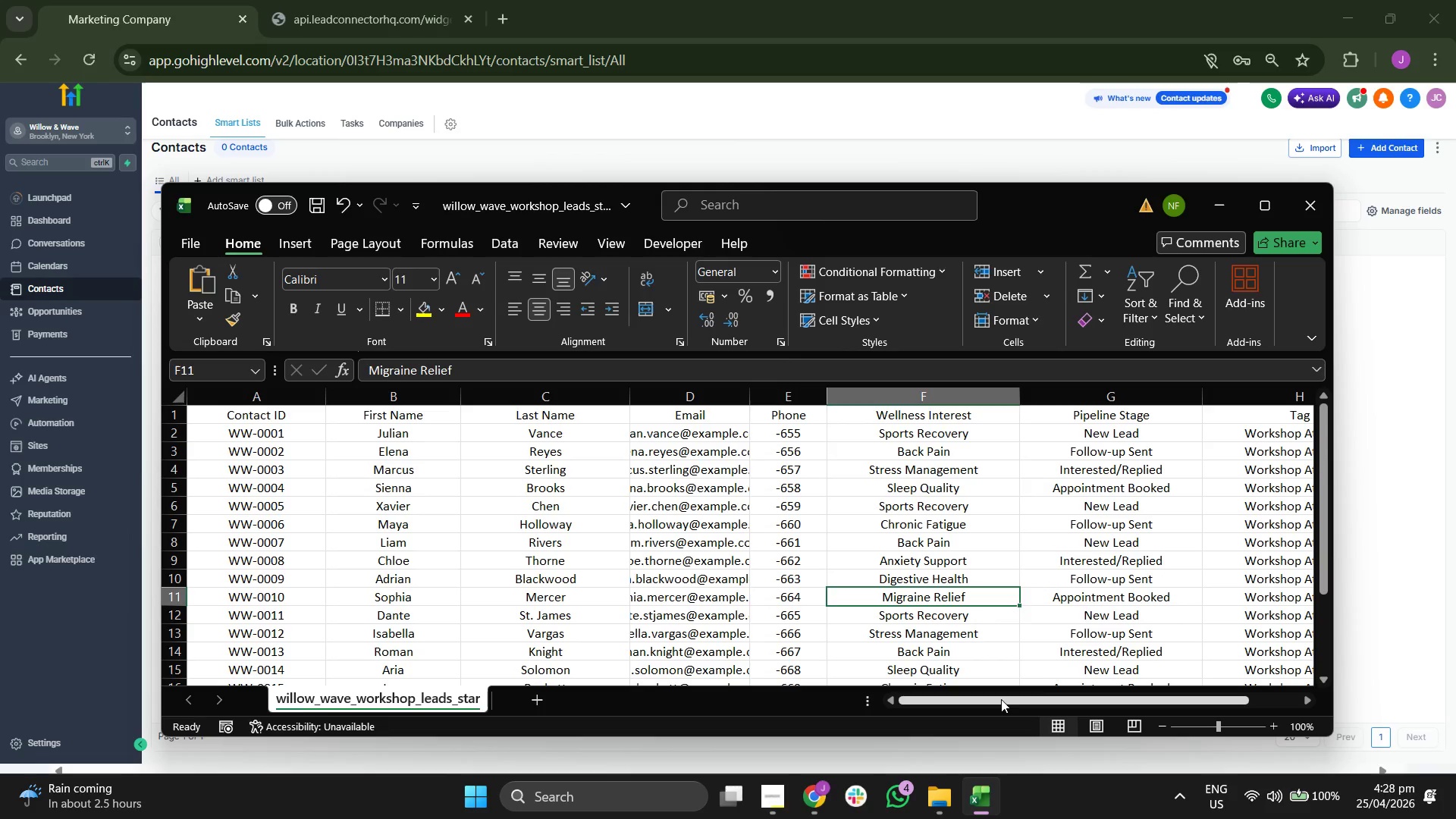 
left_click_drag(start_coordinate=[1001, 701], to_coordinate=[941, 702])
 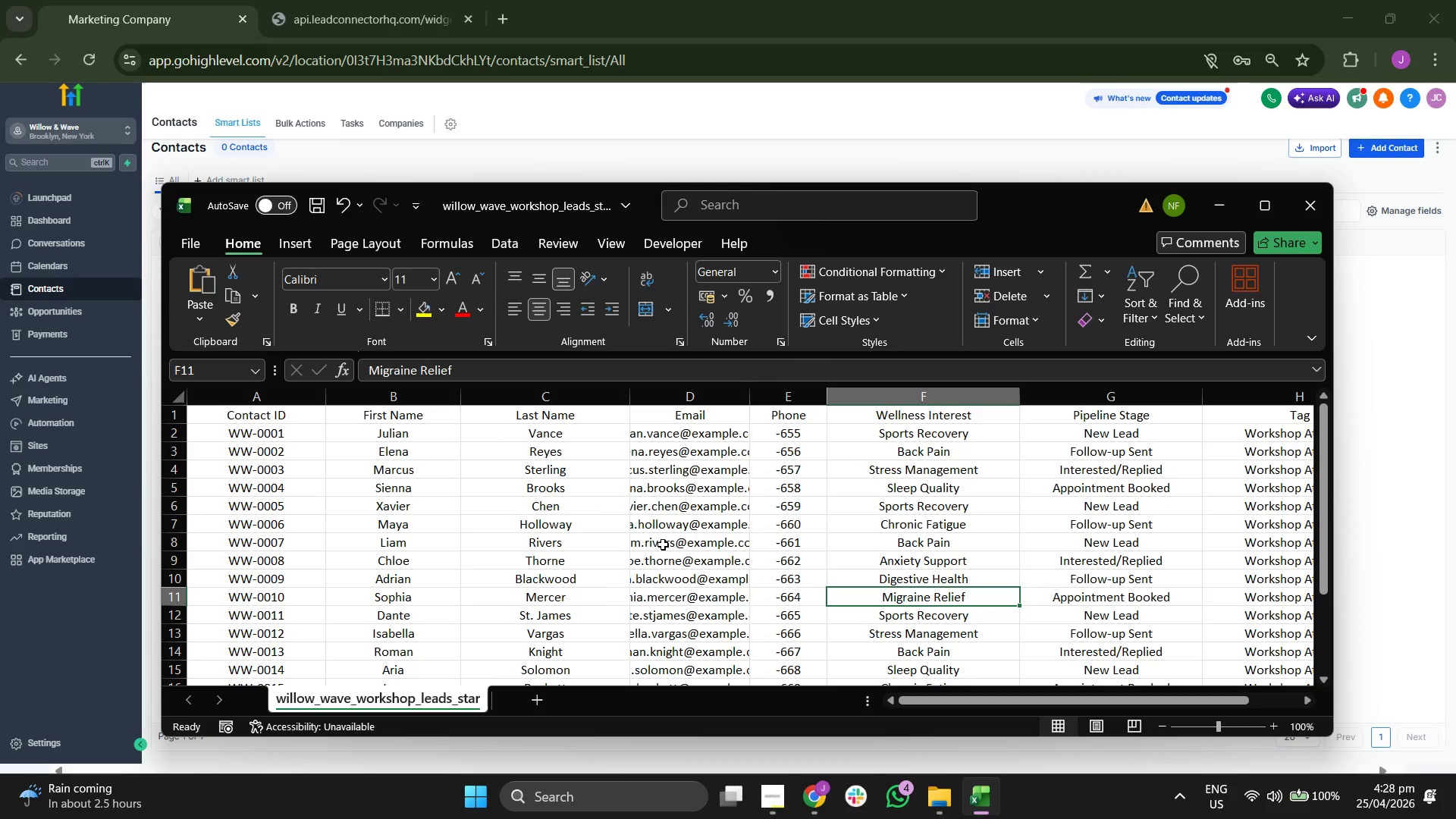 
scroll: coordinate [663, 544], scroll_direction: up, amount: 2.0
 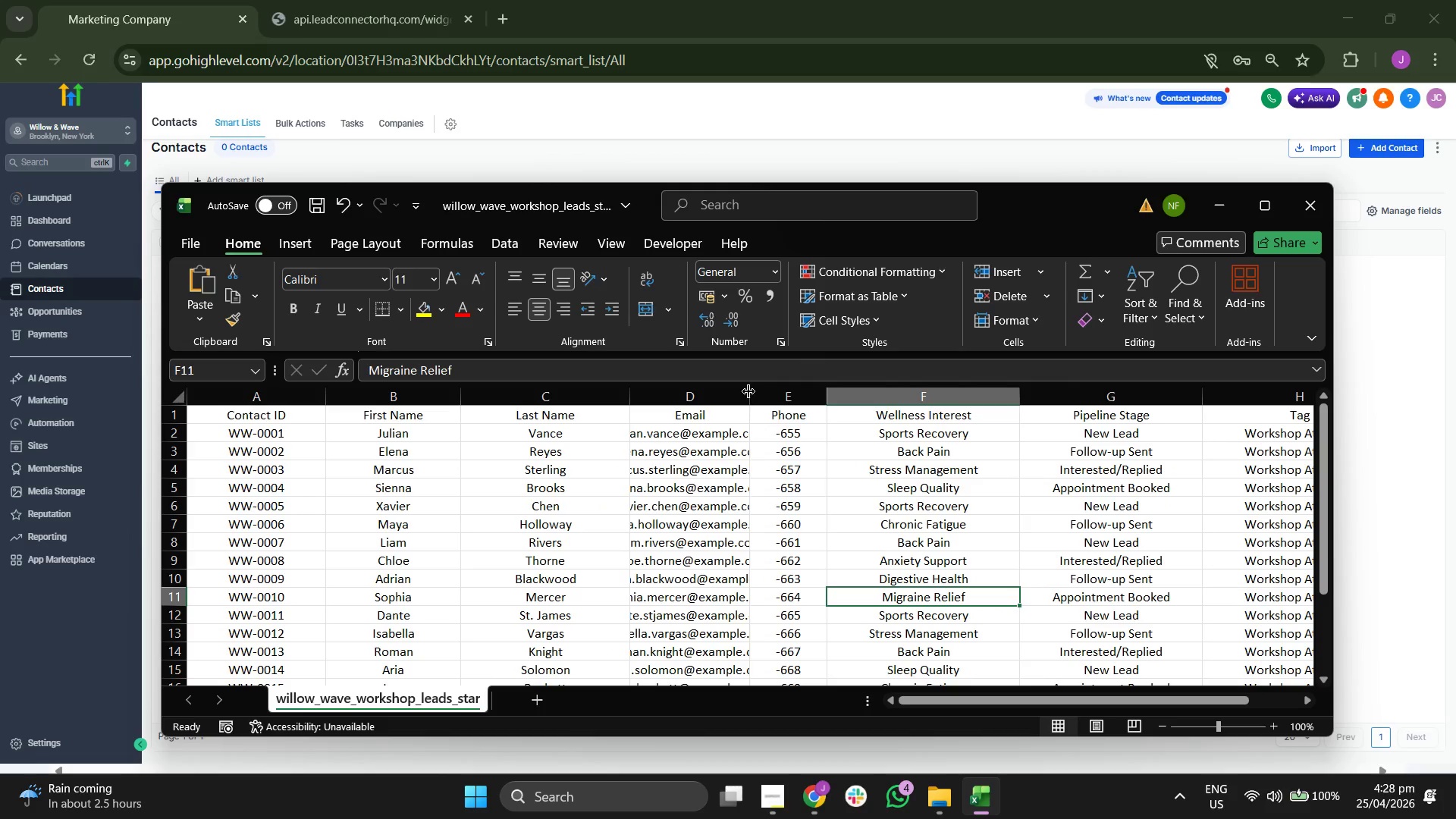 
left_click_drag(start_coordinate=[748, 391], to_coordinate=[821, 403])
 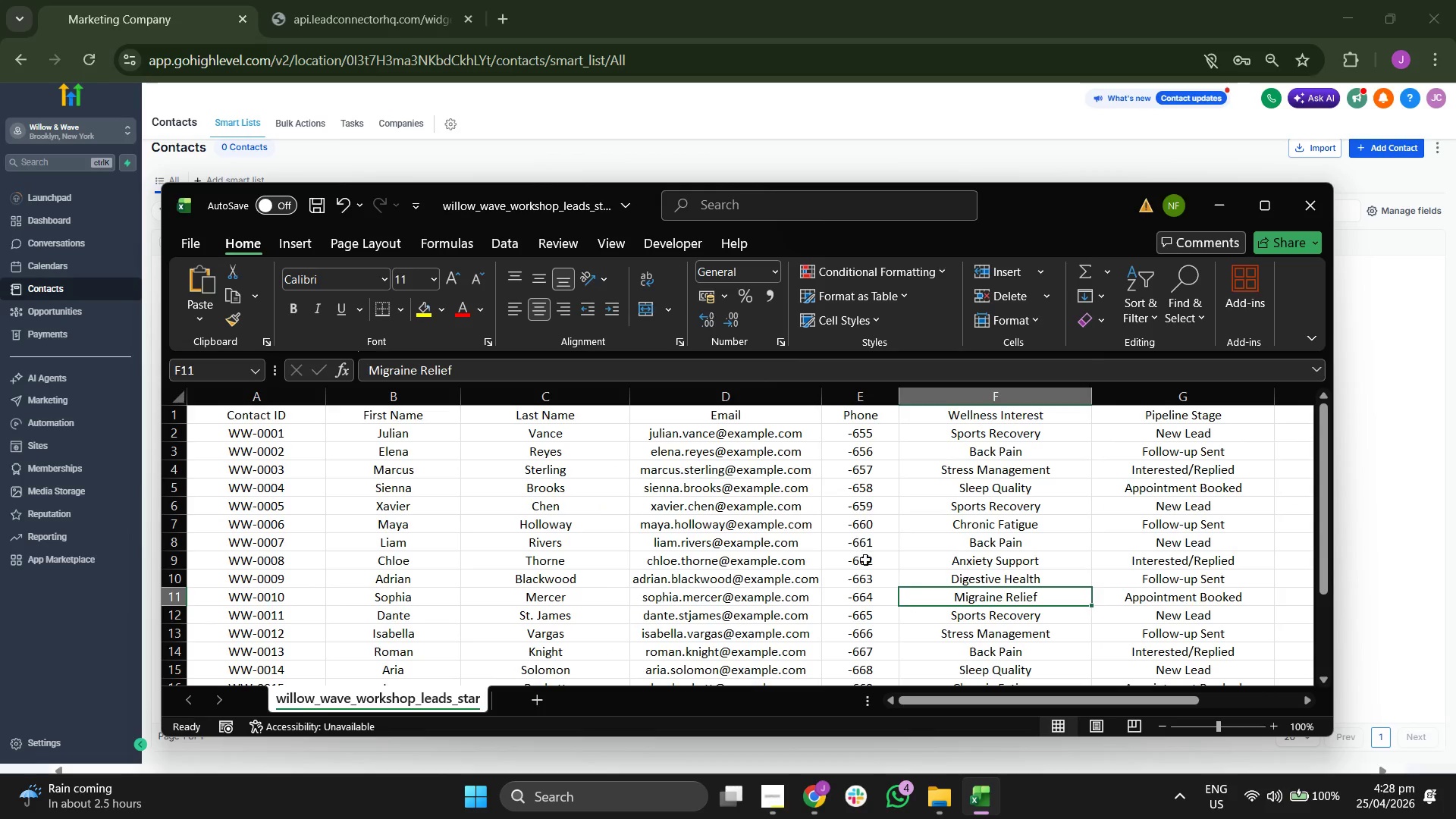 
scroll: coordinate [865, 559], scroll_direction: down, amount: 1.0
 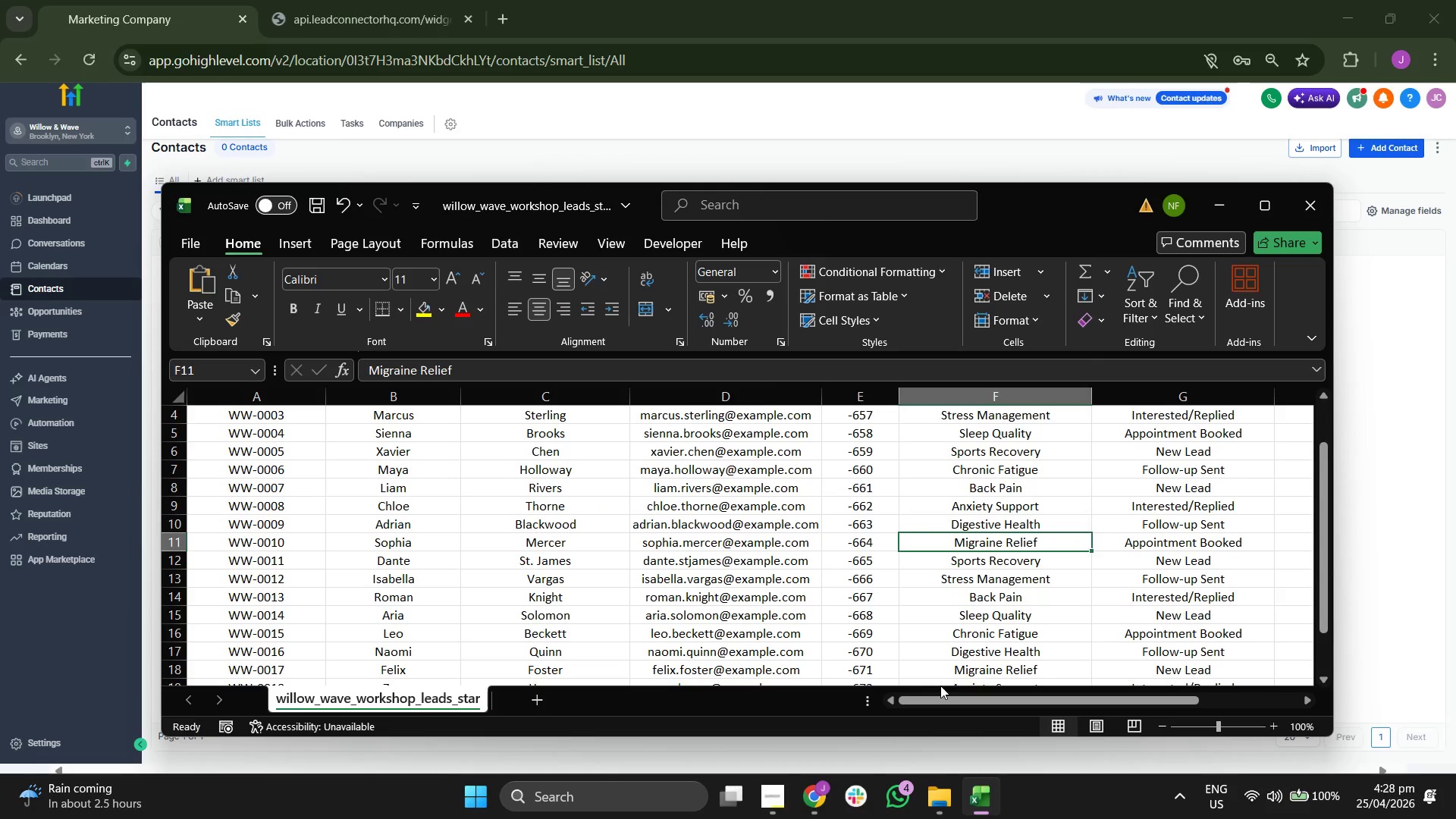 
scroll: coordinate [874, 596], scroll_direction: up, amount: 11.0
 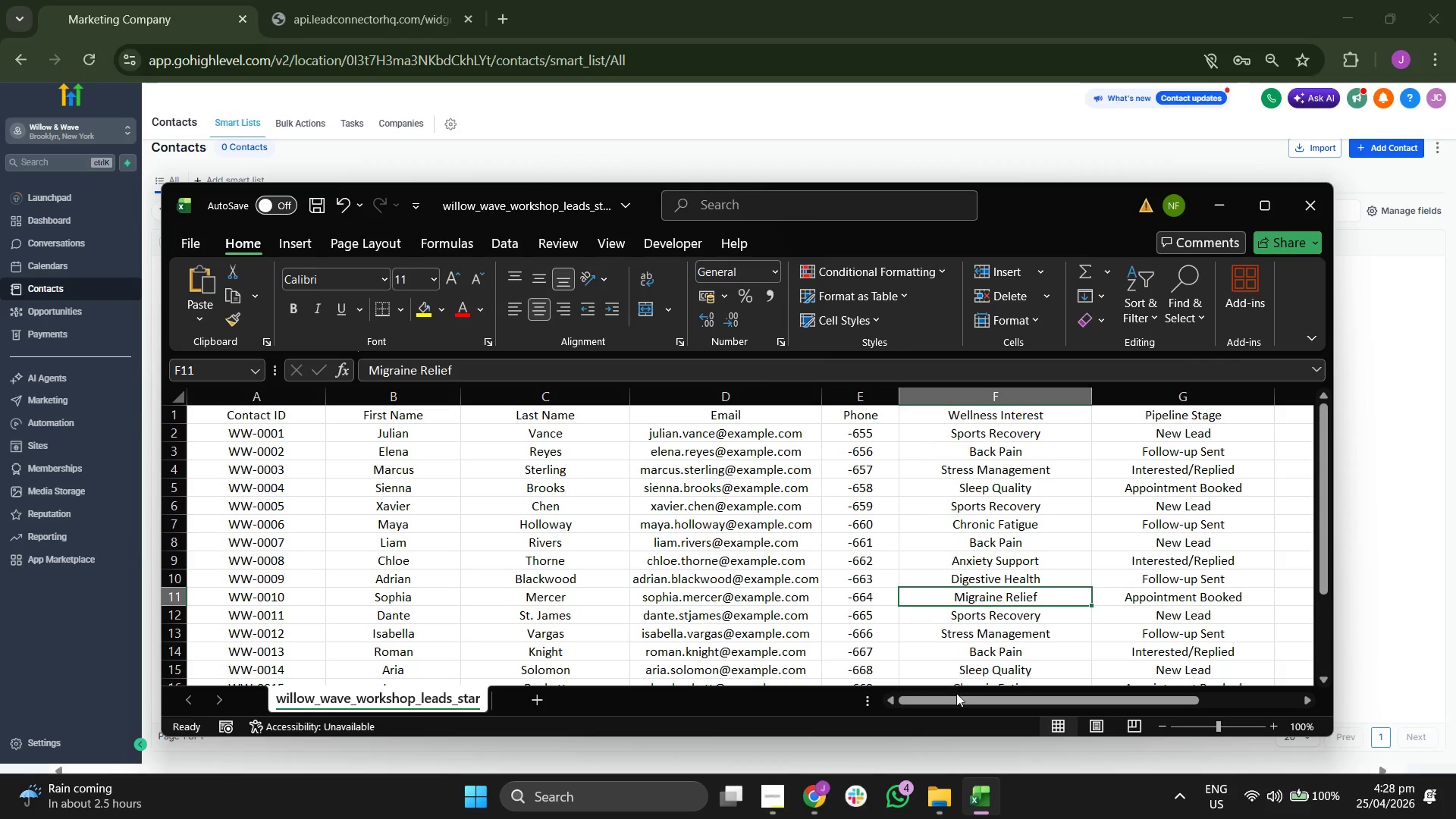 
left_click_drag(start_coordinate=[956, 696], to_coordinate=[927, 687])
 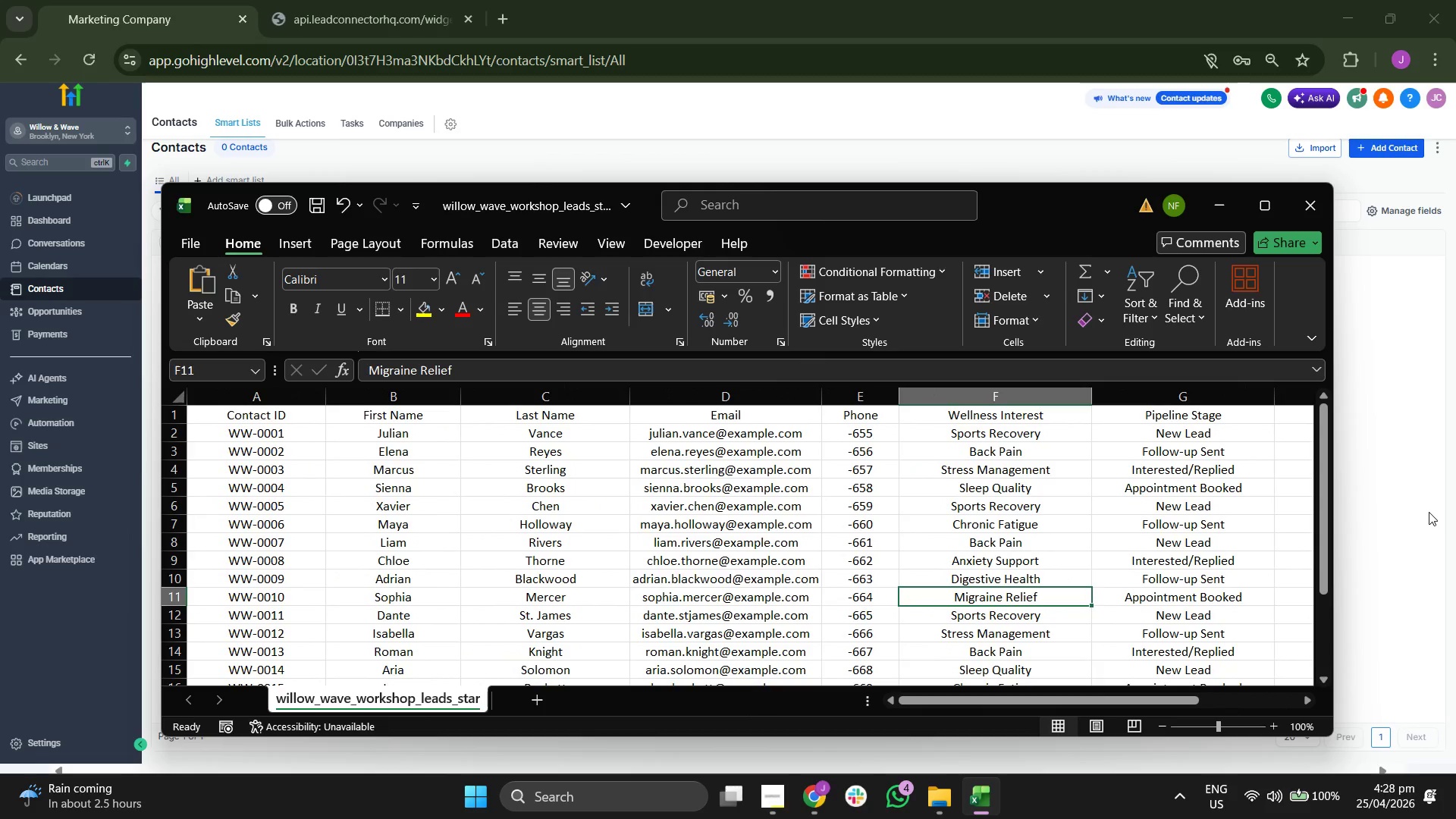 
left_click([1429, 512])
 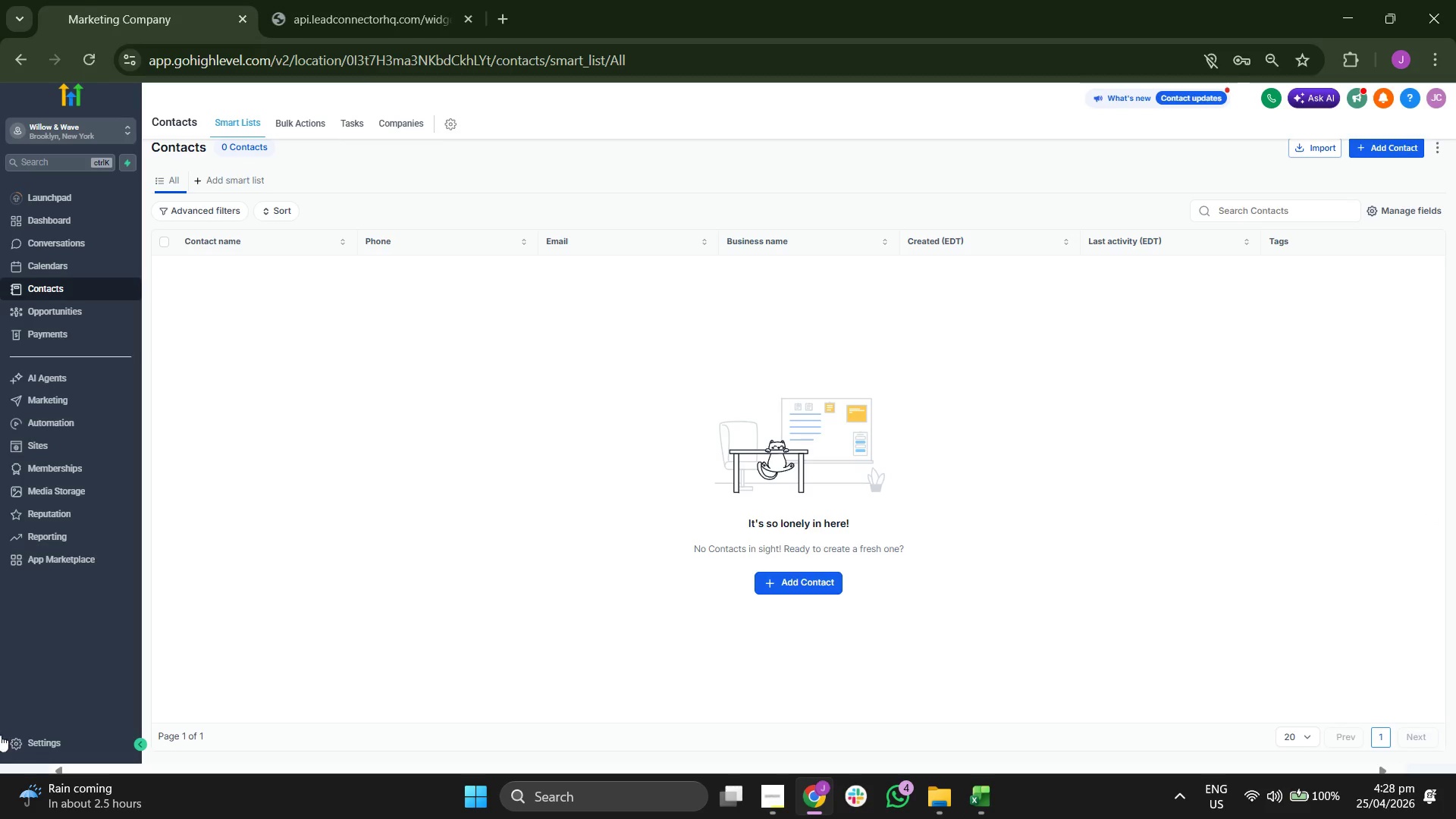 
left_click([63, 742])
 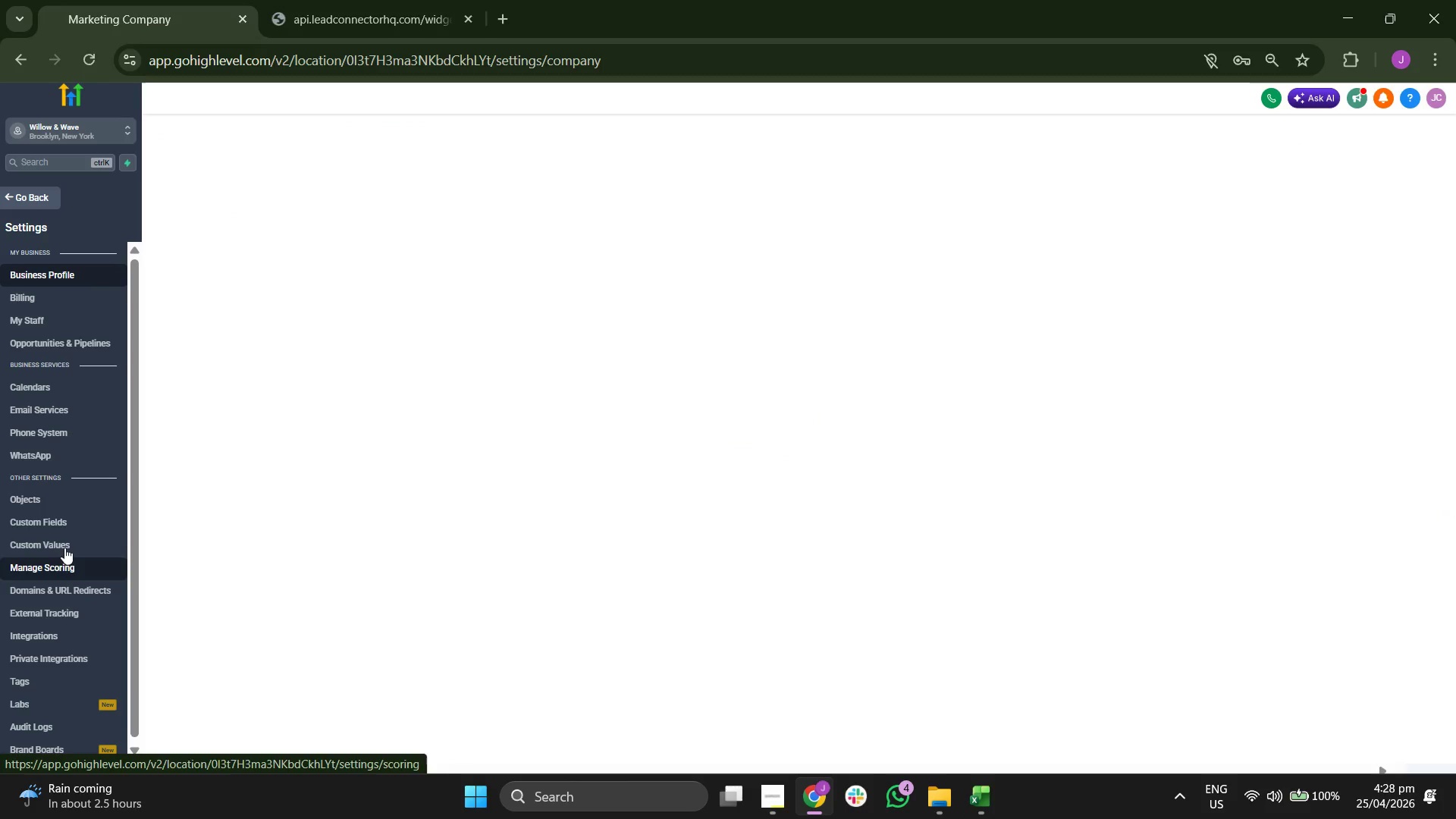 
left_click([74, 525])
 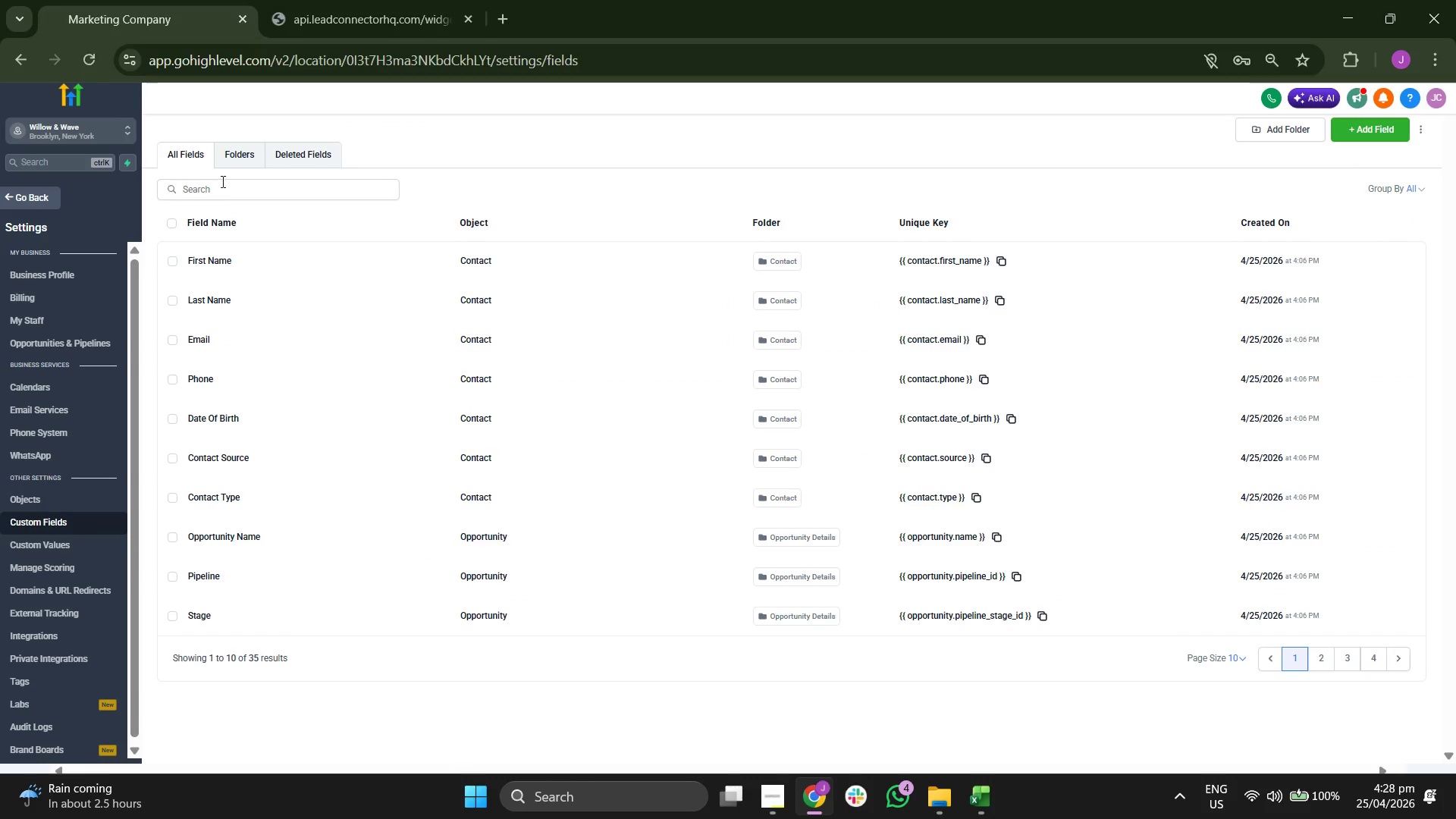 
left_click([229, 157])
 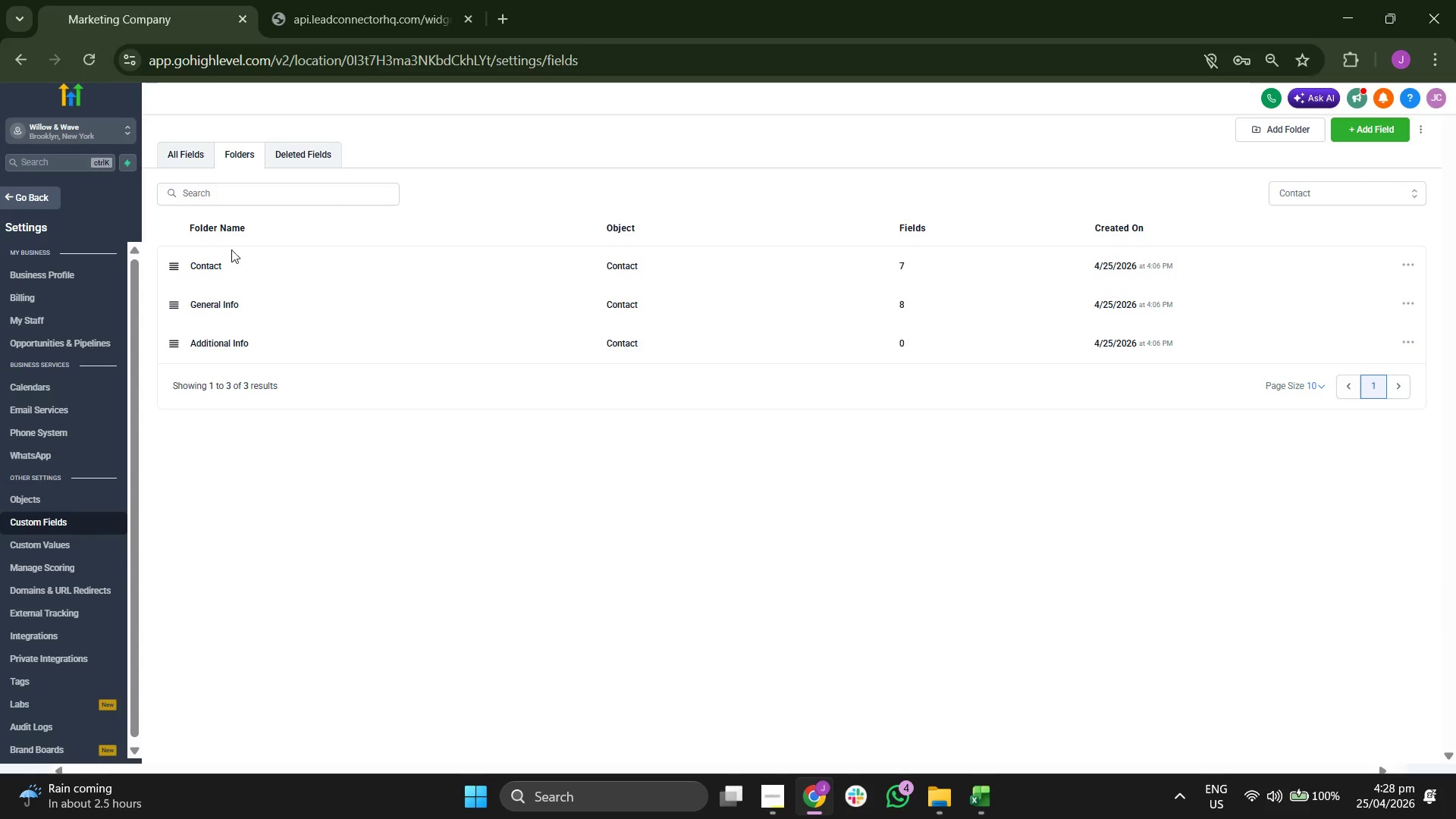 
left_click([219, 278])
 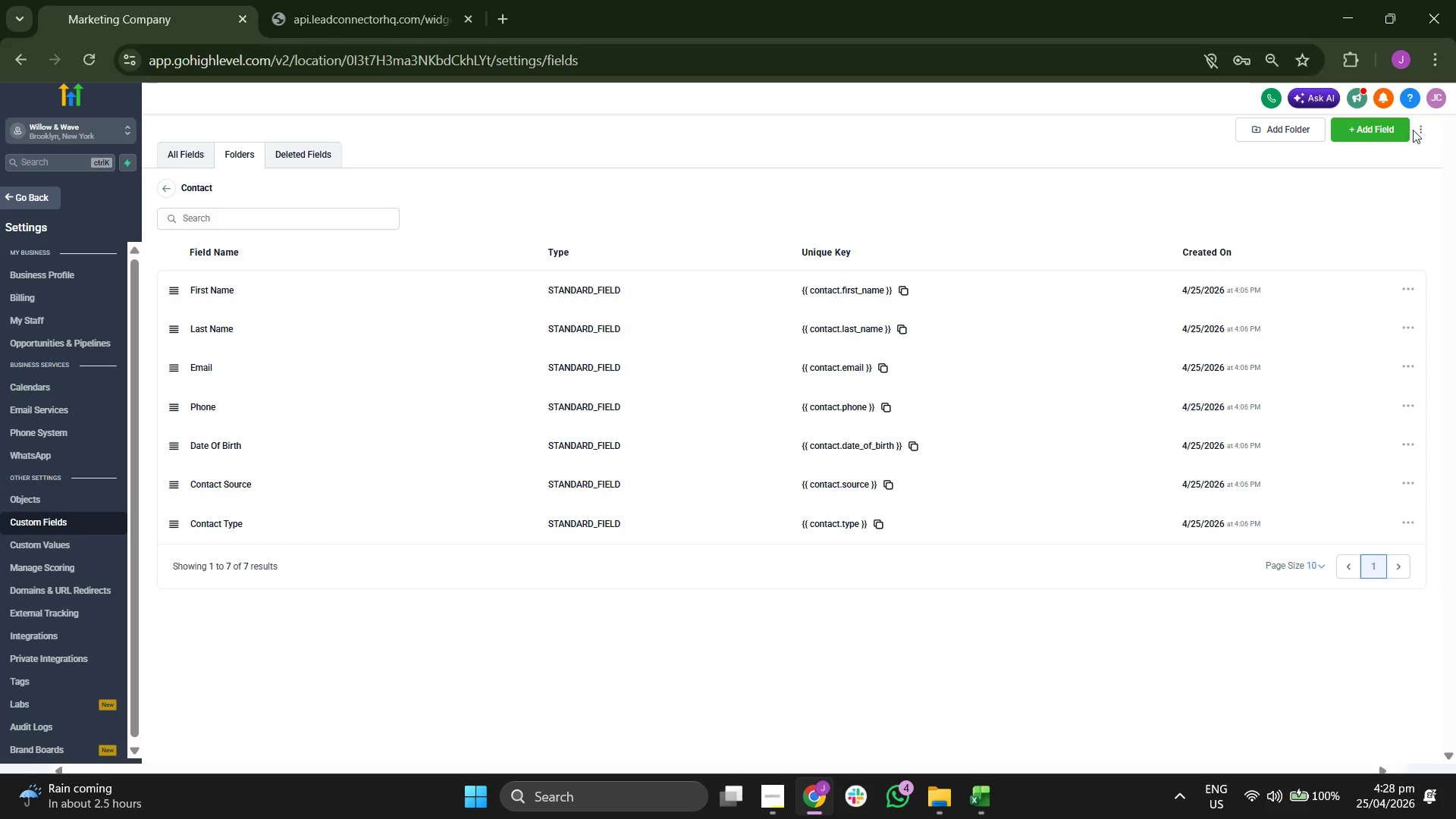 
left_click([1389, 134])
 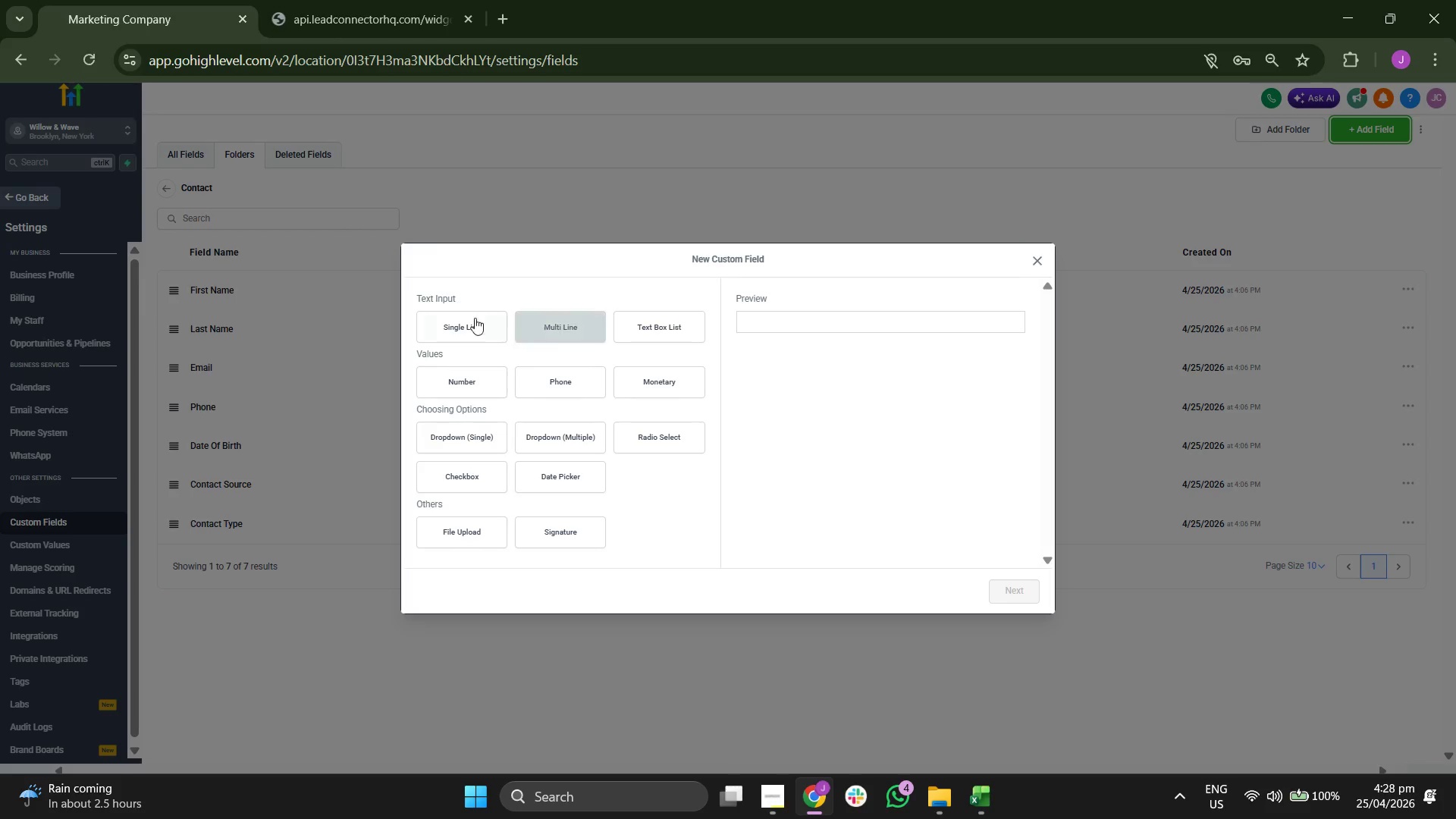 
left_click([435, 317])
 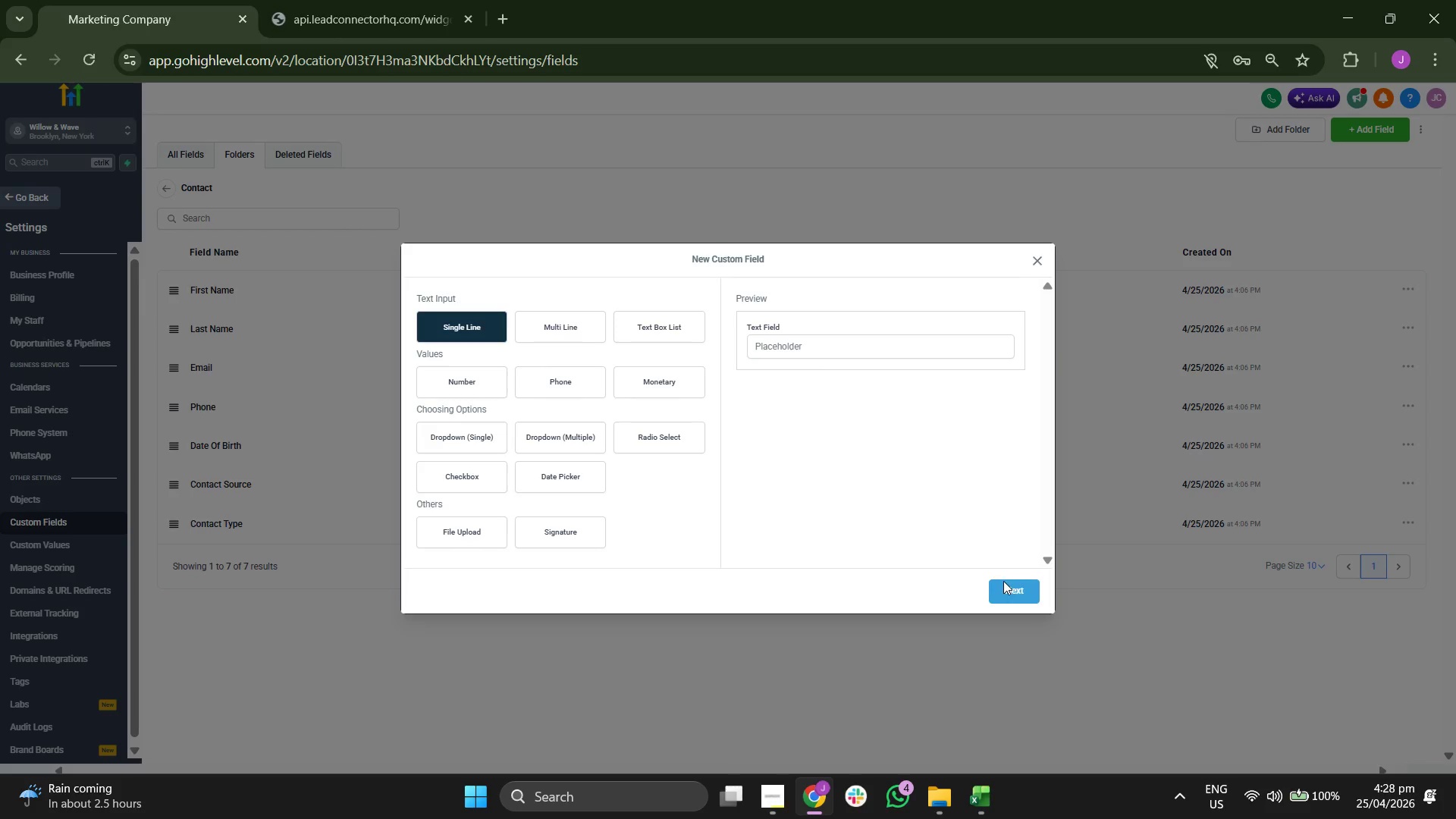 
left_click([1016, 587])
 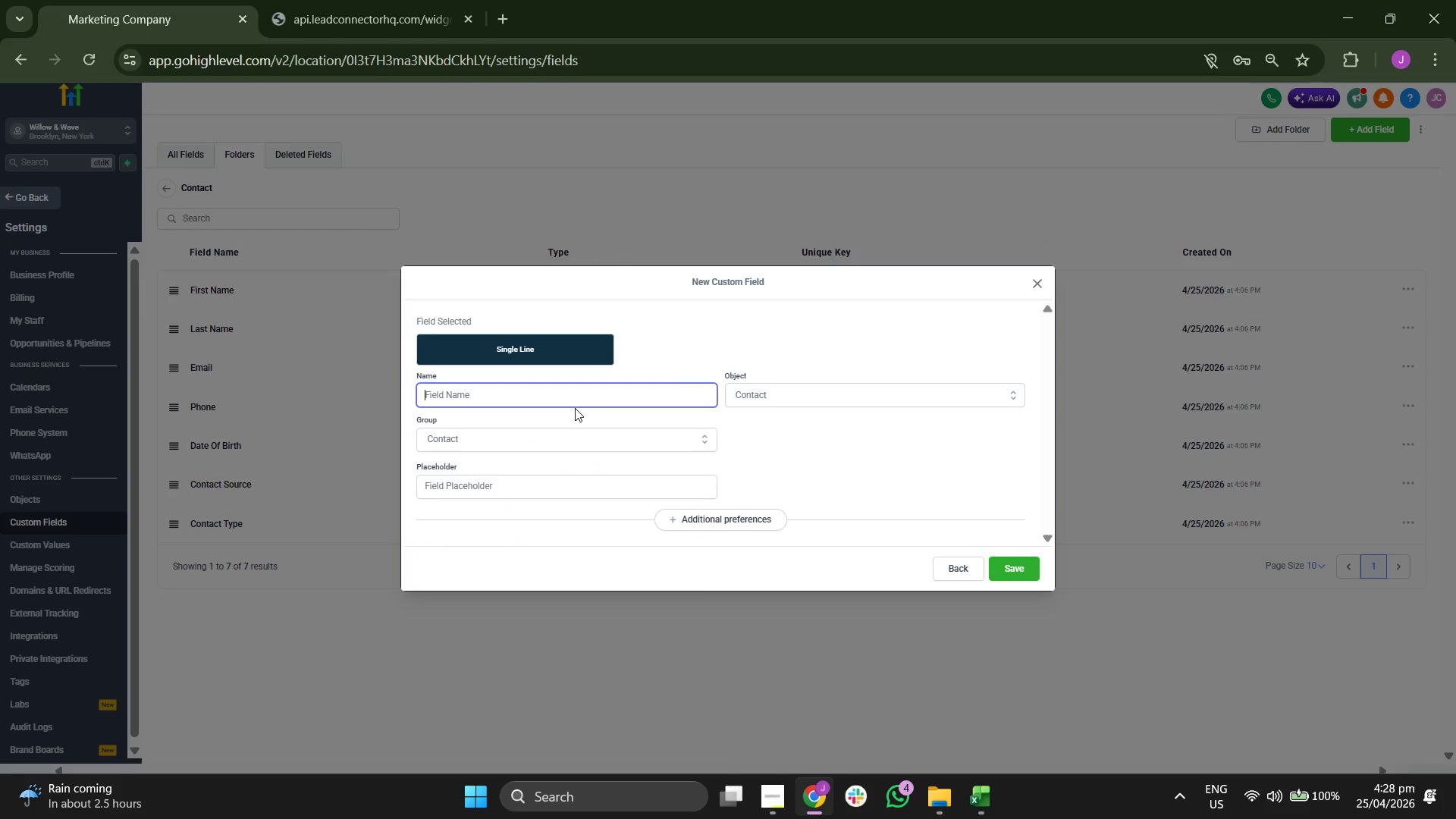 
type(cON)
key(Backspace)
key(Backspace)
key(Backspace)
type(Contact ID)
 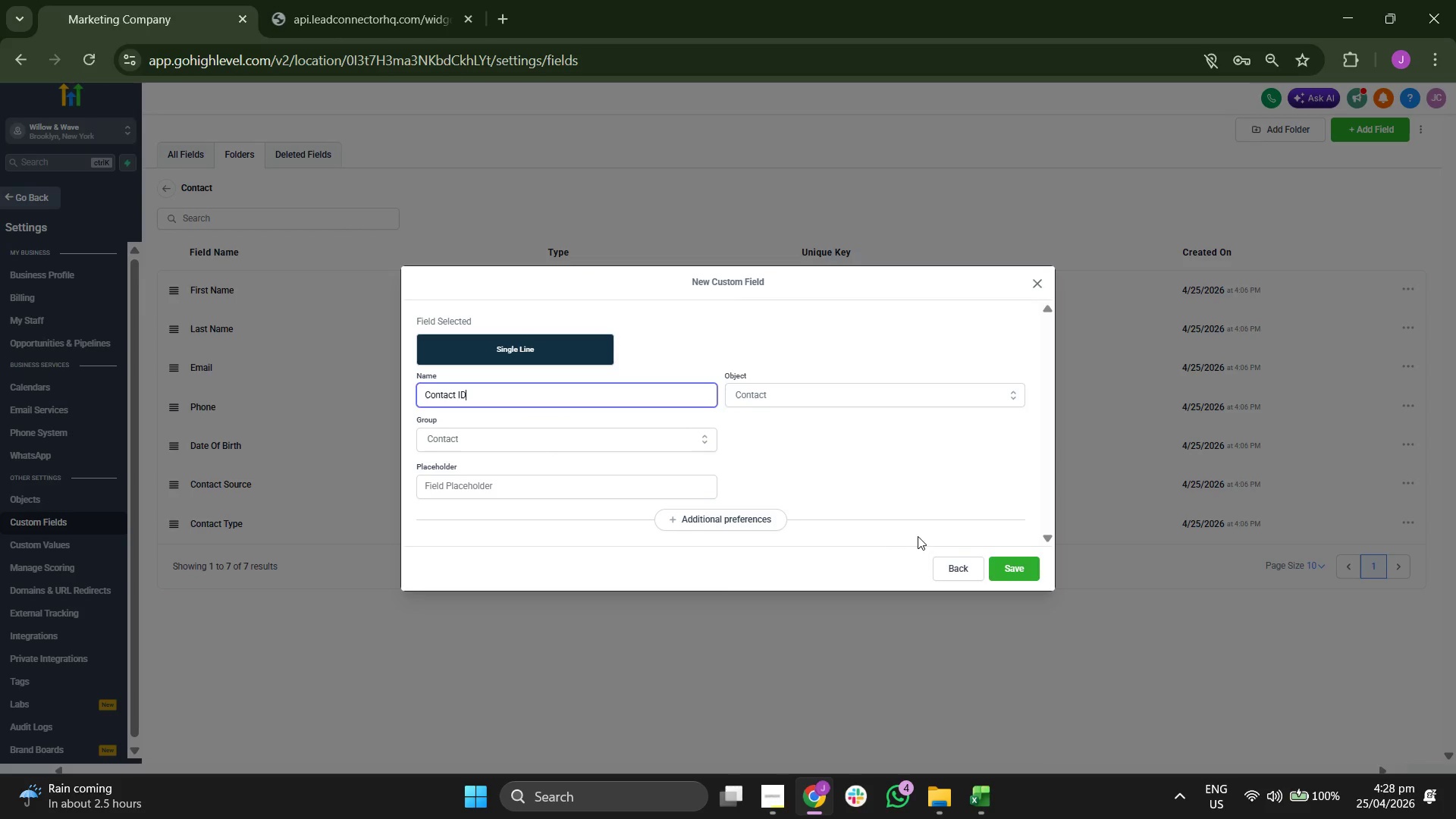 
left_click([996, 563])
 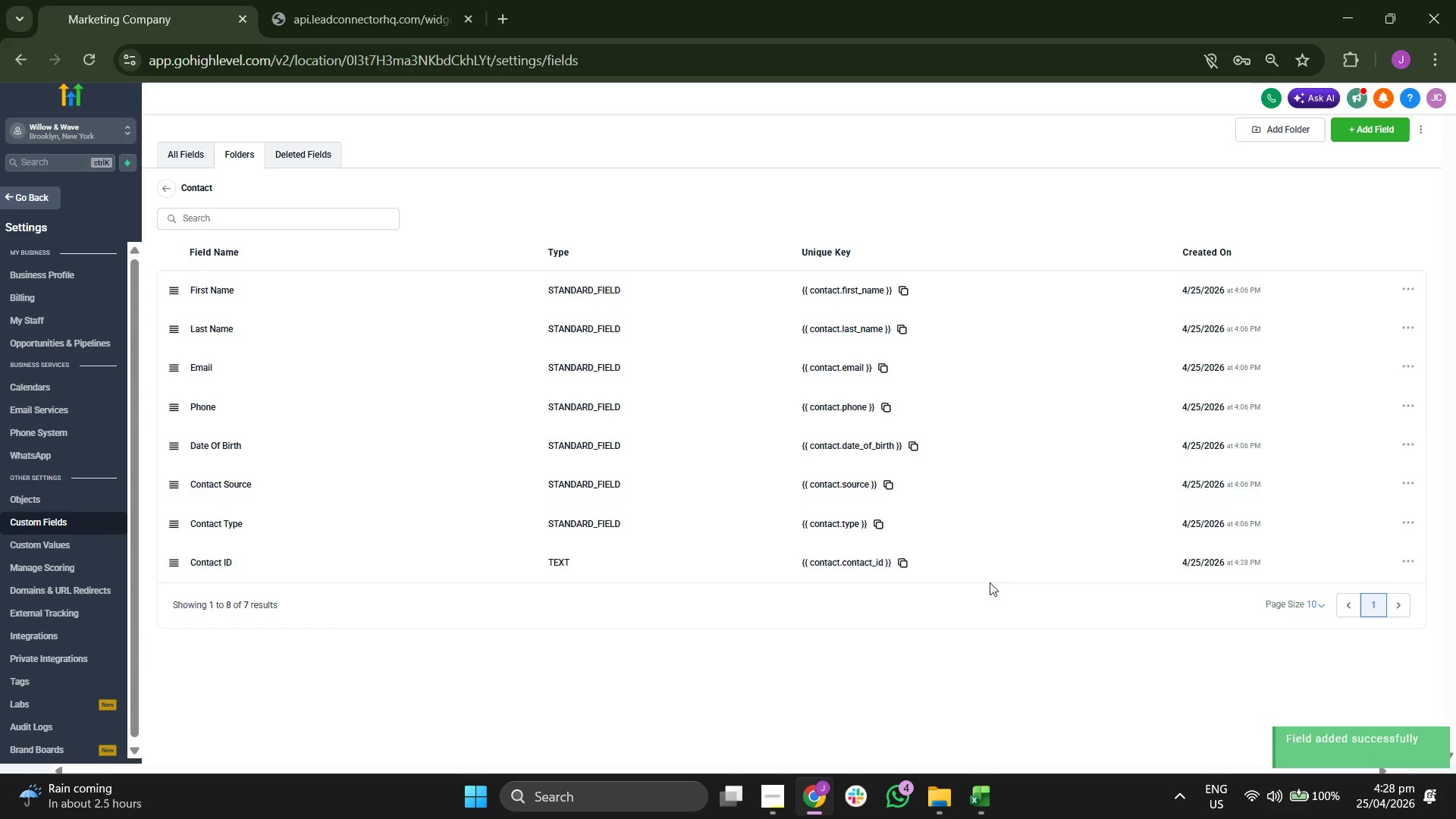 
left_click([1365, 127])
 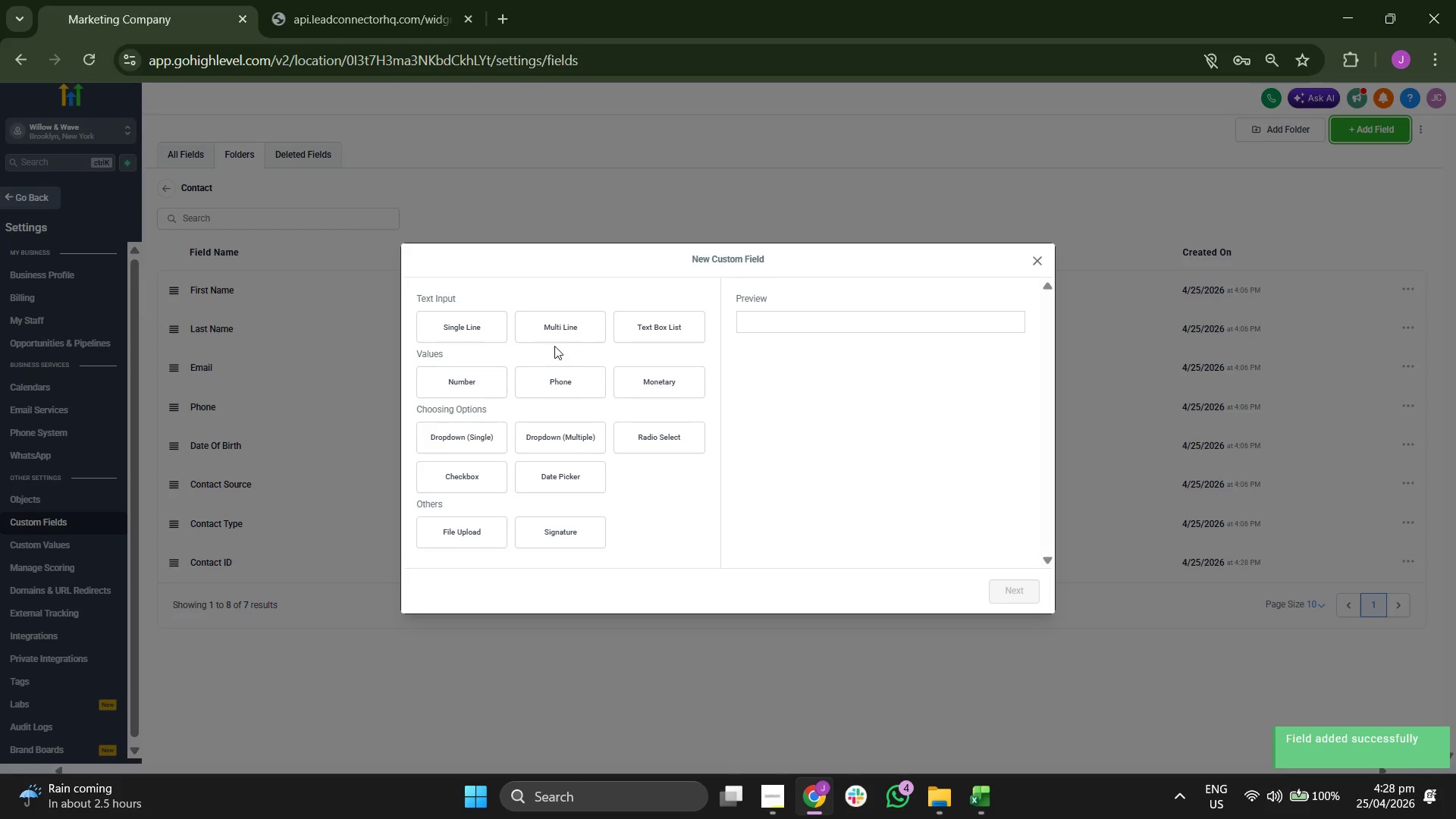 
left_click([477, 327])
 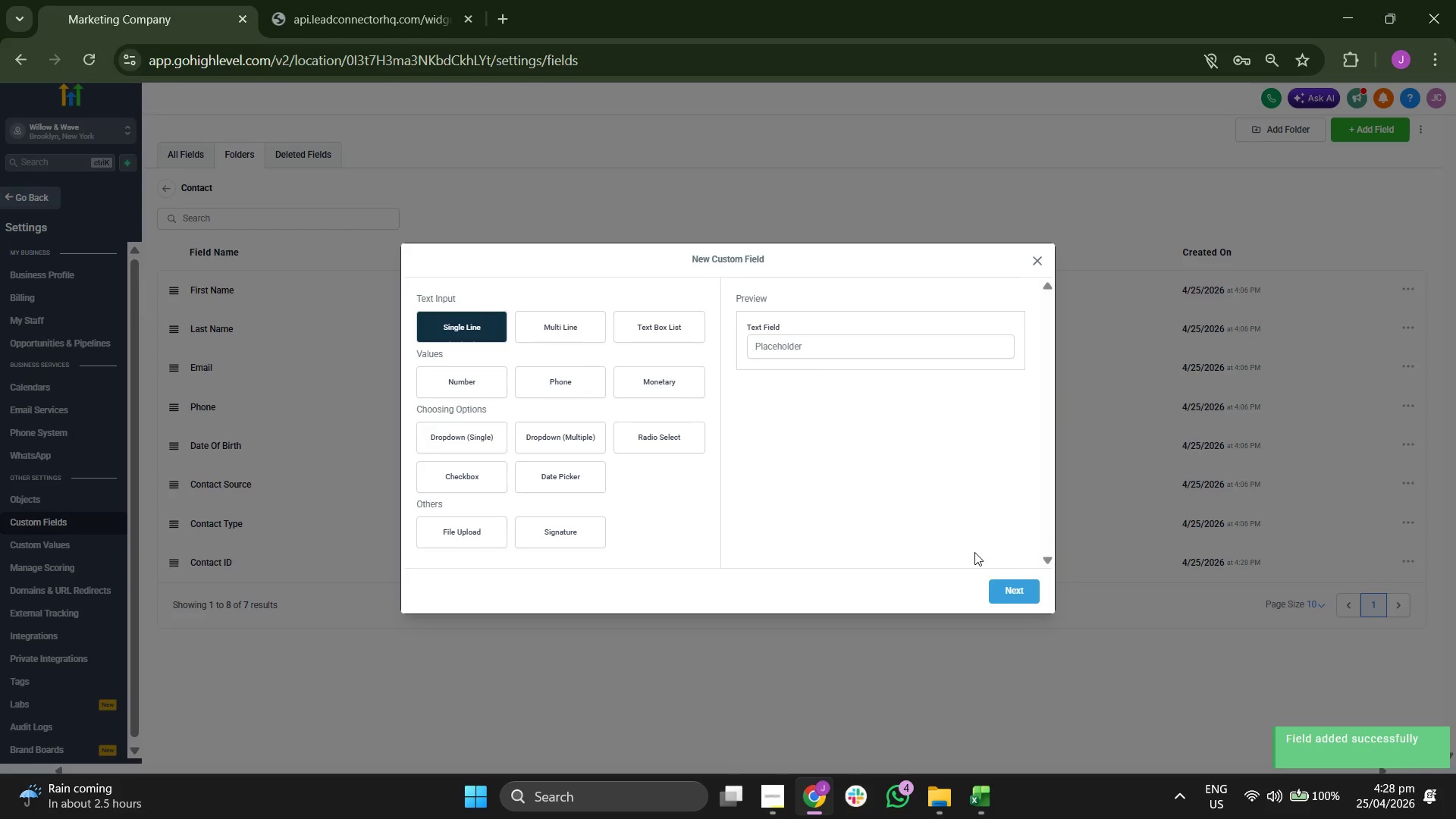 
left_click([999, 585])
 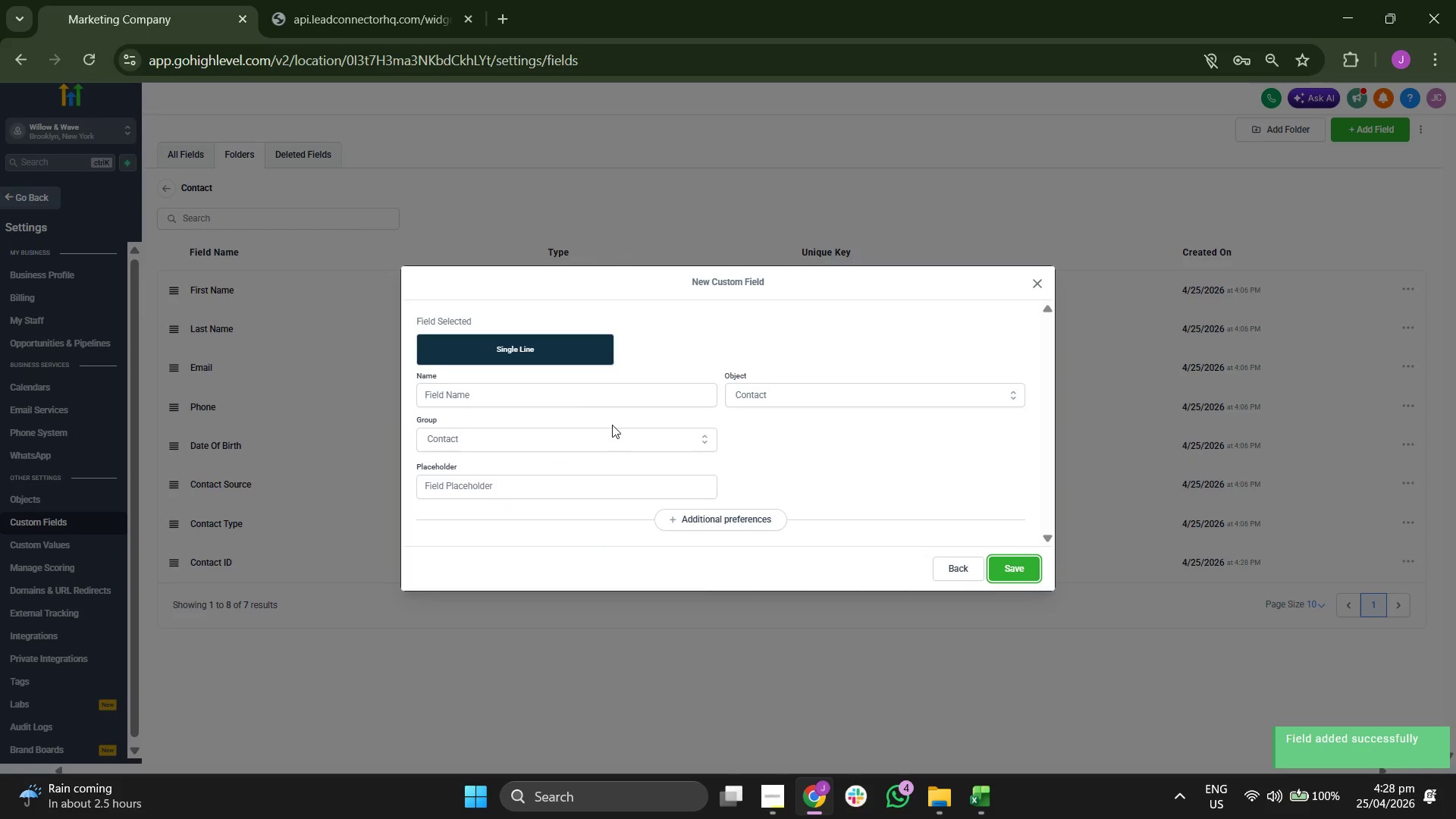 
left_click([568, 395])
 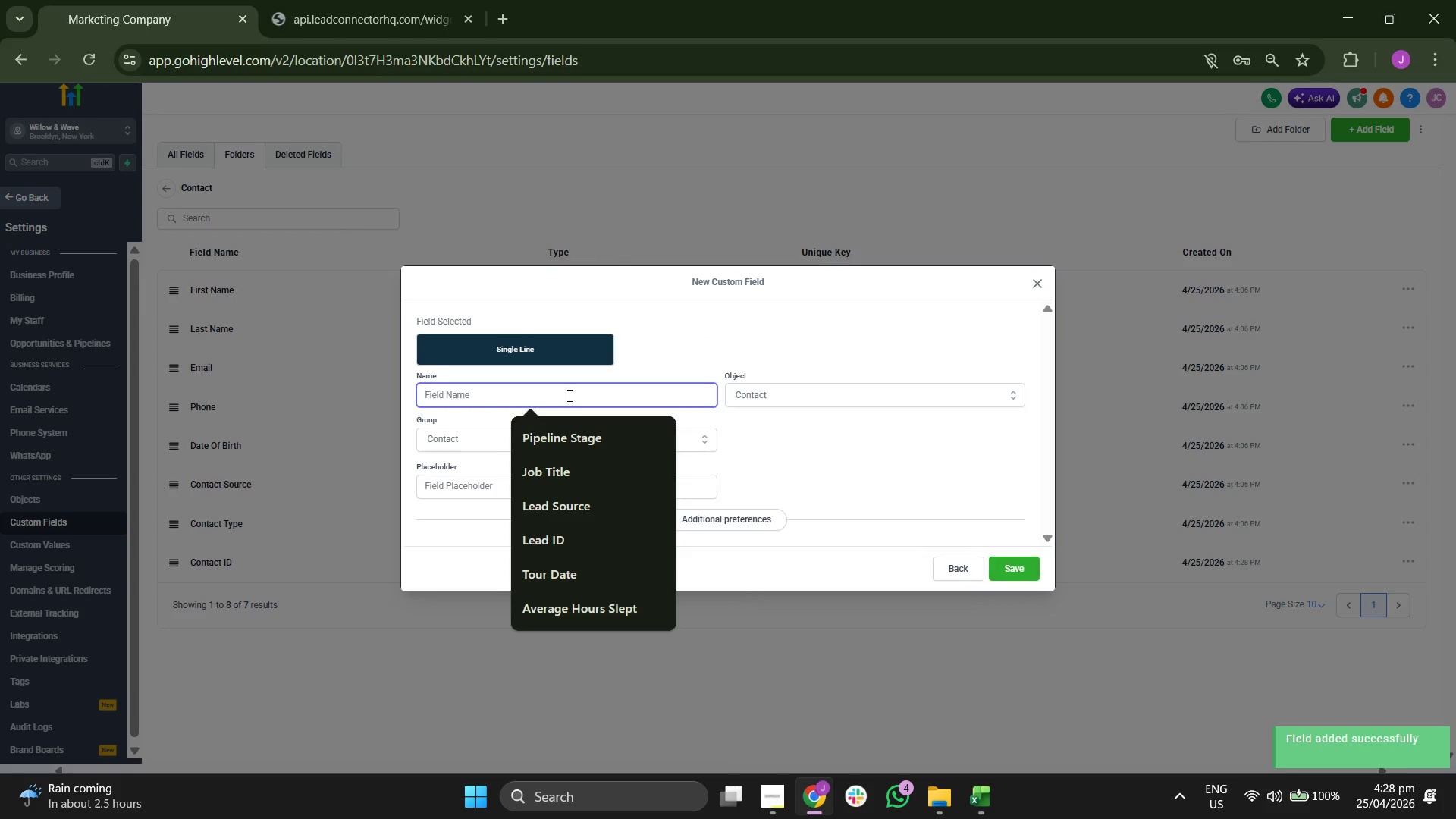 
type(Wellness Intereste=)
key(Backspace)
key(Backspace)
 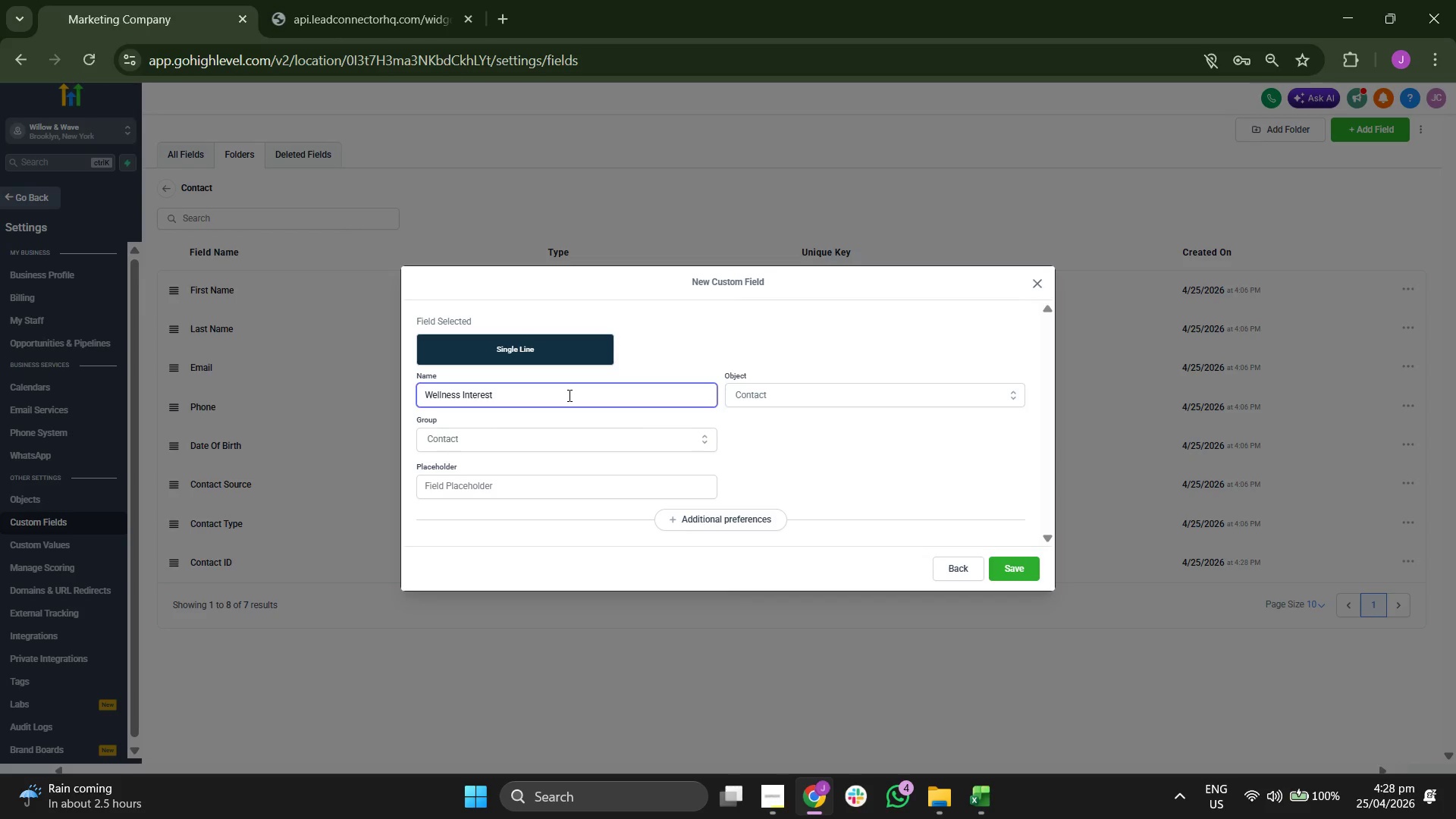 
left_click([899, 463])
 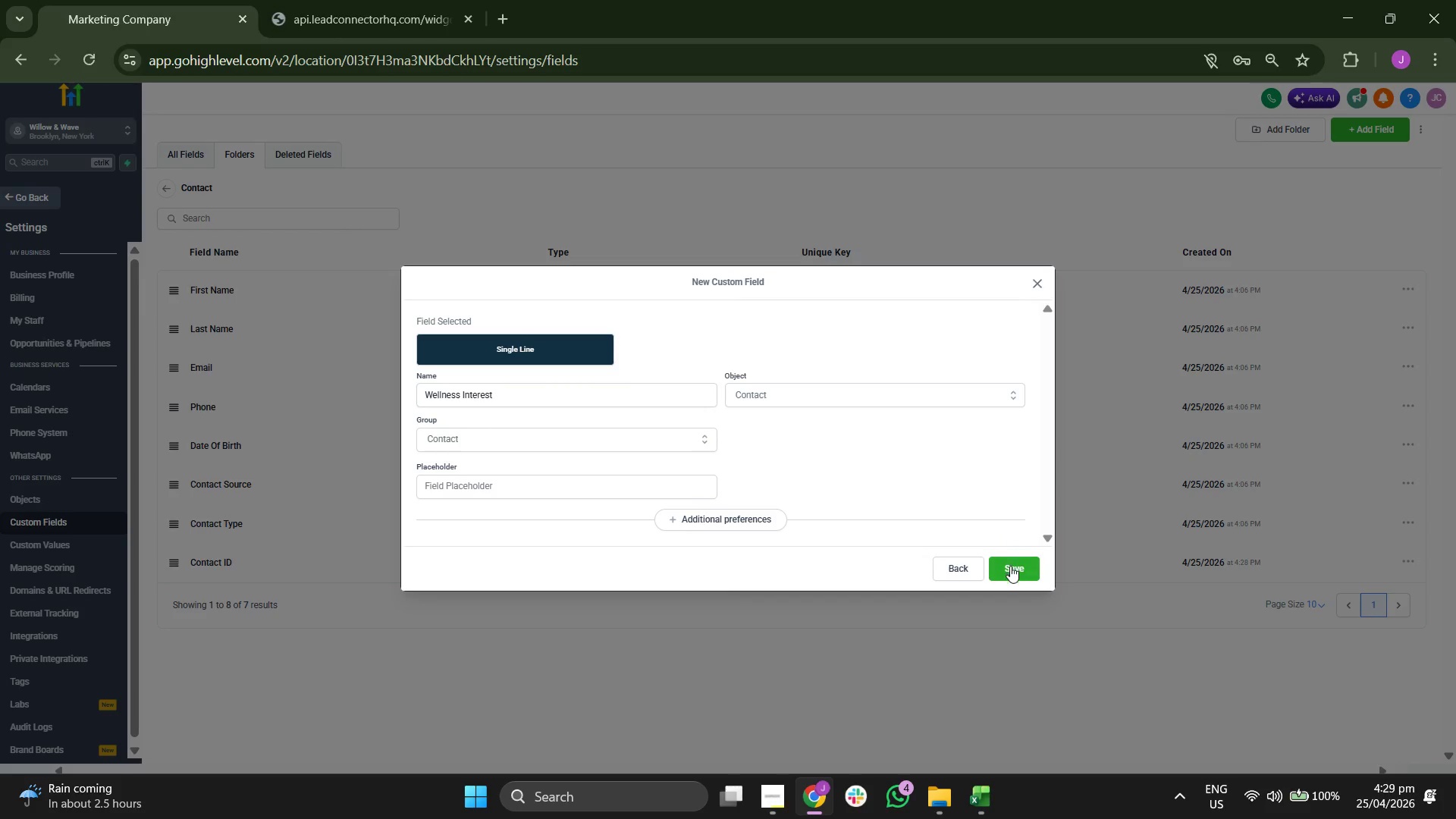 
left_click([1010, 566])
 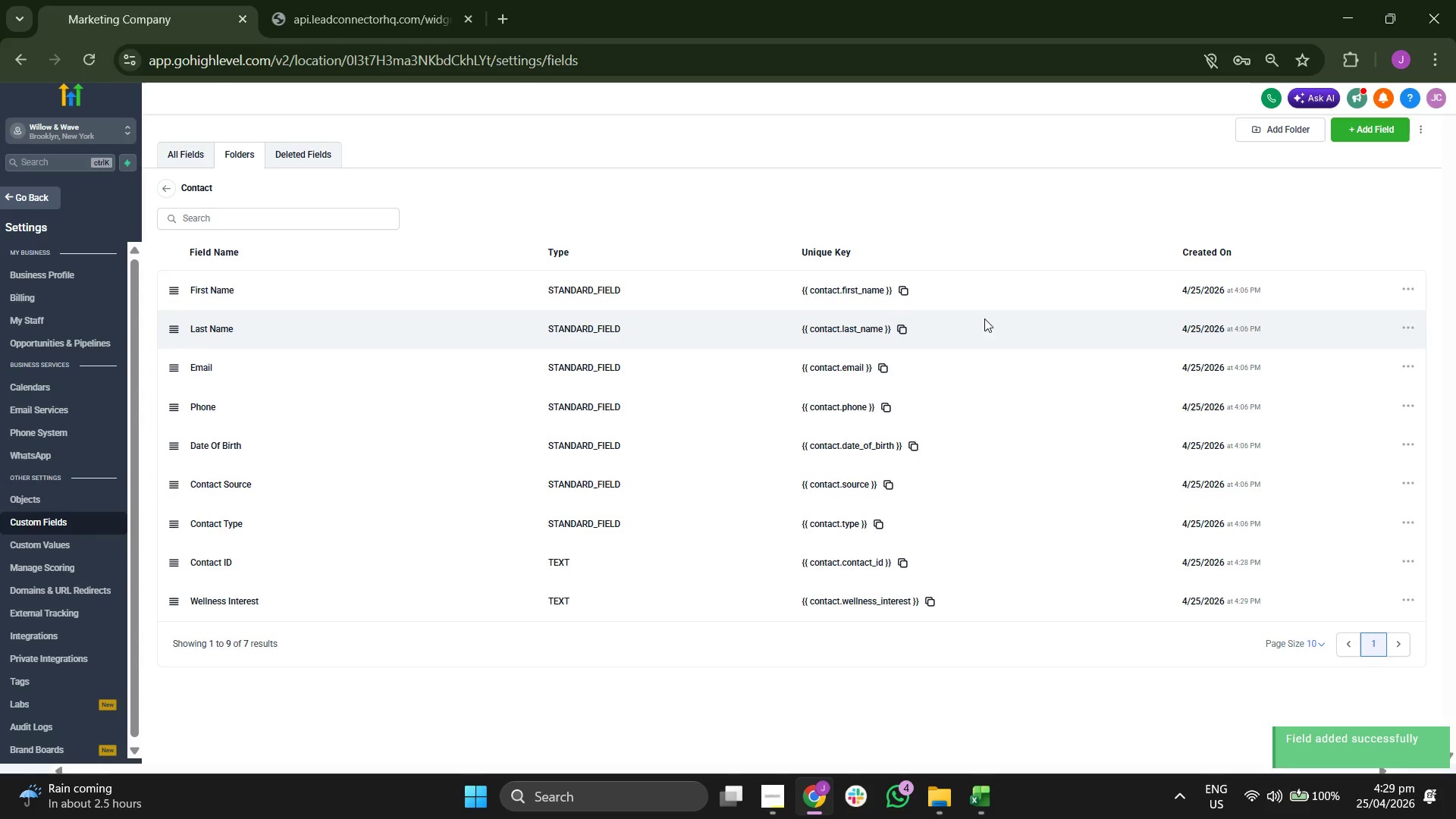 
left_click([1359, 140])
 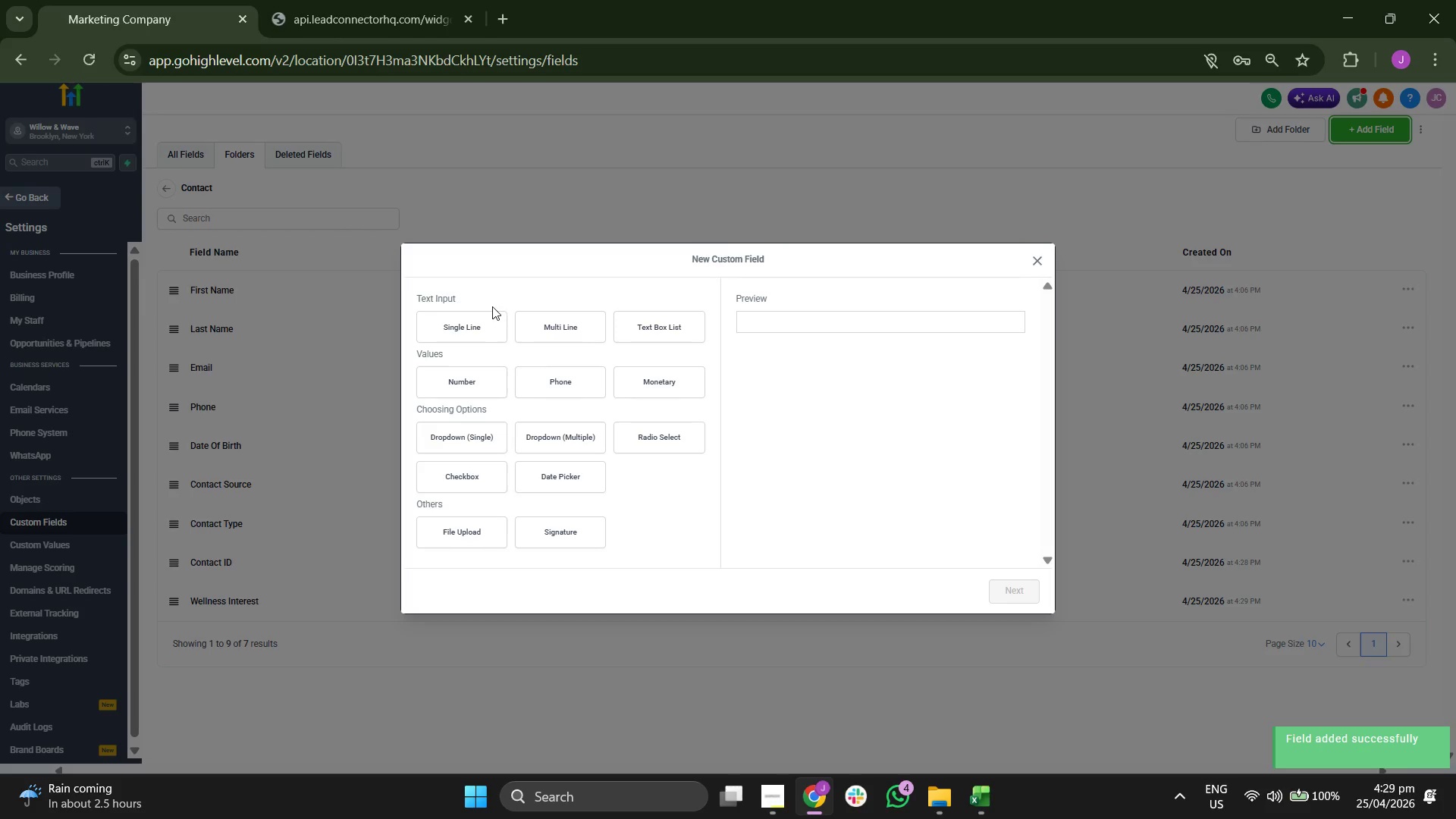 
left_click([465, 327])
 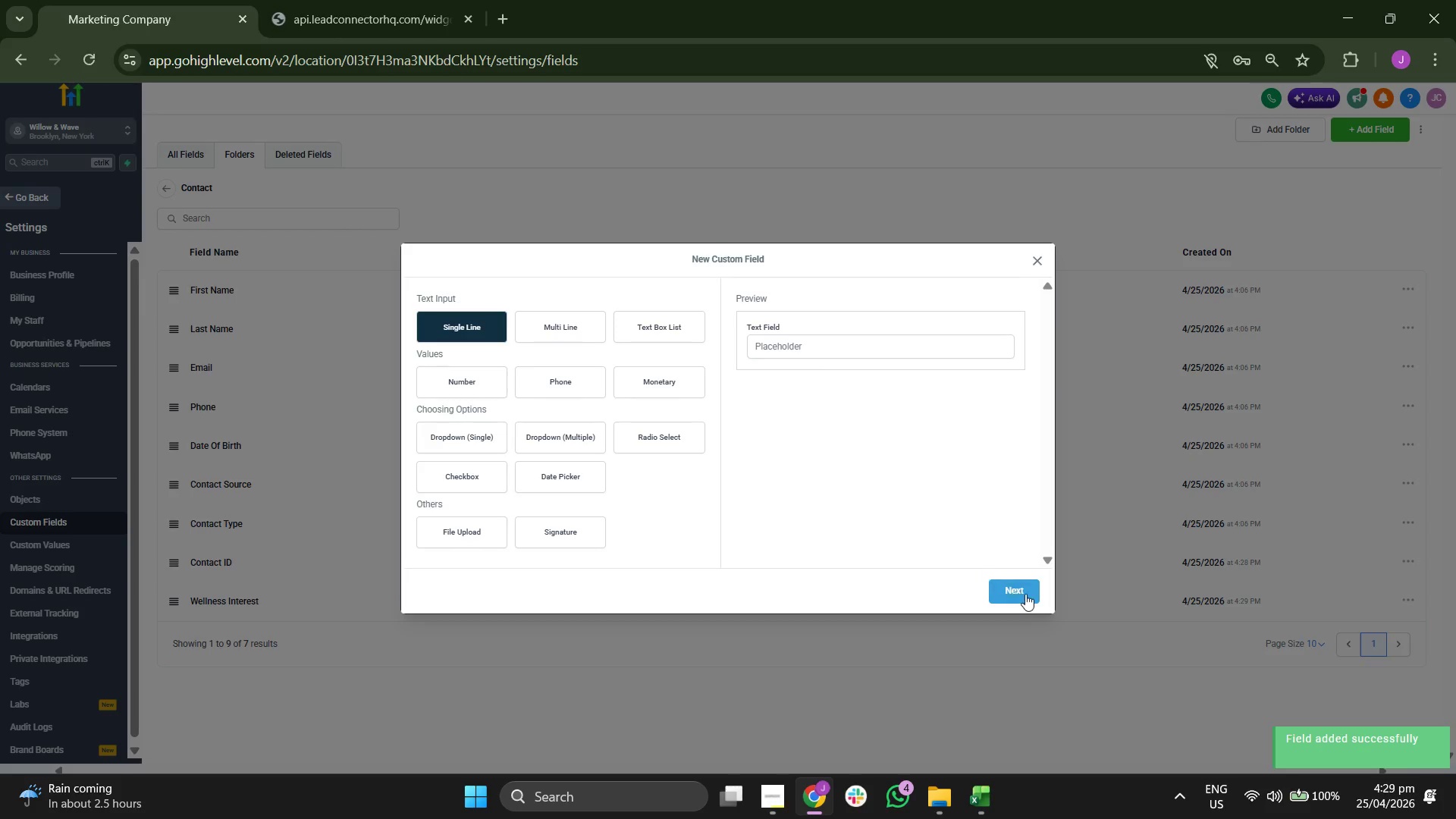 
left_click([1025, 596])
 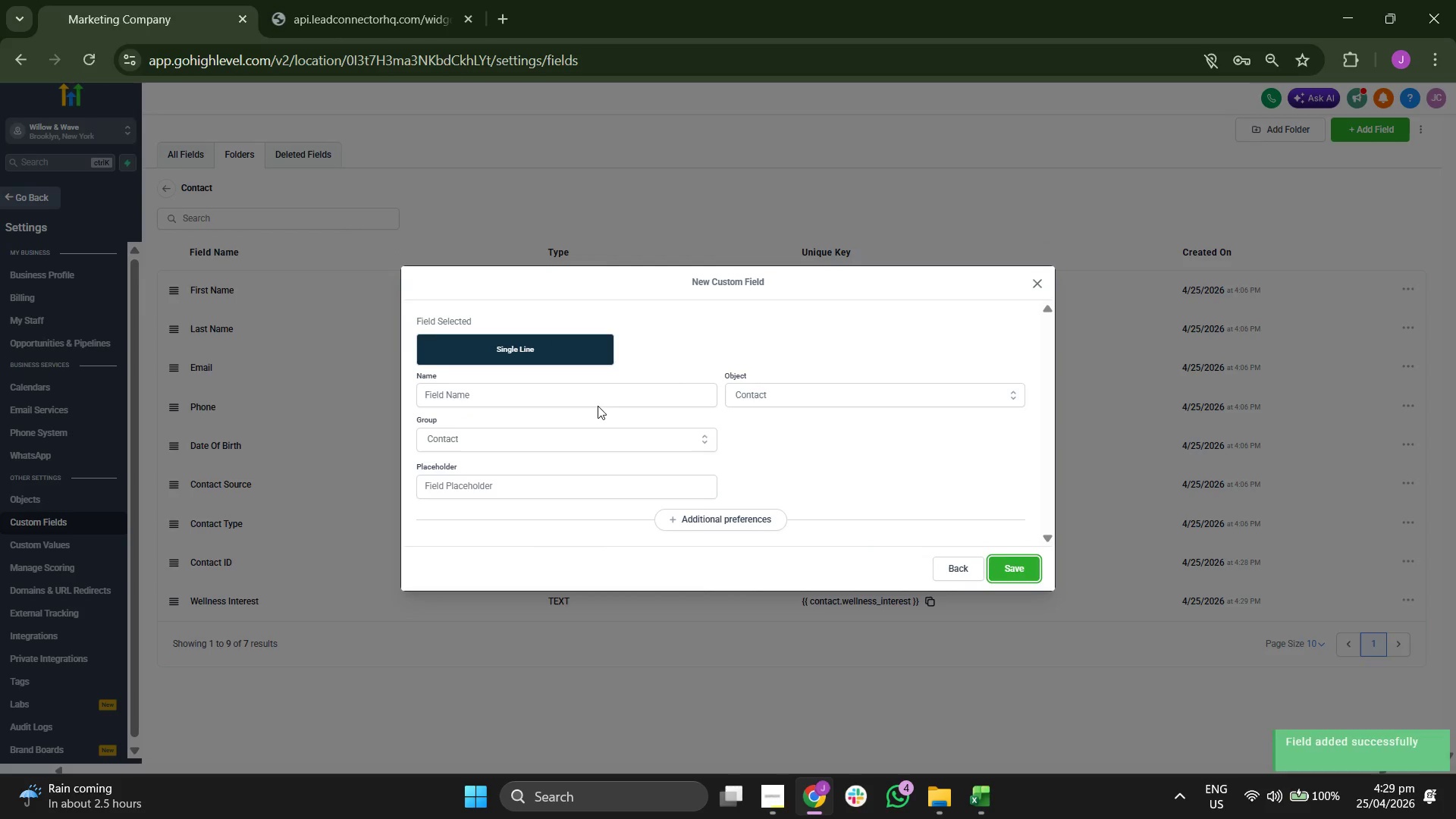 
left_click([598, 398])
 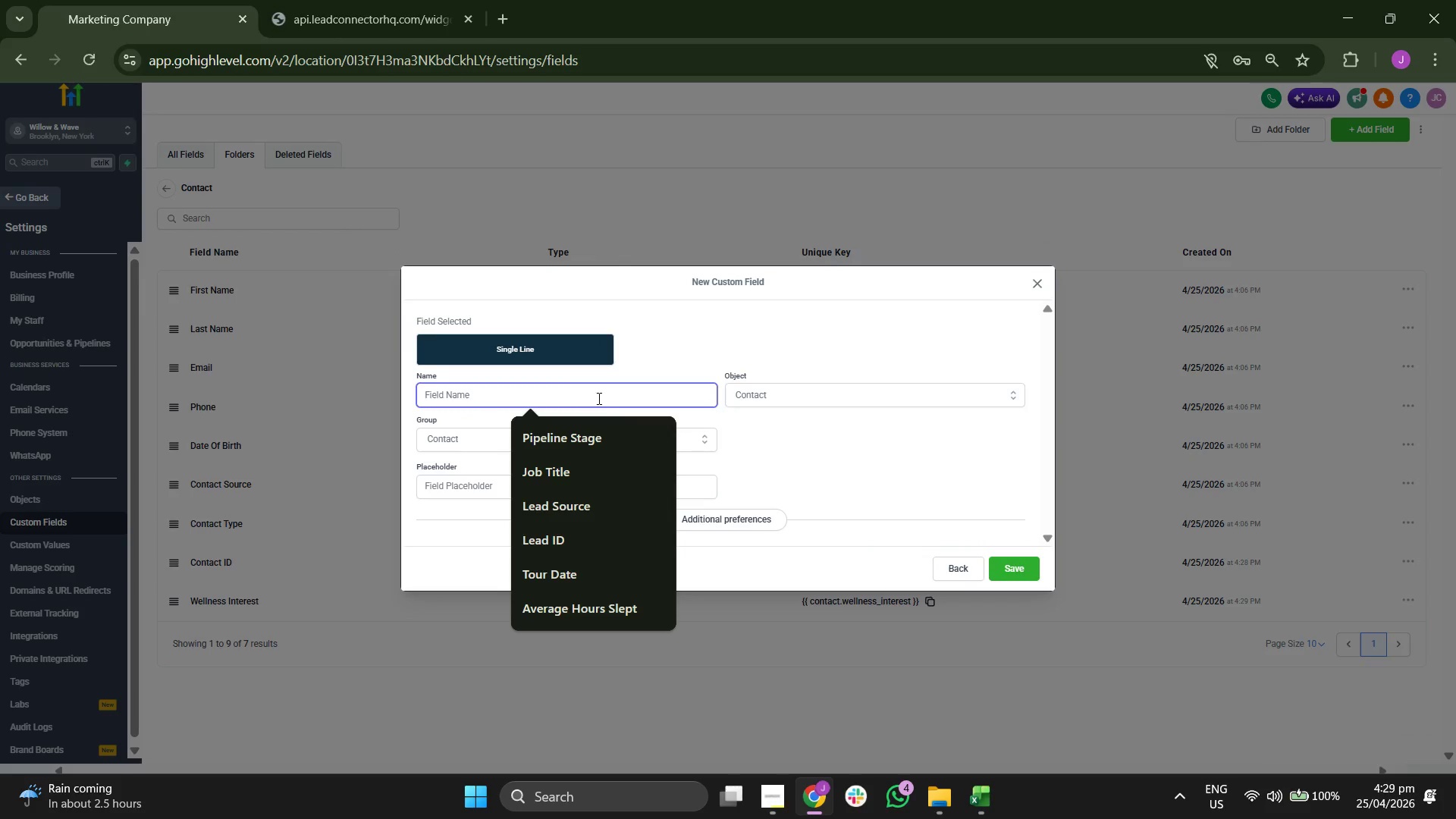 
type(Pie)
key(Backspace)
type(pie)
key(Backspace)
key(Backspace)
type(eline Stage)
 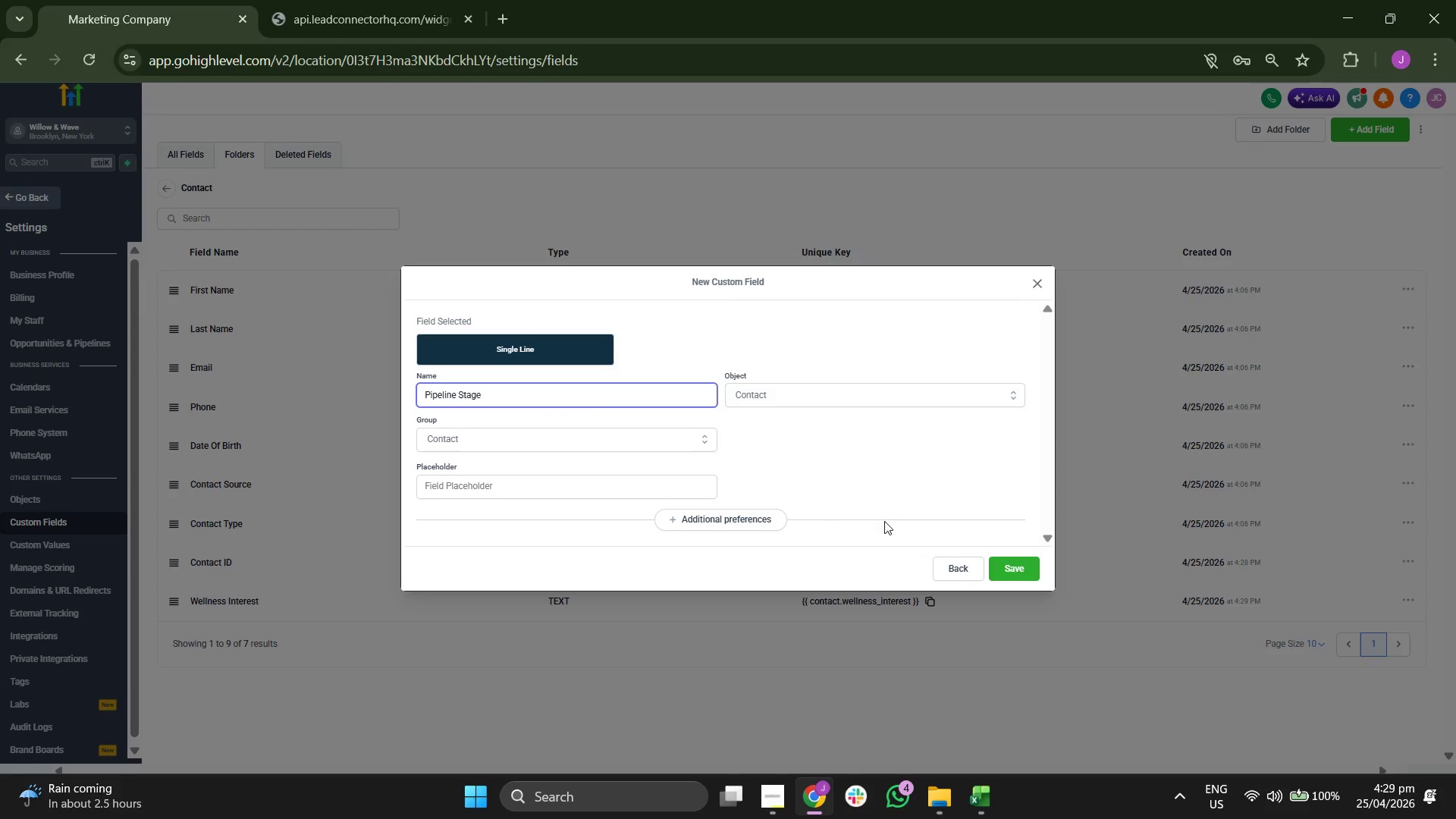 
left_click([898, 428])
 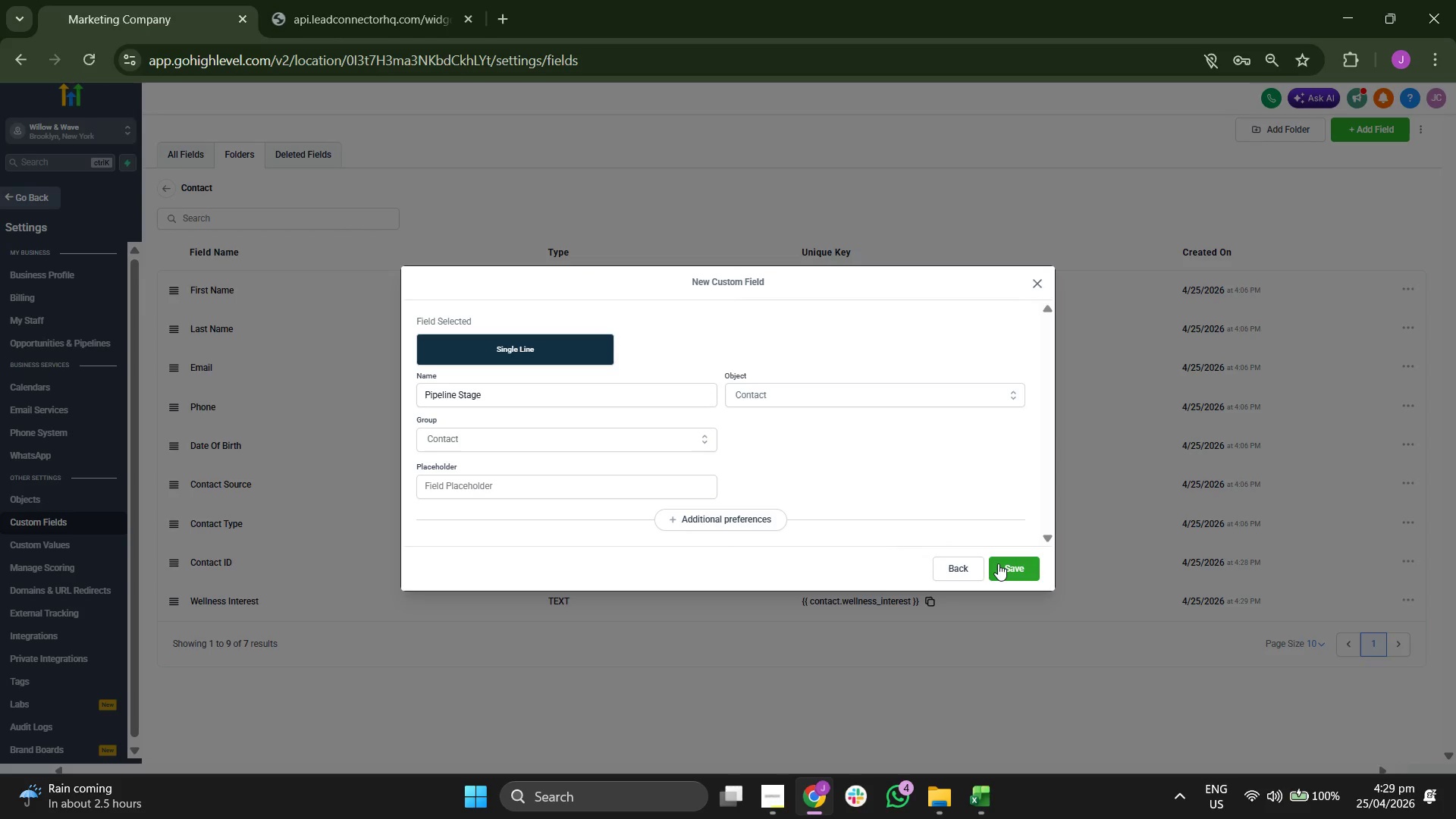 
left_click([998, 563])
 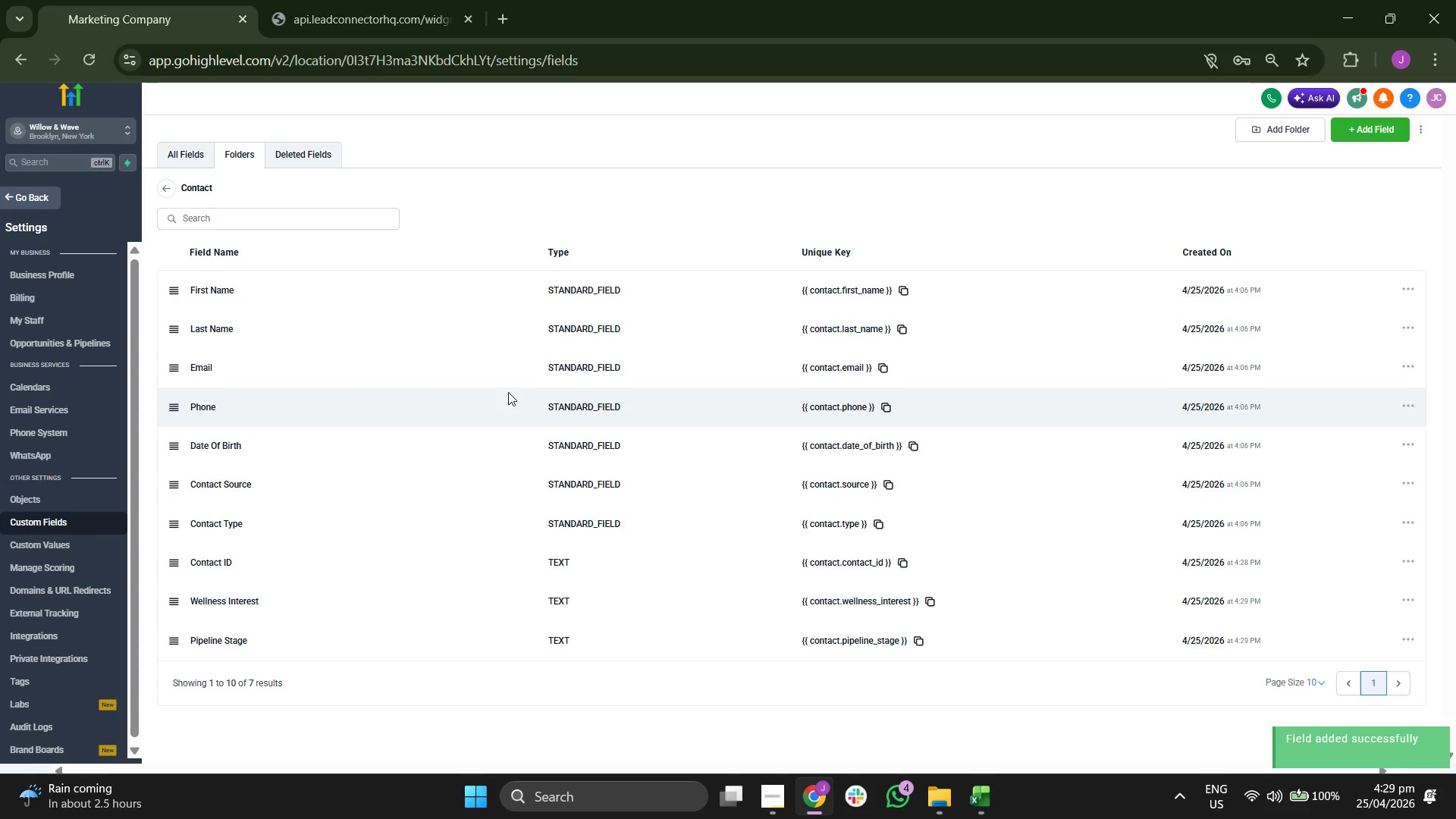 
left_click([41, 205])
 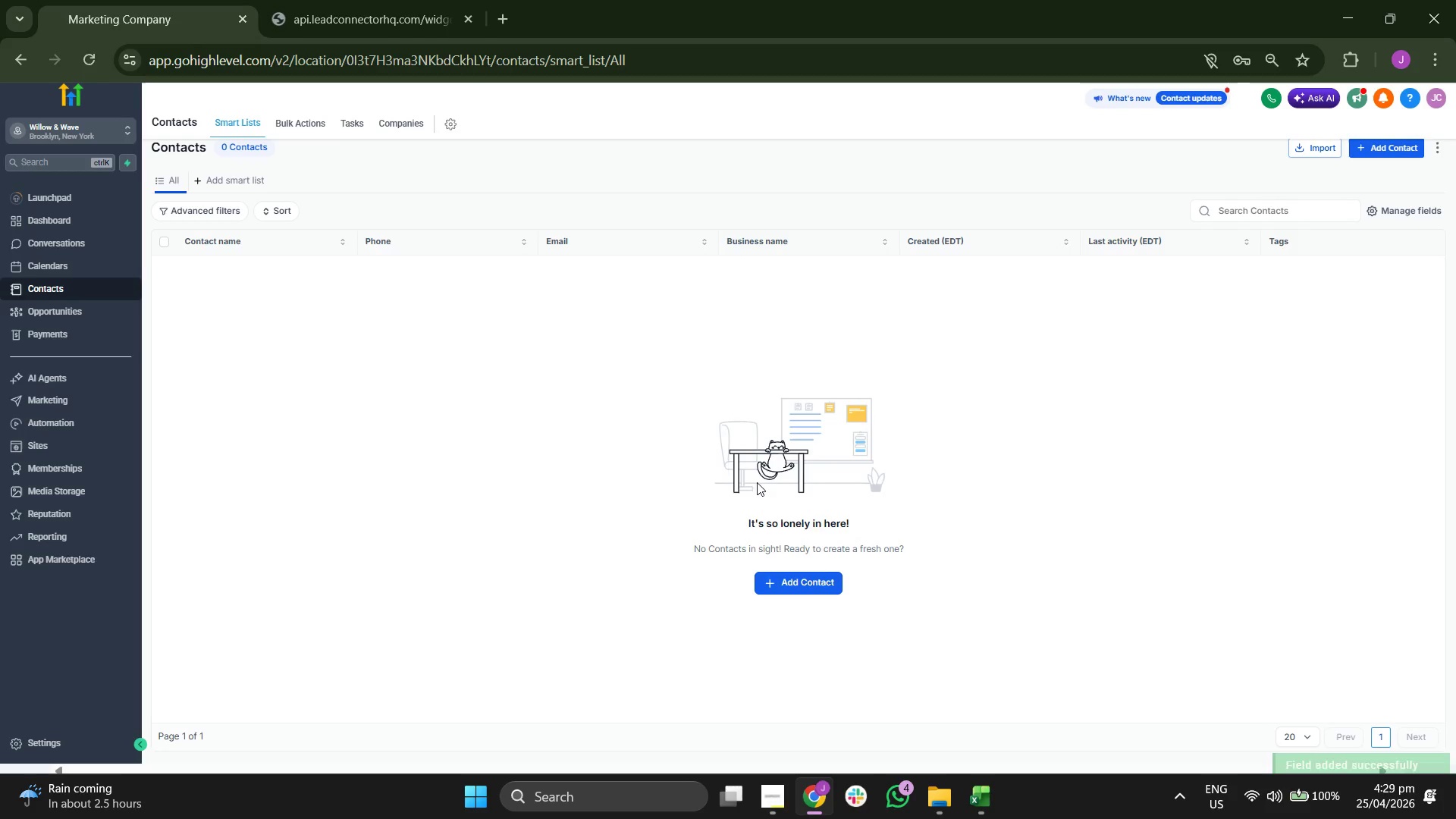 
left_click([1324, 149])
 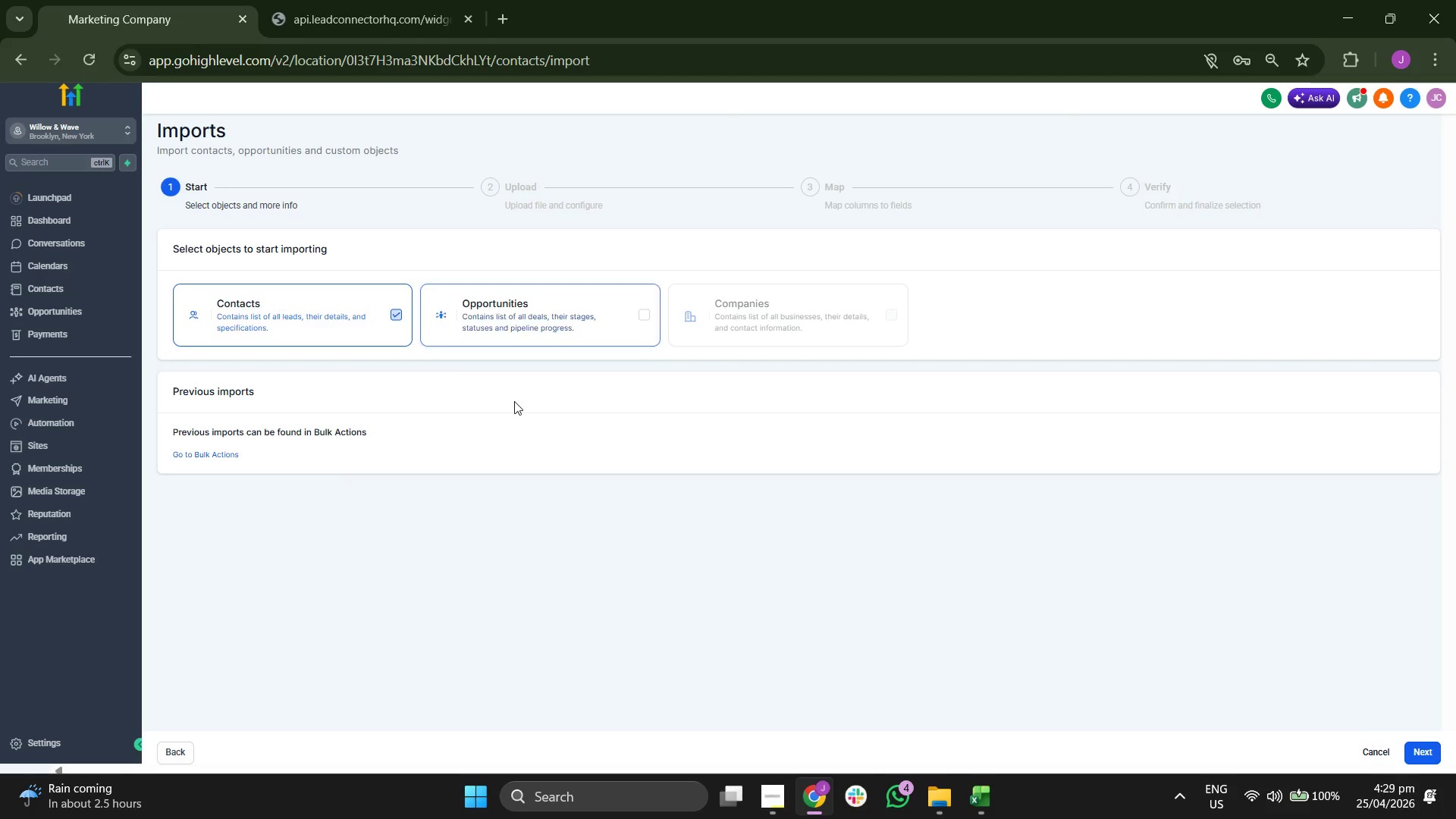 
left_click([1422, 758])
 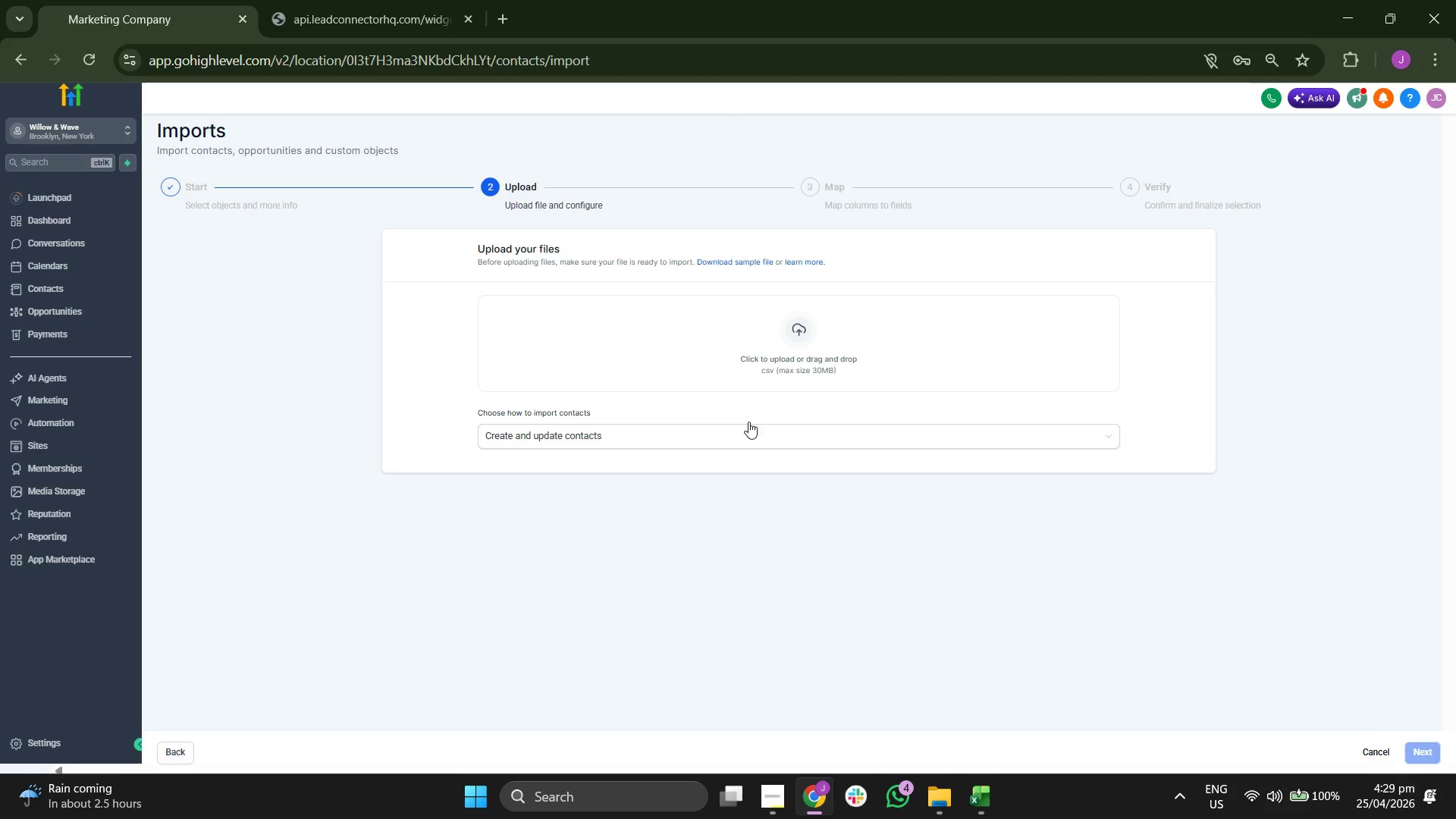 
left_click([799, 361])
 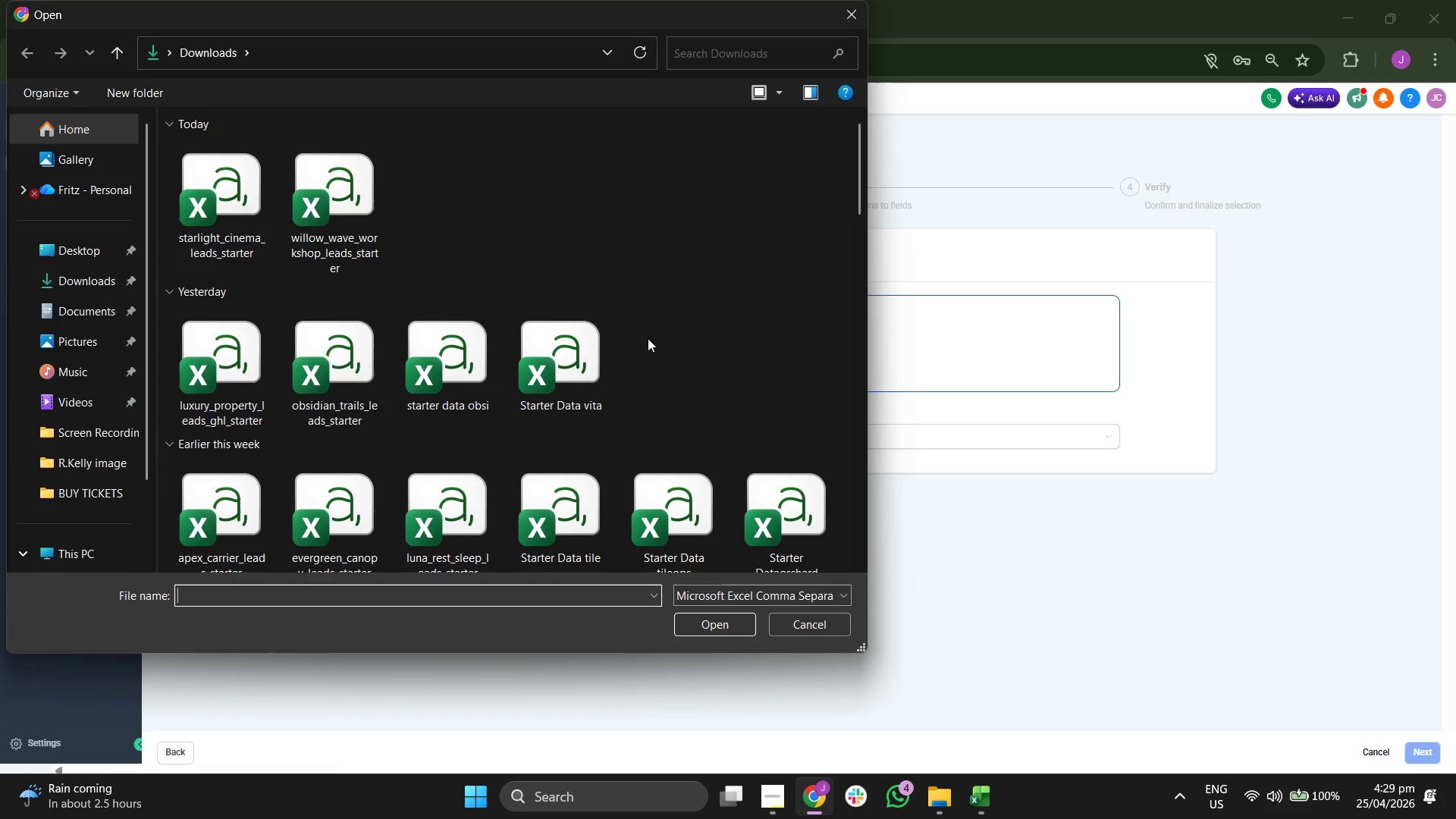 
double_click([369, 220])
 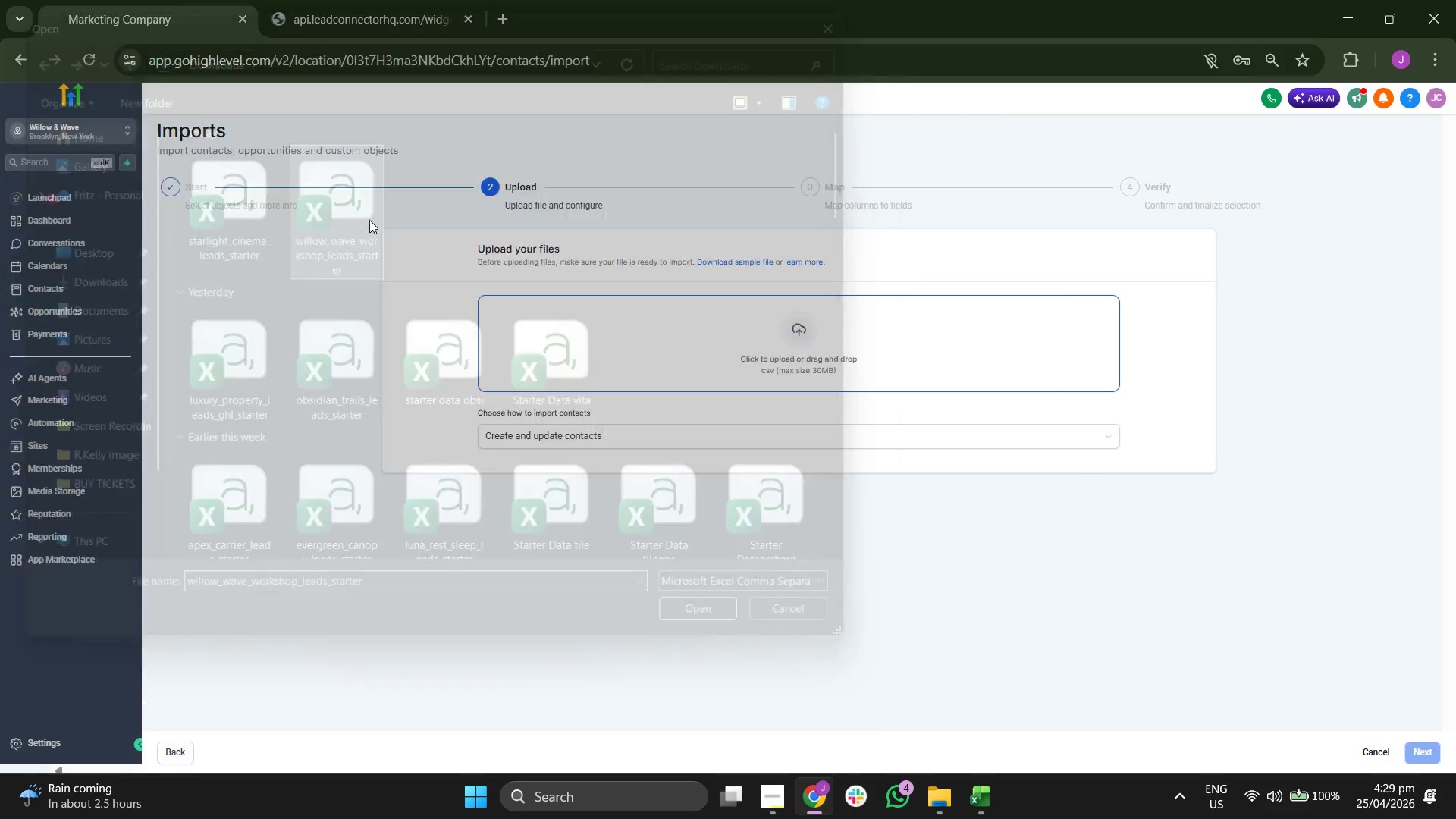 
triple_click([369, 220])
 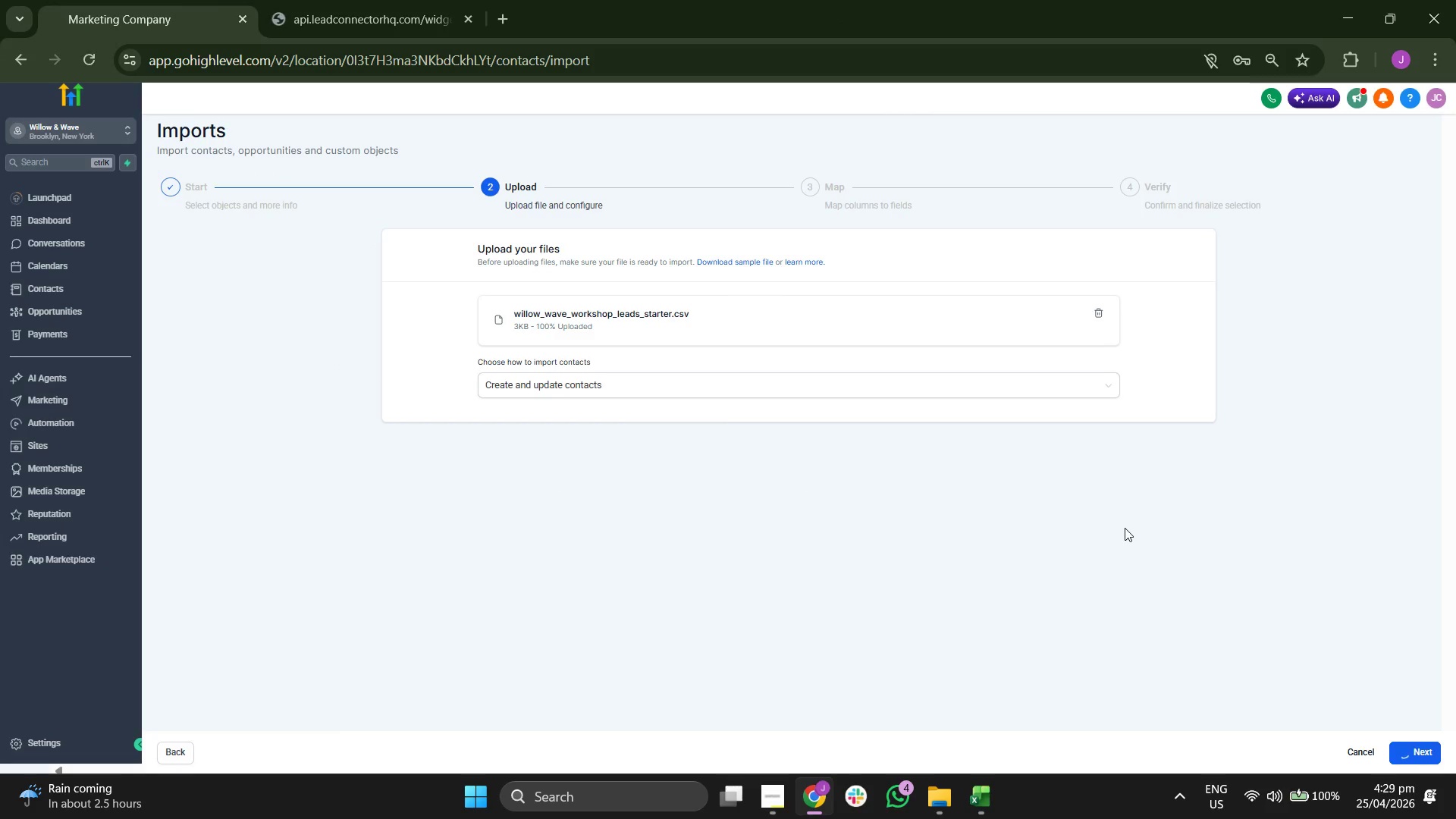 
scroll: coordinate [1125, 528], scroll_direction: down, amount: 3.0
 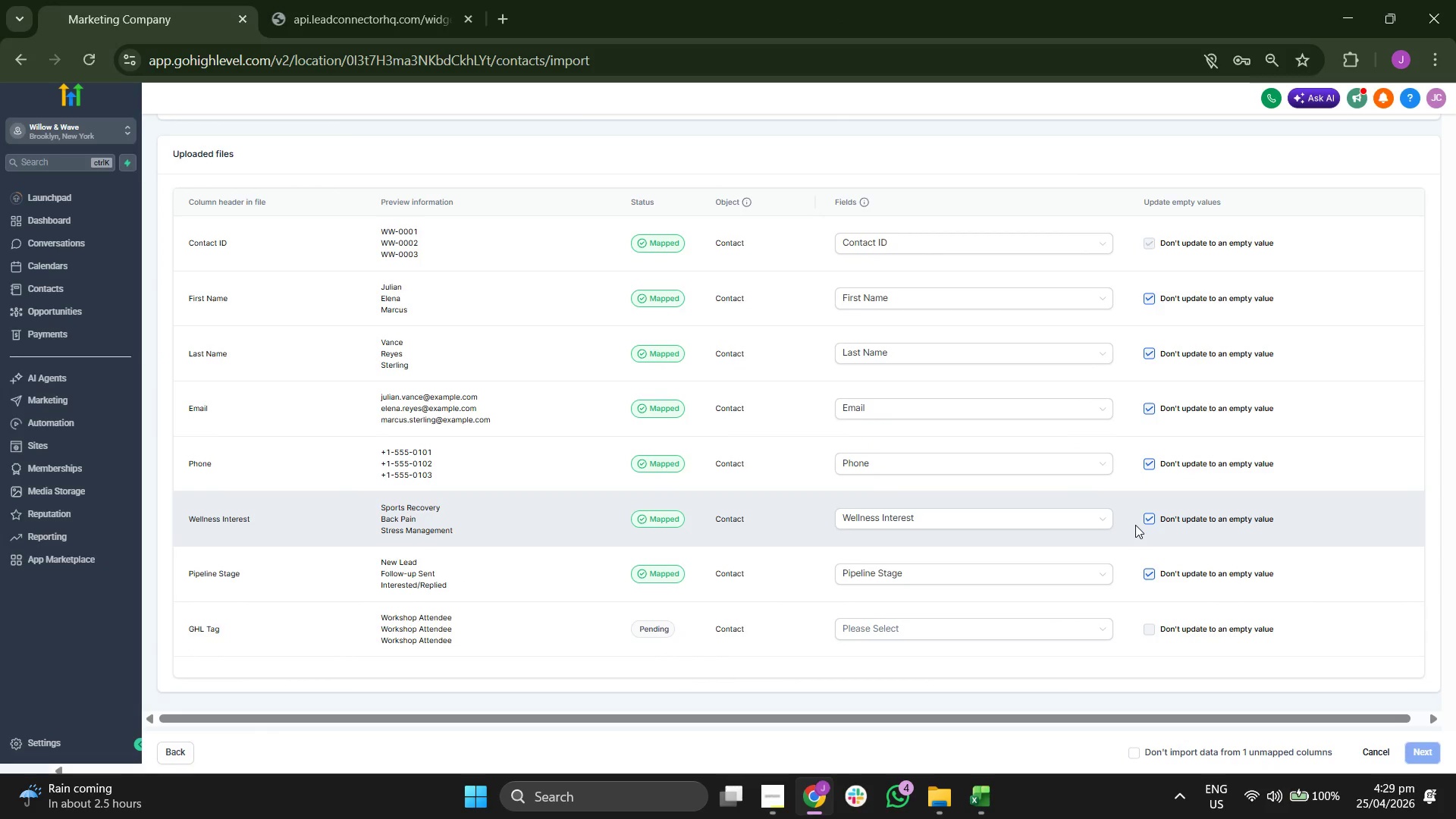 
scroll: coordinate [1135, 525], scroll_direction: up, amount: 4.0
 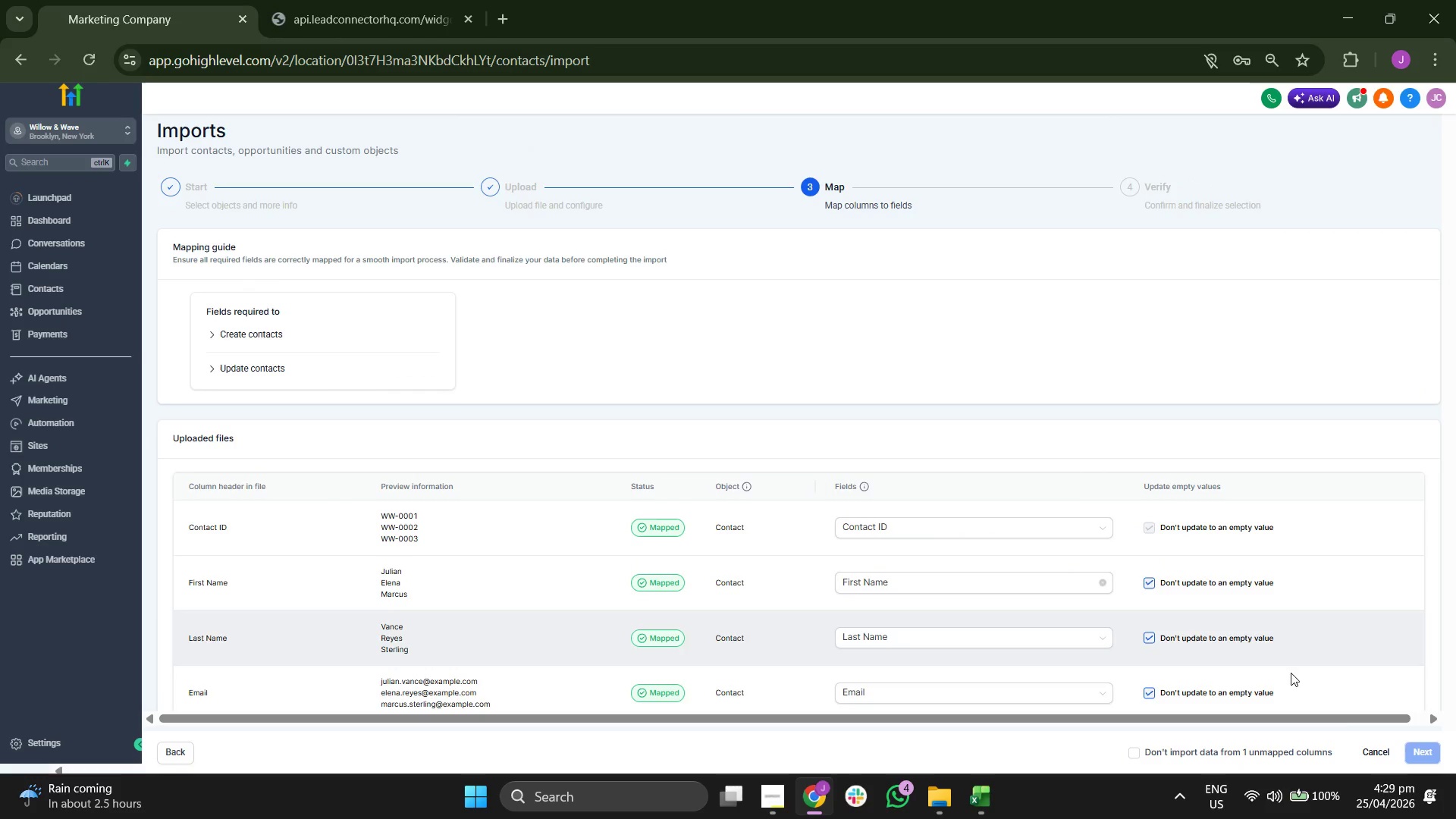 
left_click([1374, 759])
 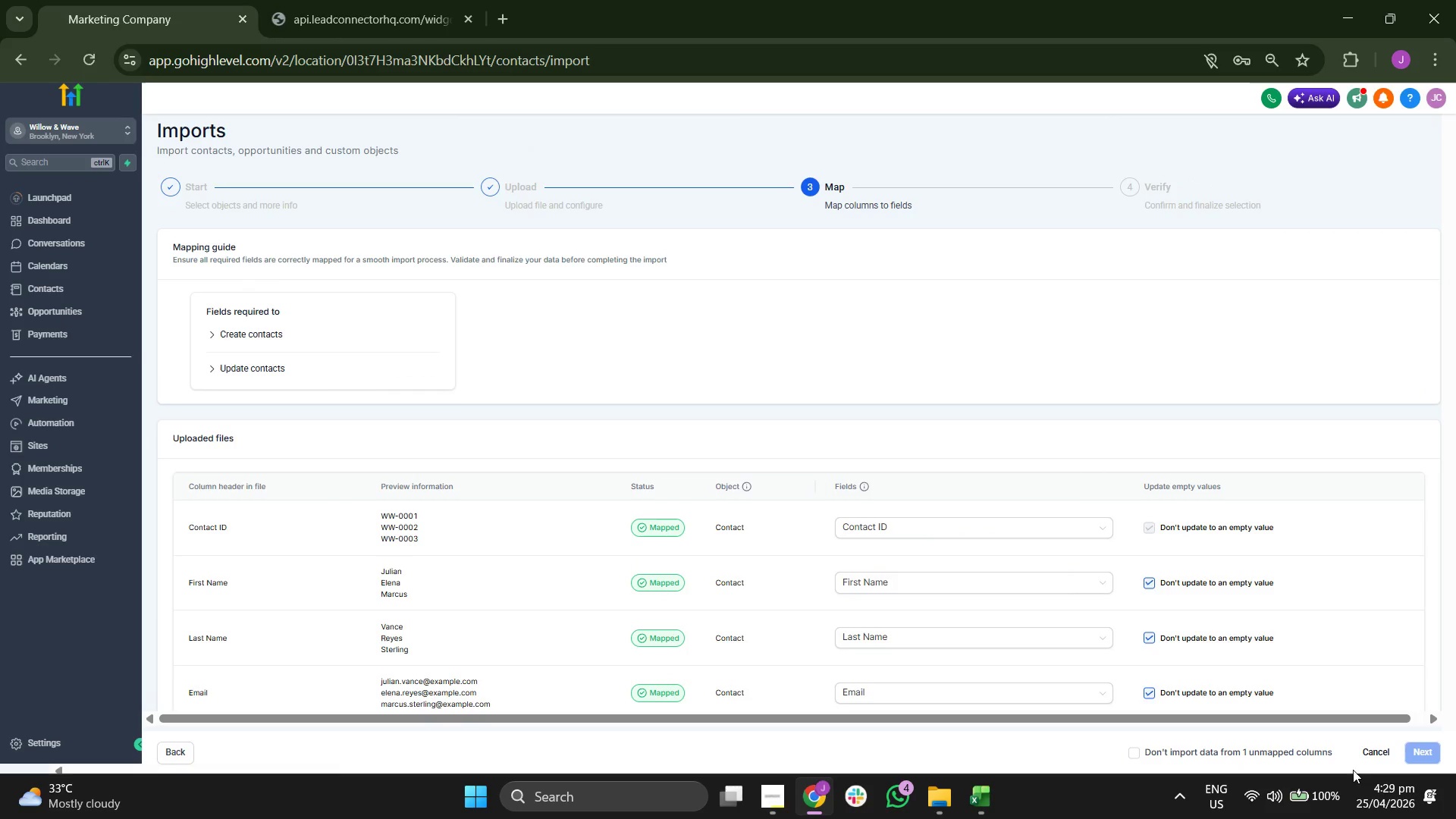 
left_click([1365, 752])
 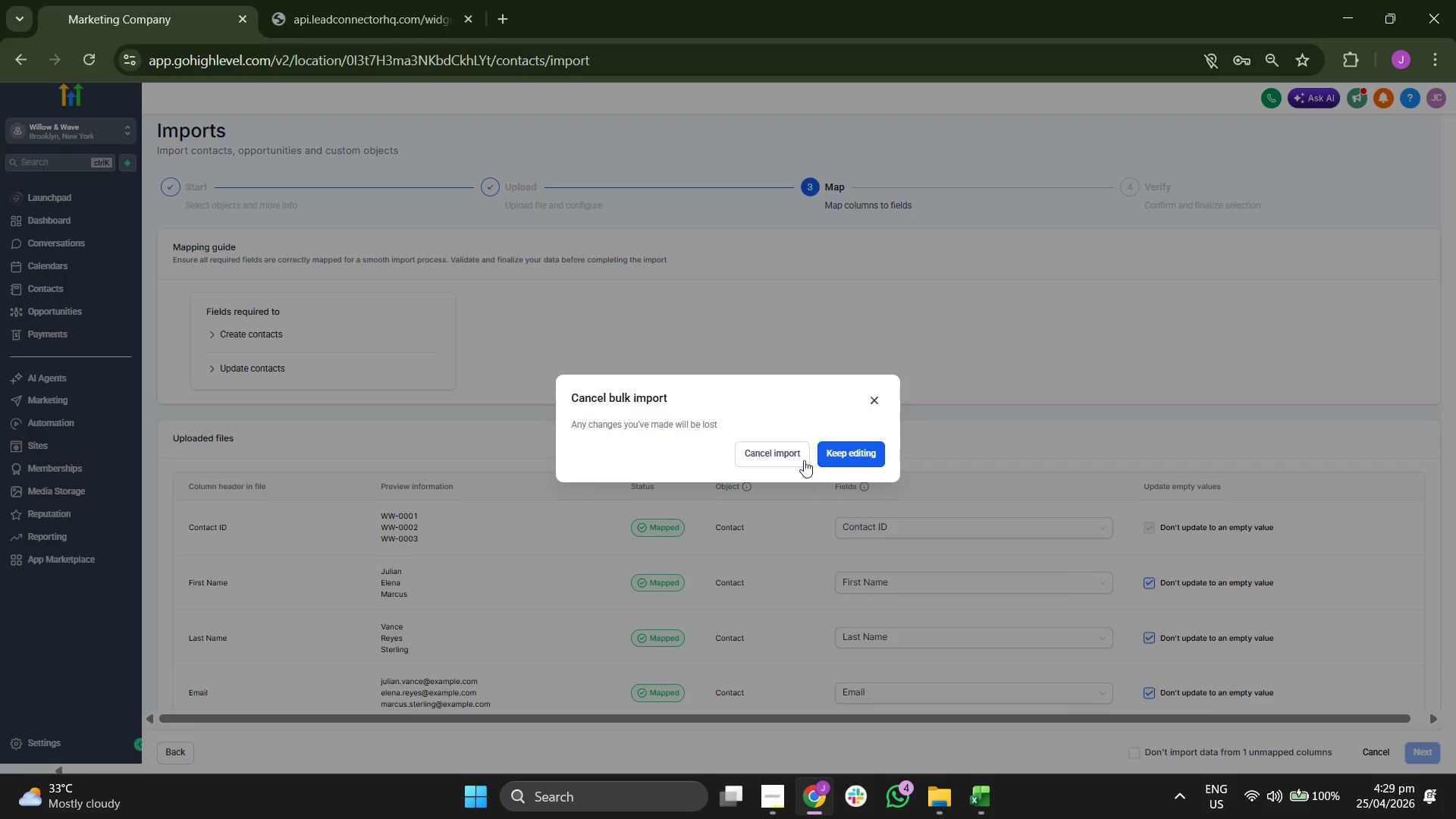 
left_click([777, 450])
 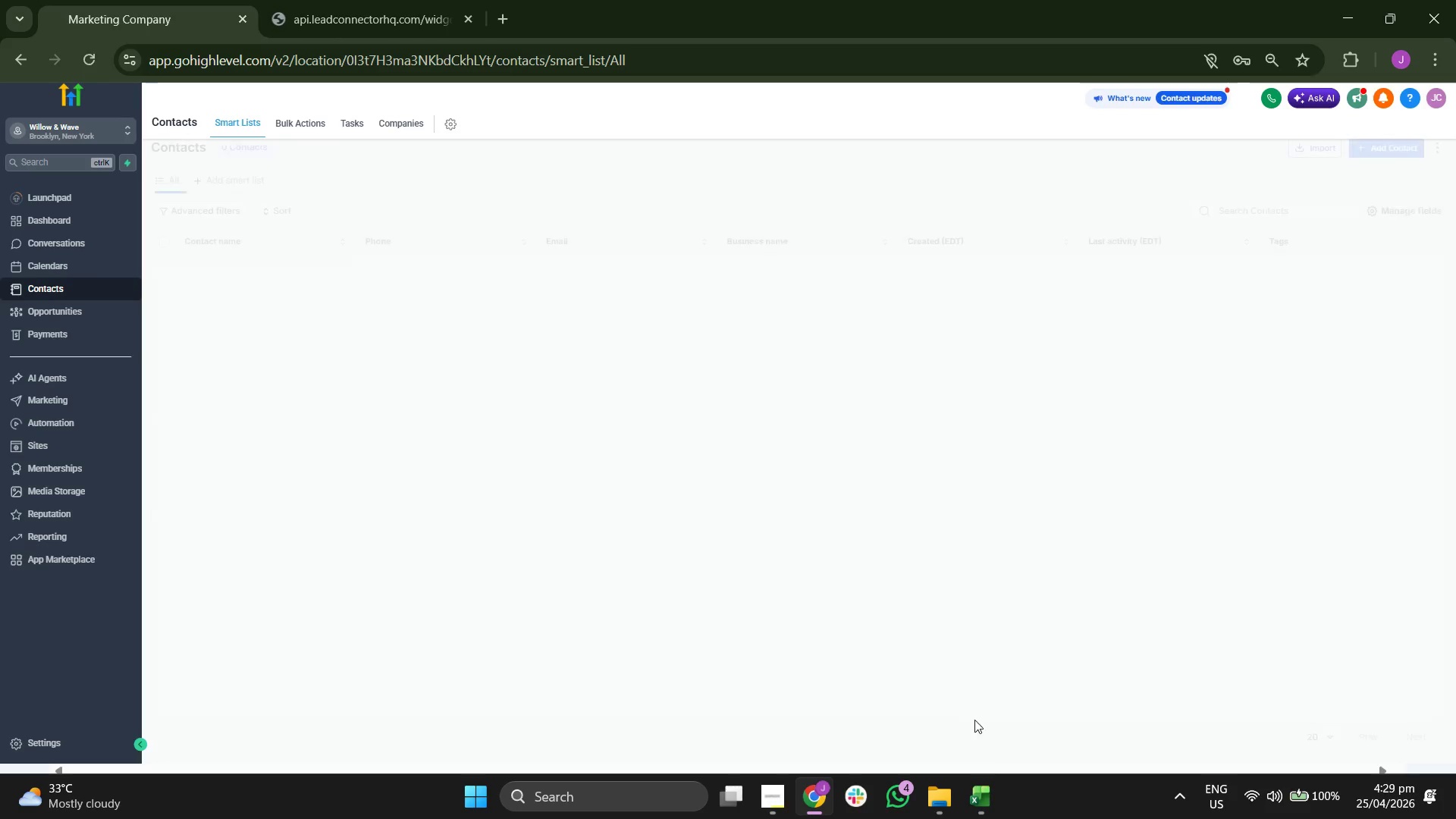 
left_click([989, 798])
 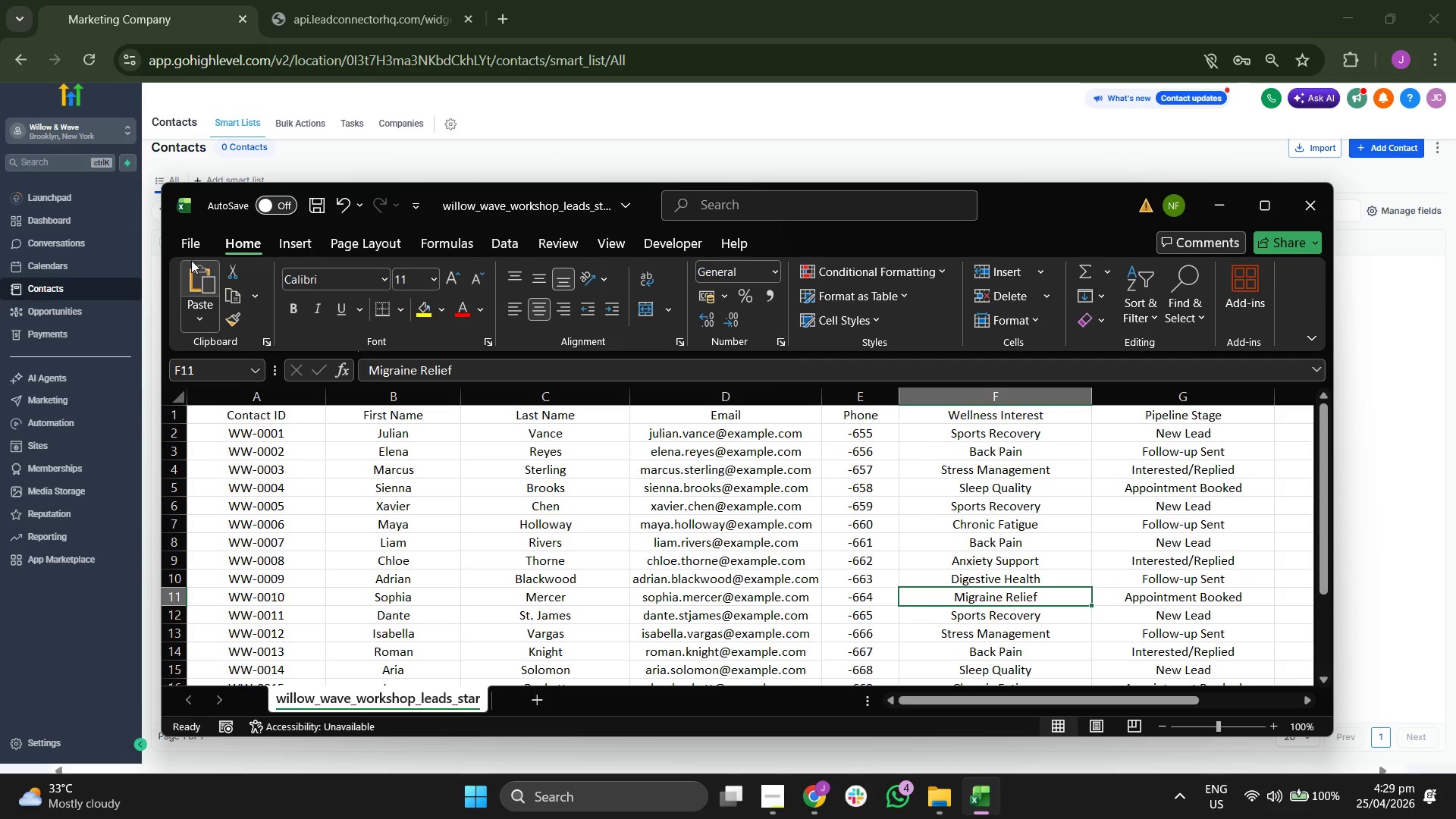 
left_click([188, 253])
 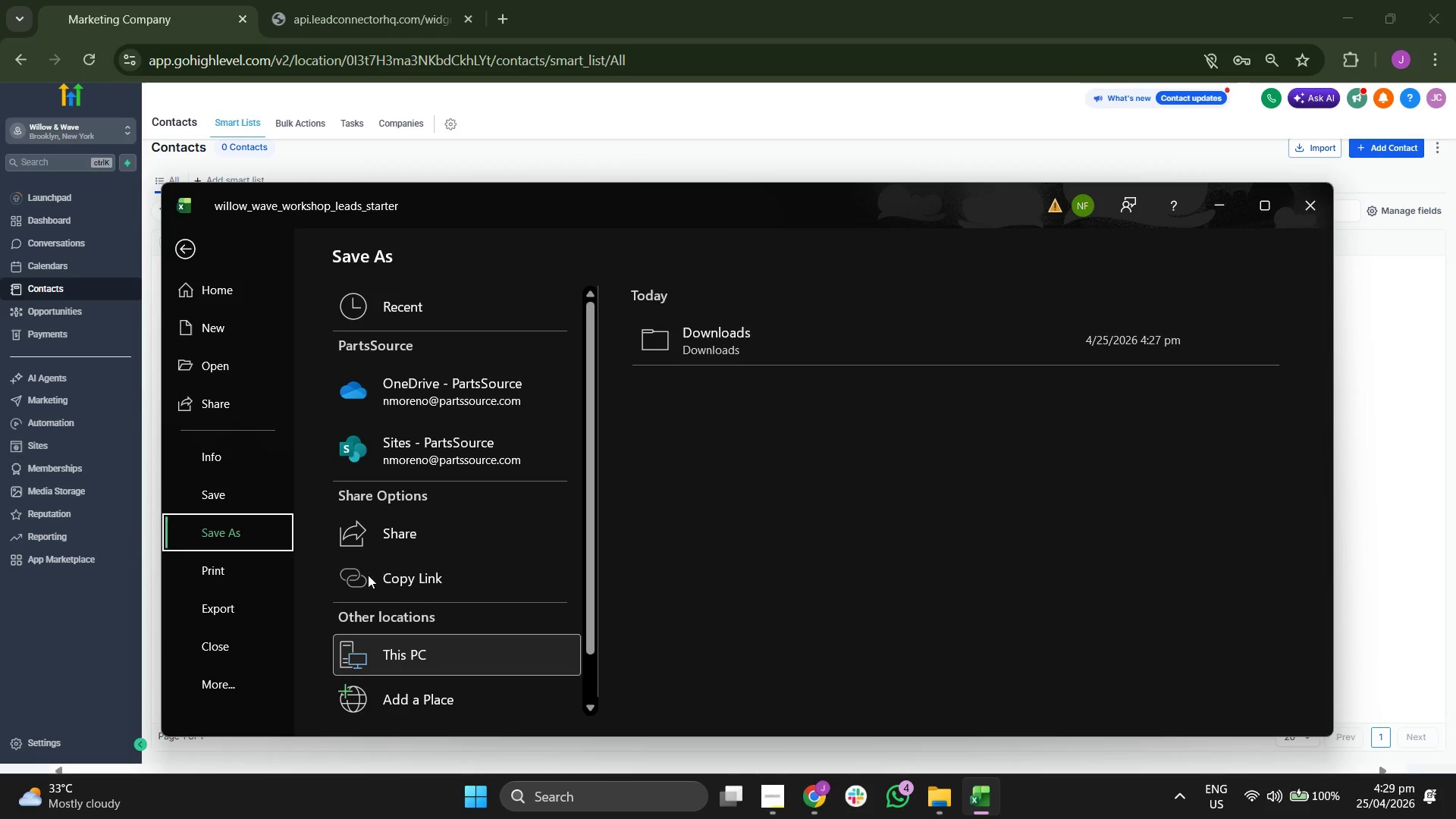 
left_click([723, 408])
 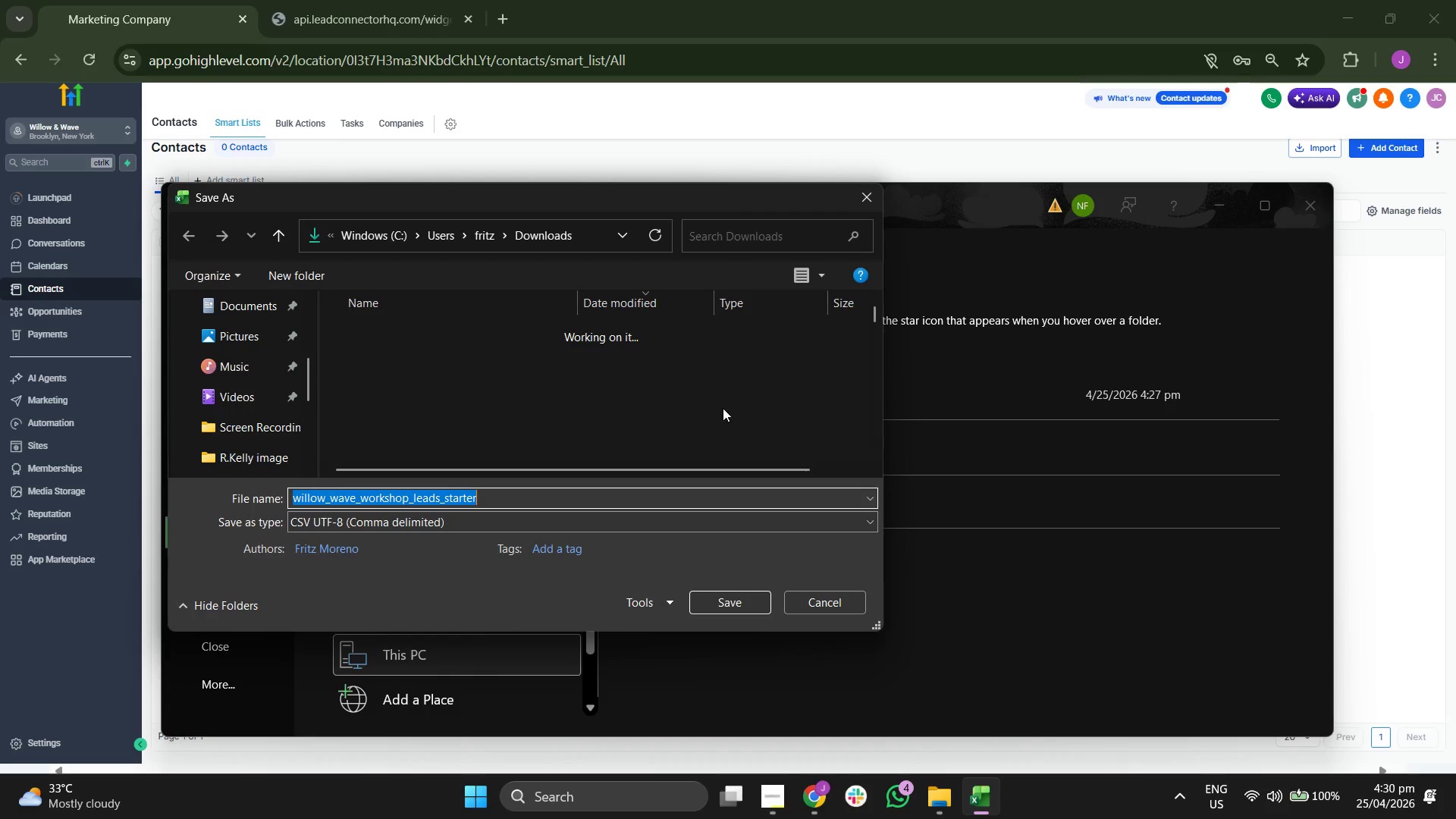 
left_click([430, 359])
 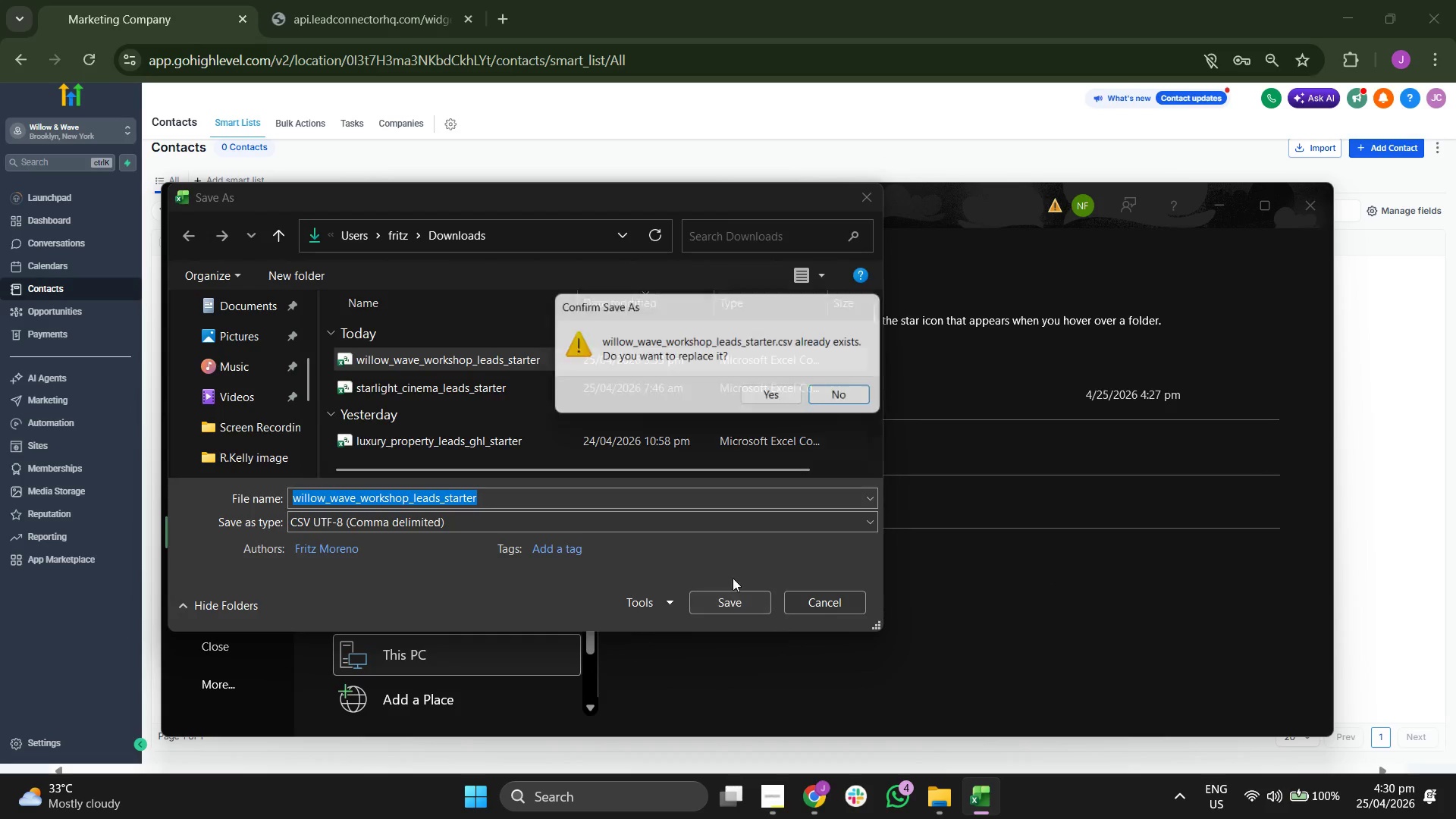 
left_click([754, 396])
 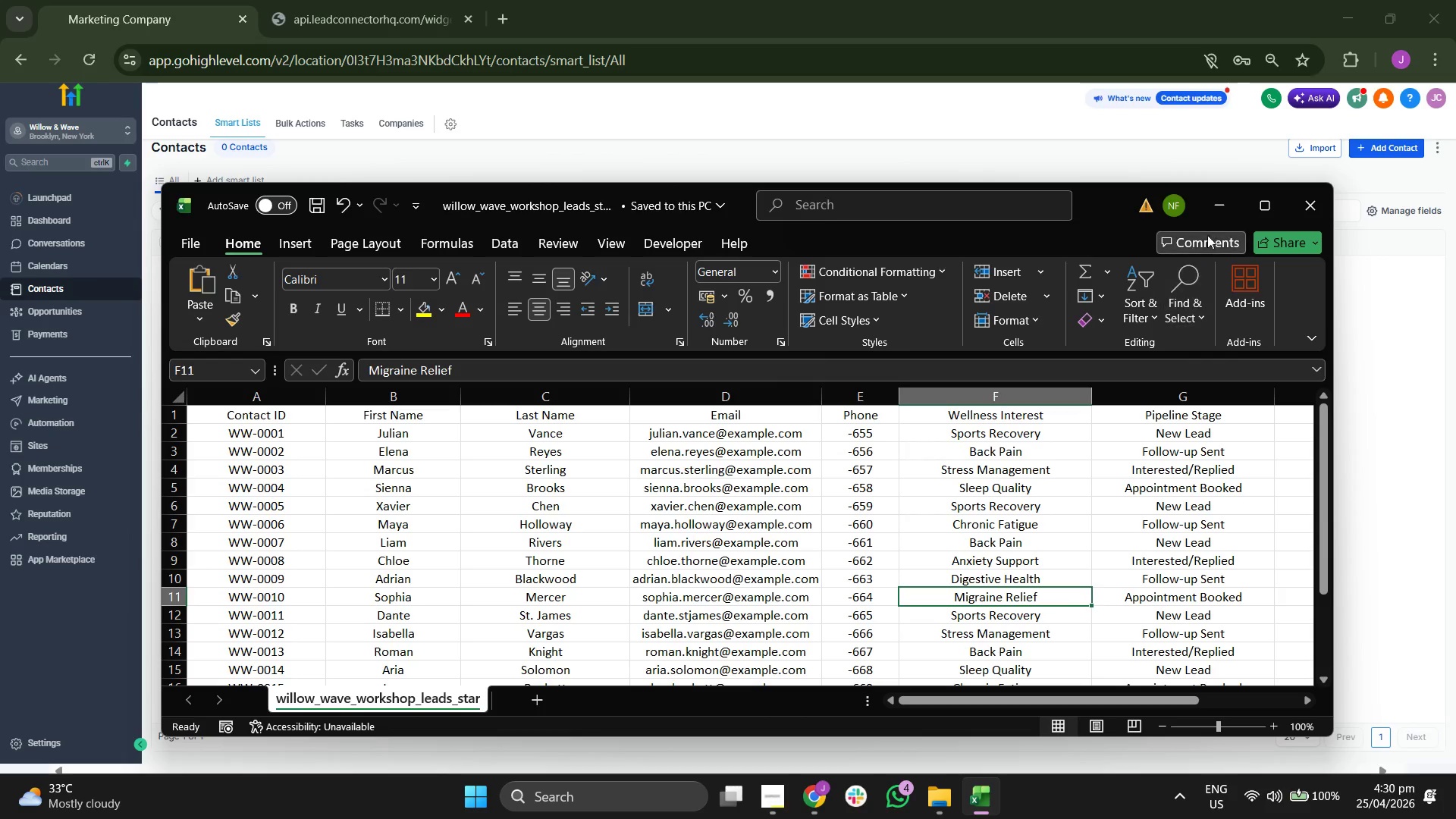 
left_click([1230, 213])
 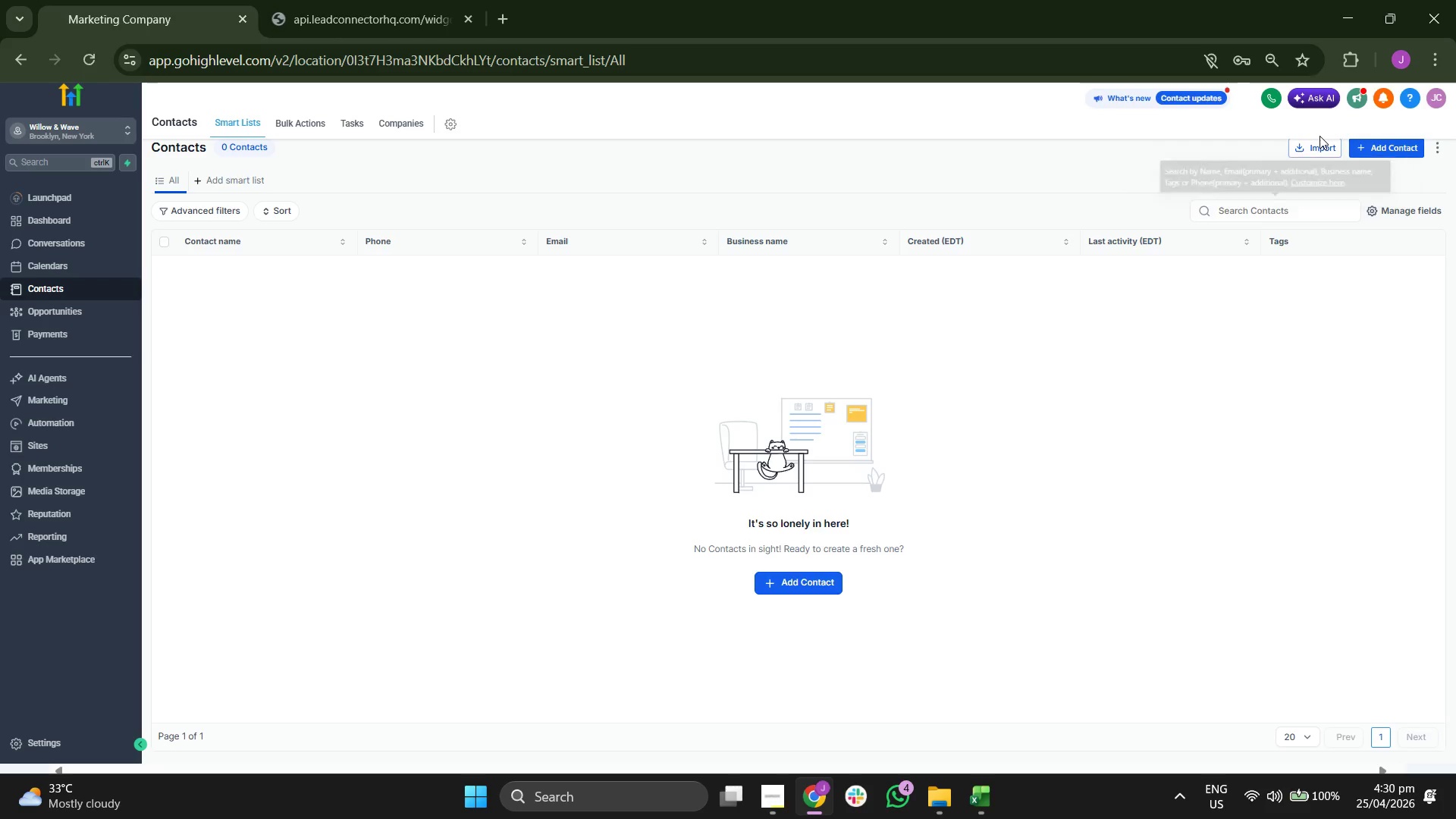 
left_click([1310, 154])
 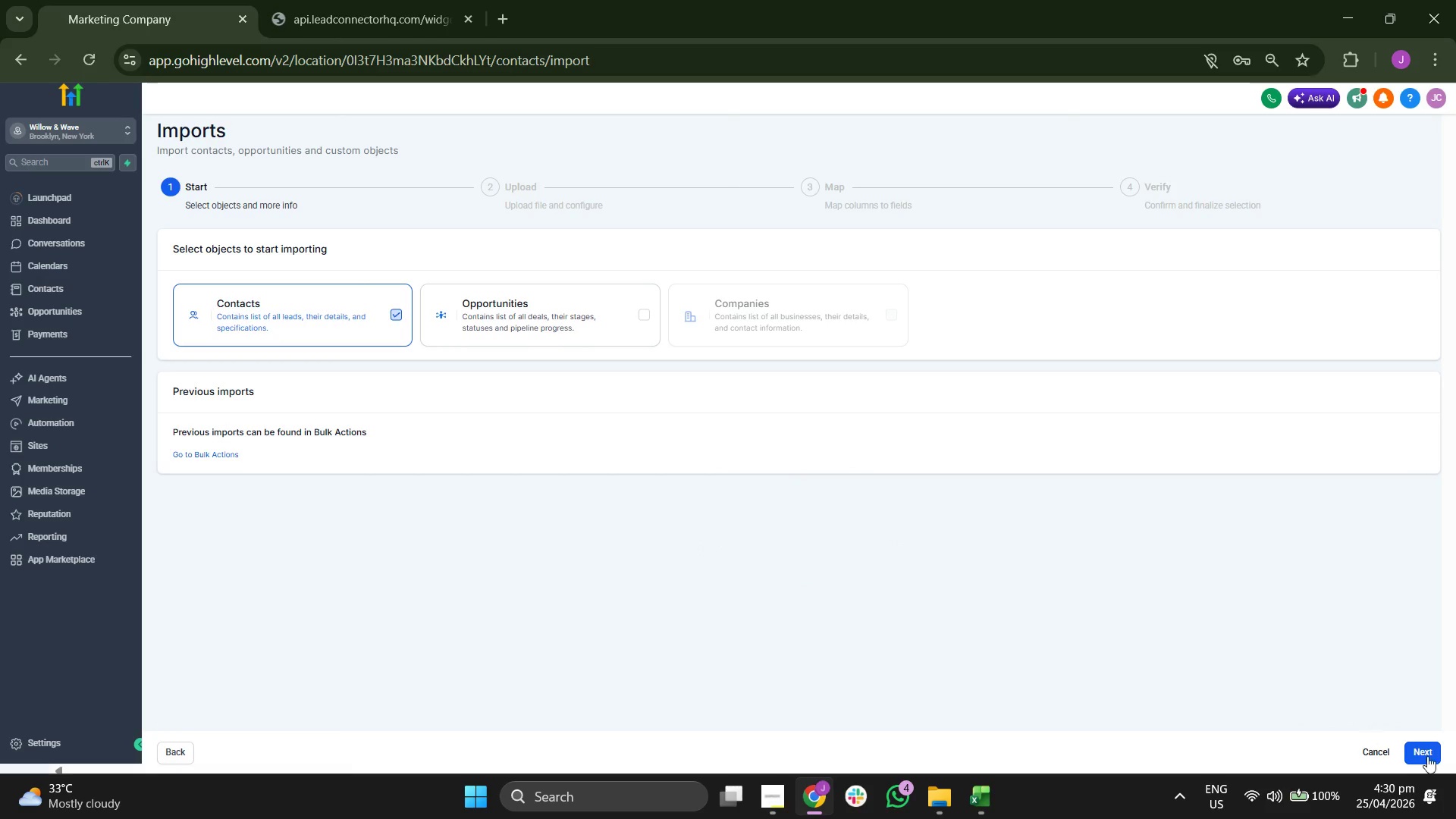 
left_click([1438, 754])
 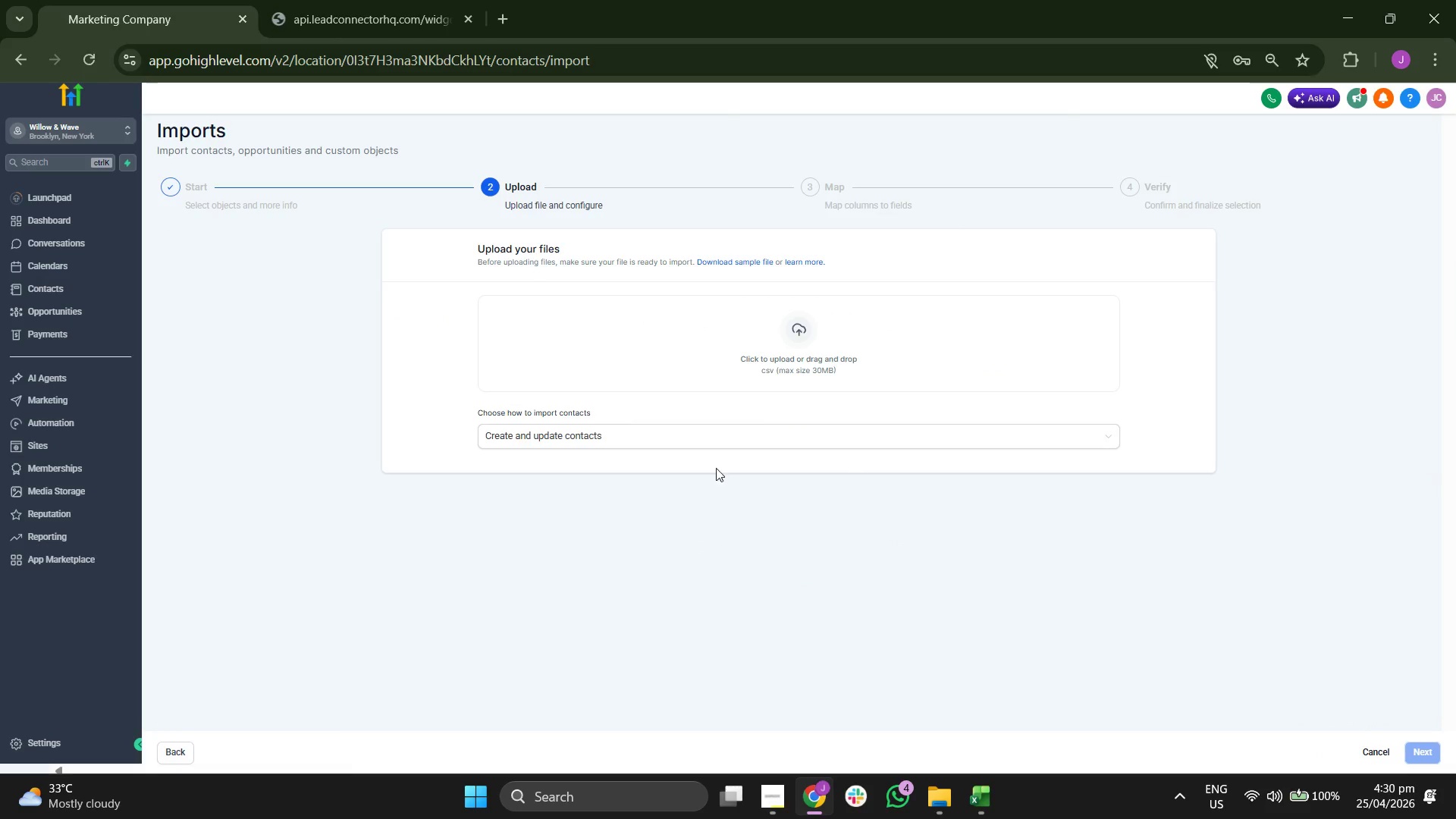 
left_click([789, 356])
 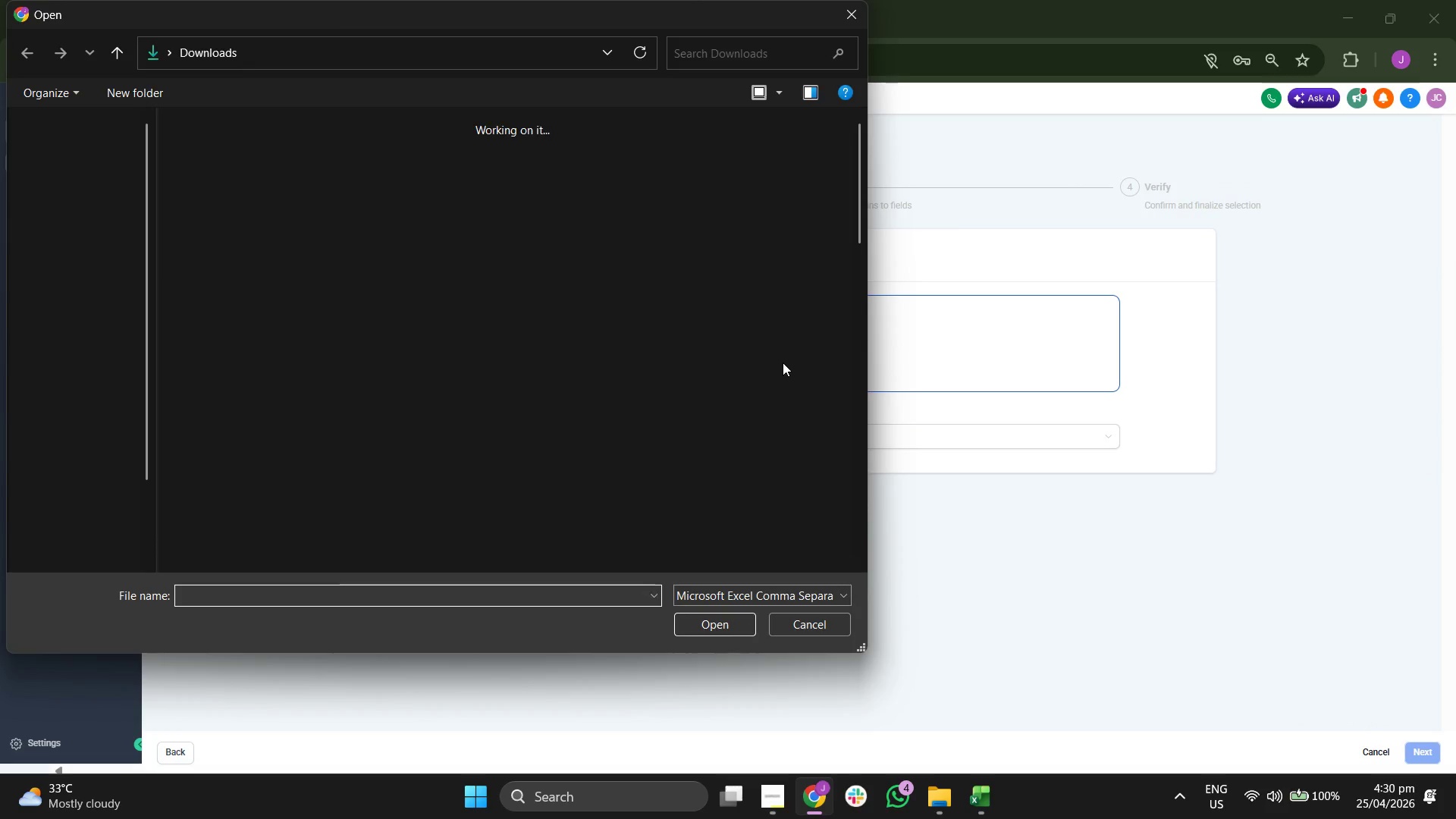 
double_click([376, 186])
 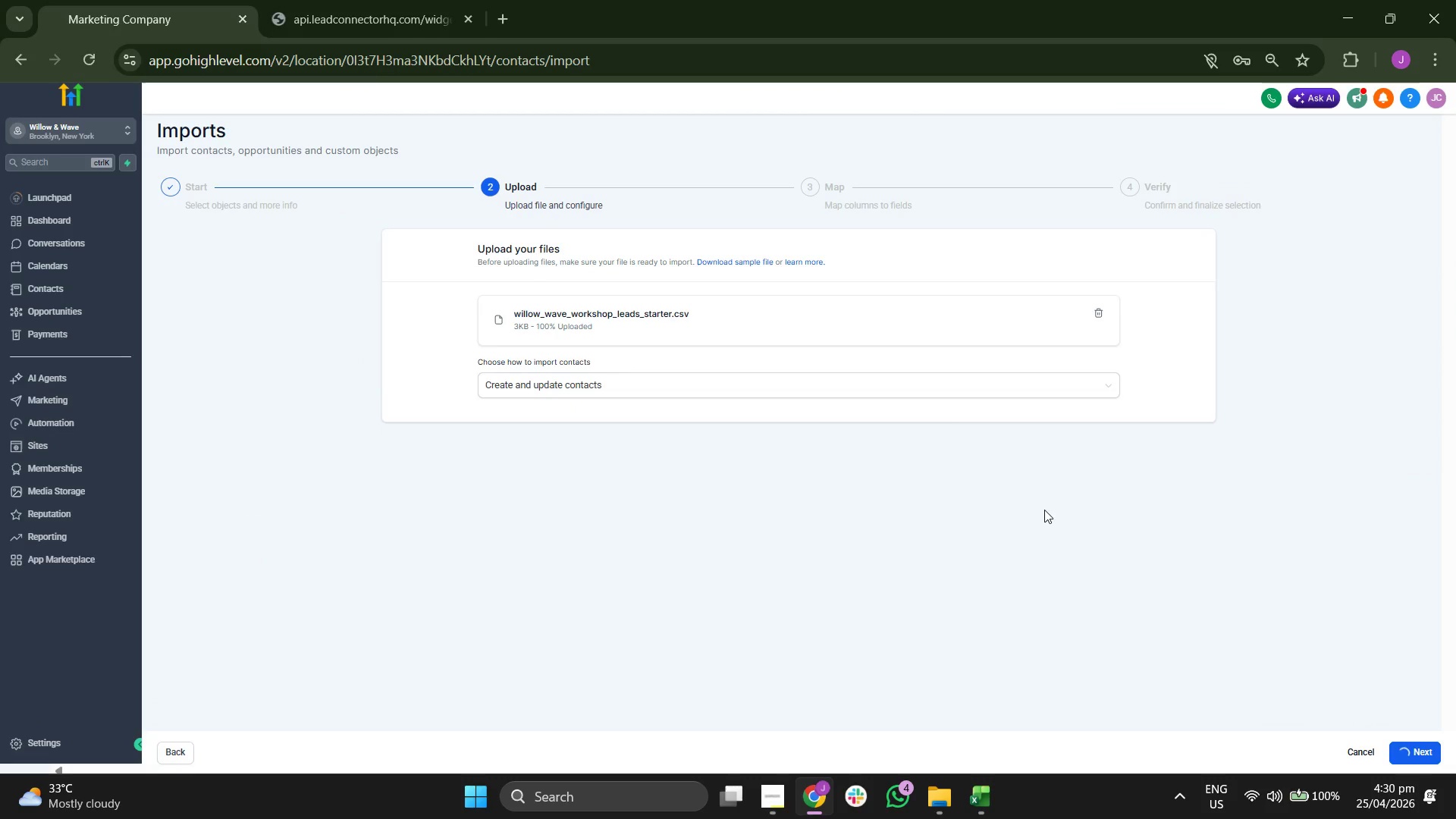 
scroll: coordinate [1056, 521], scroll_direction: down, amount: 4.0
 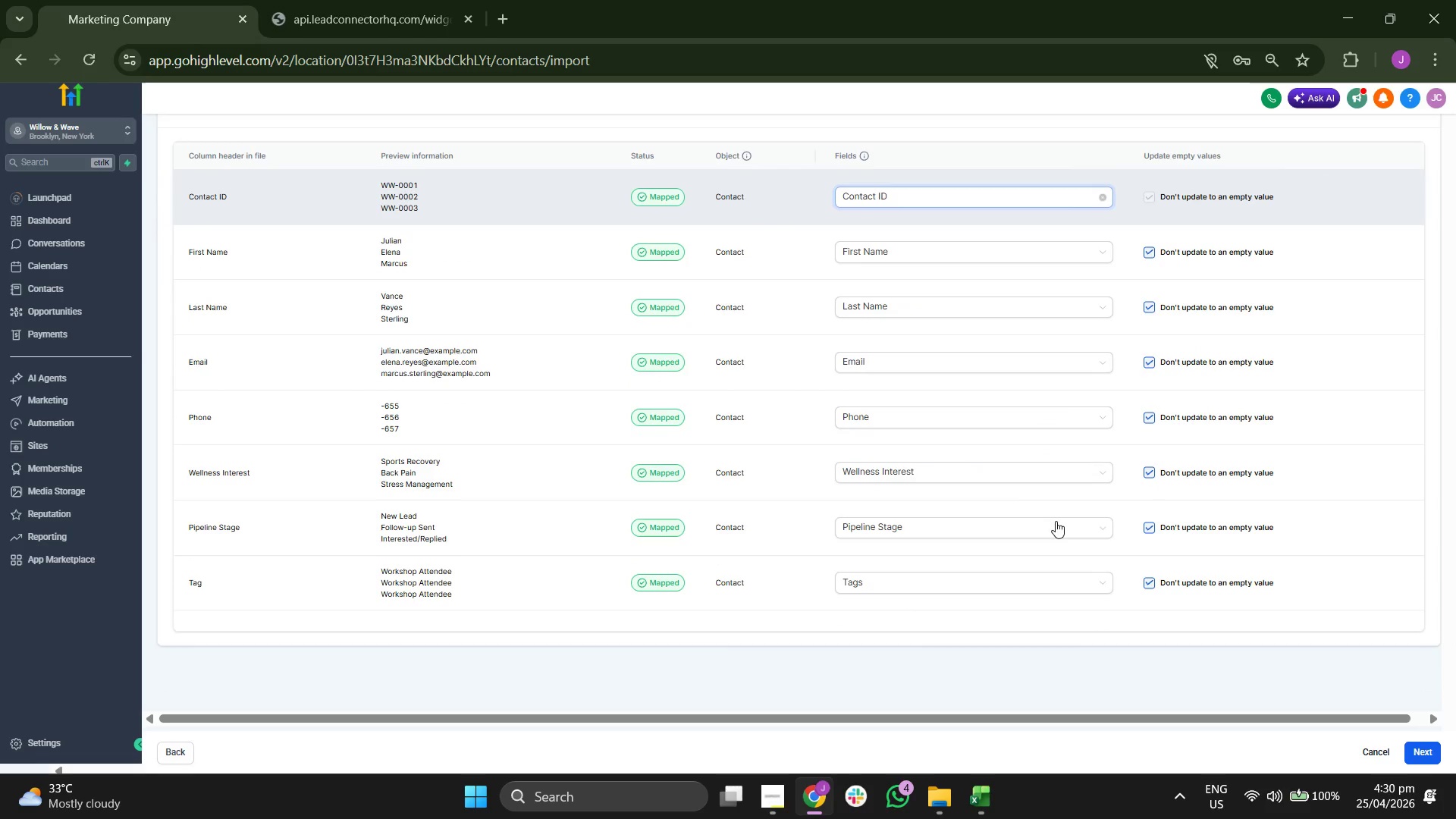 
scroll: coordinate [1056, 521], scroll_direction: up, amount: 2.0
 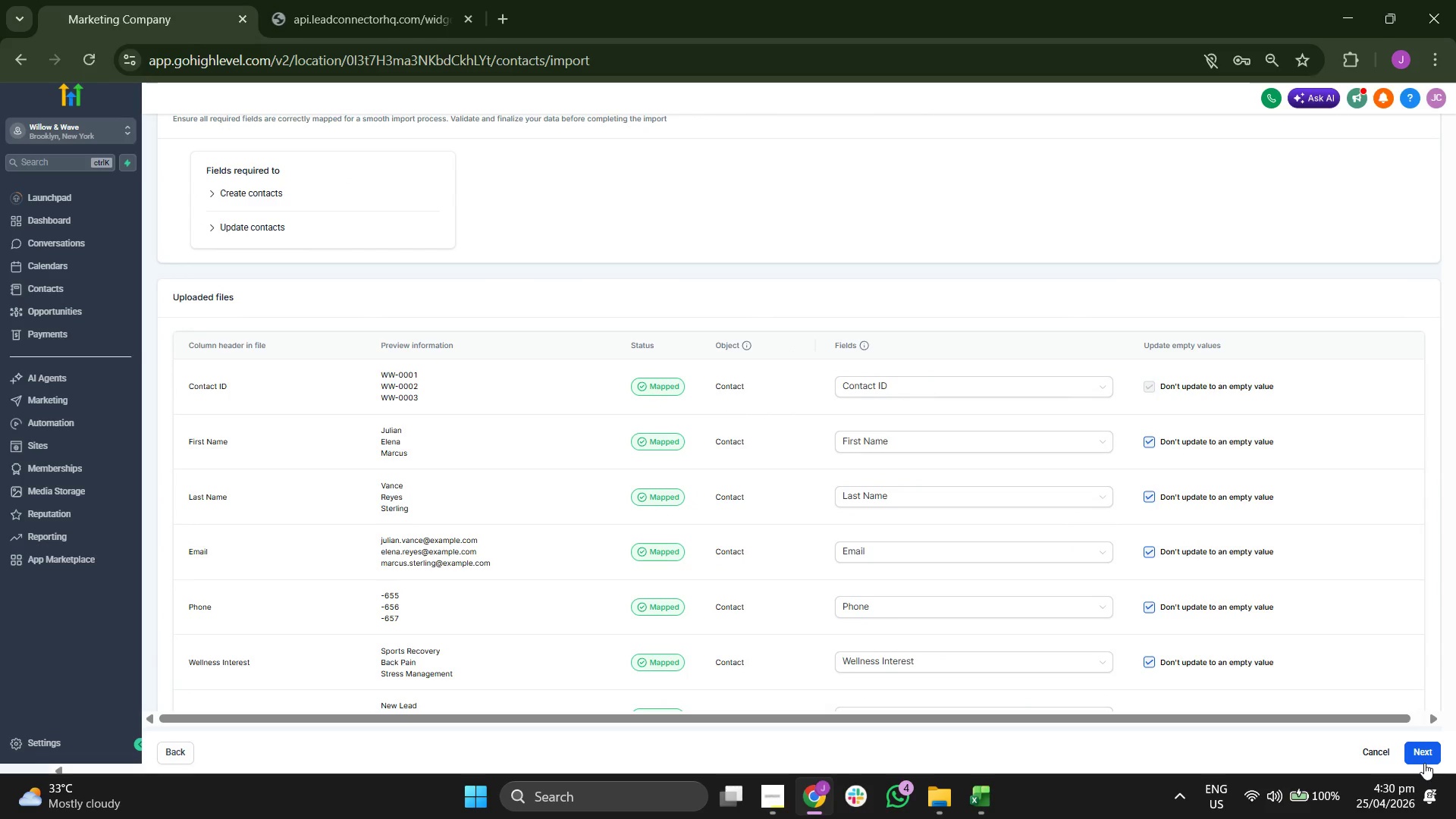 
left_click([1423, 752])
 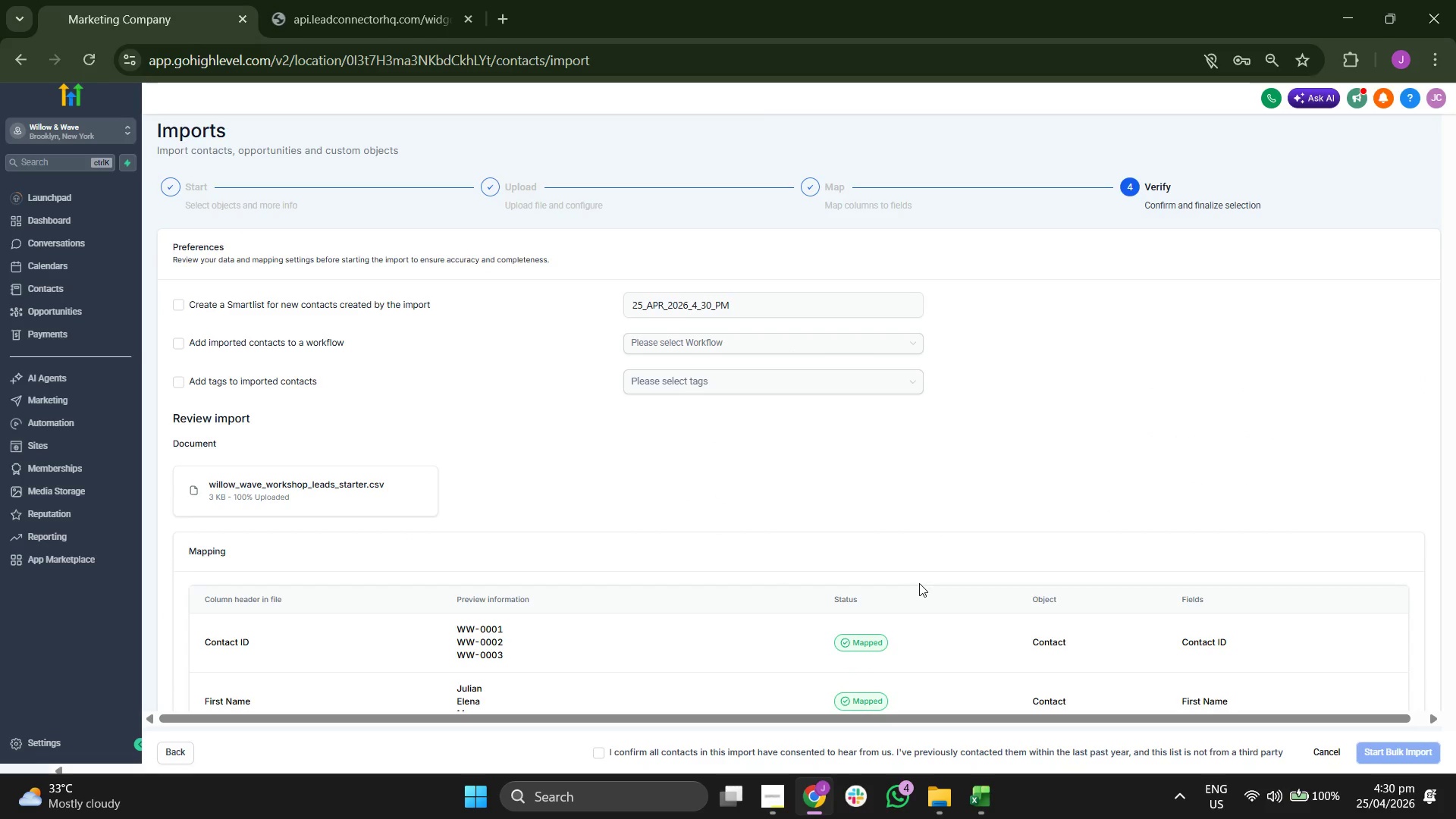 
scroll: coordinate [896, 573], scroll_direction: down, amount: 2.0
 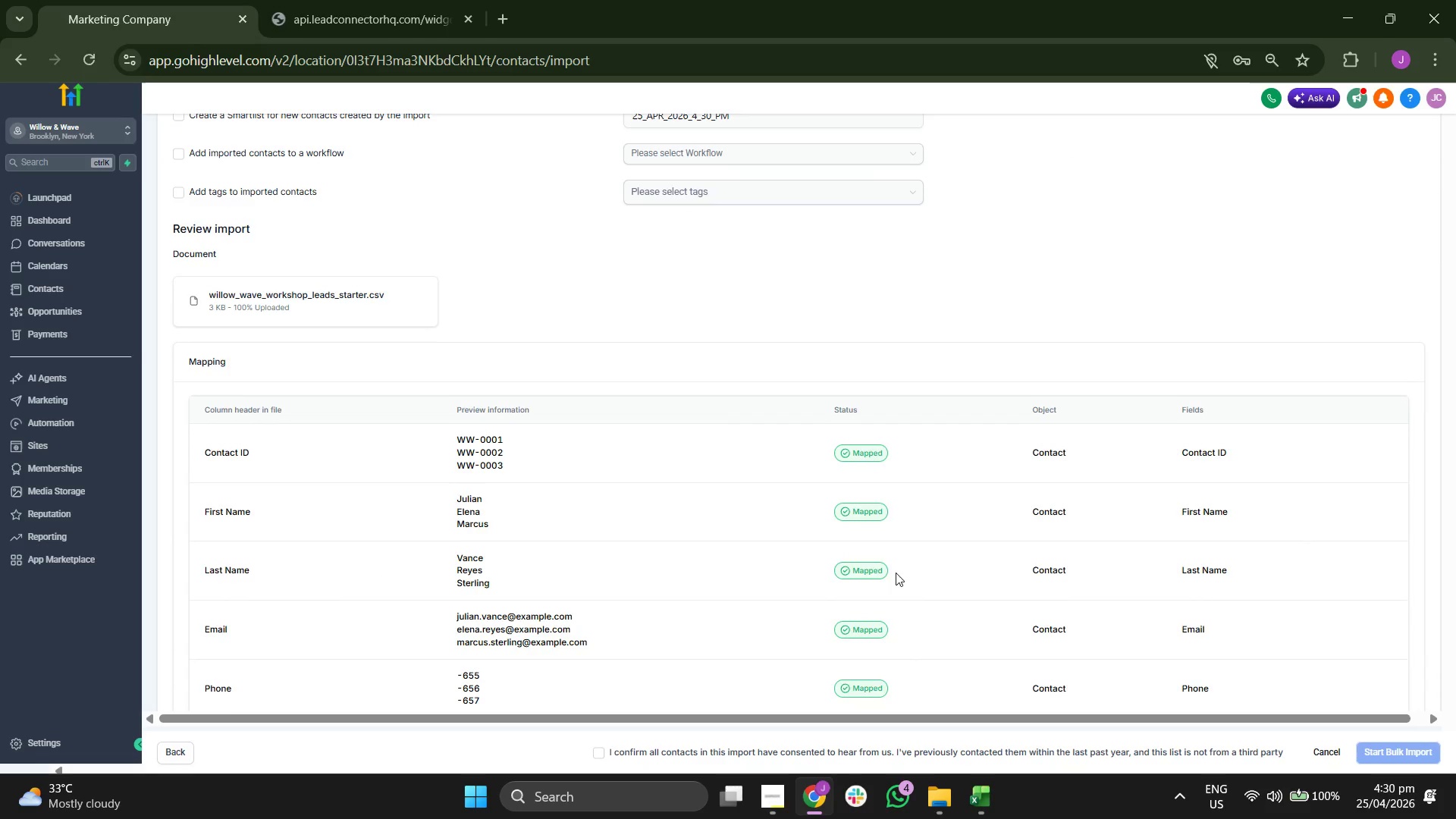 
scroll: coordinate [896, 573], scroll_direction: up, amount: 1.0
 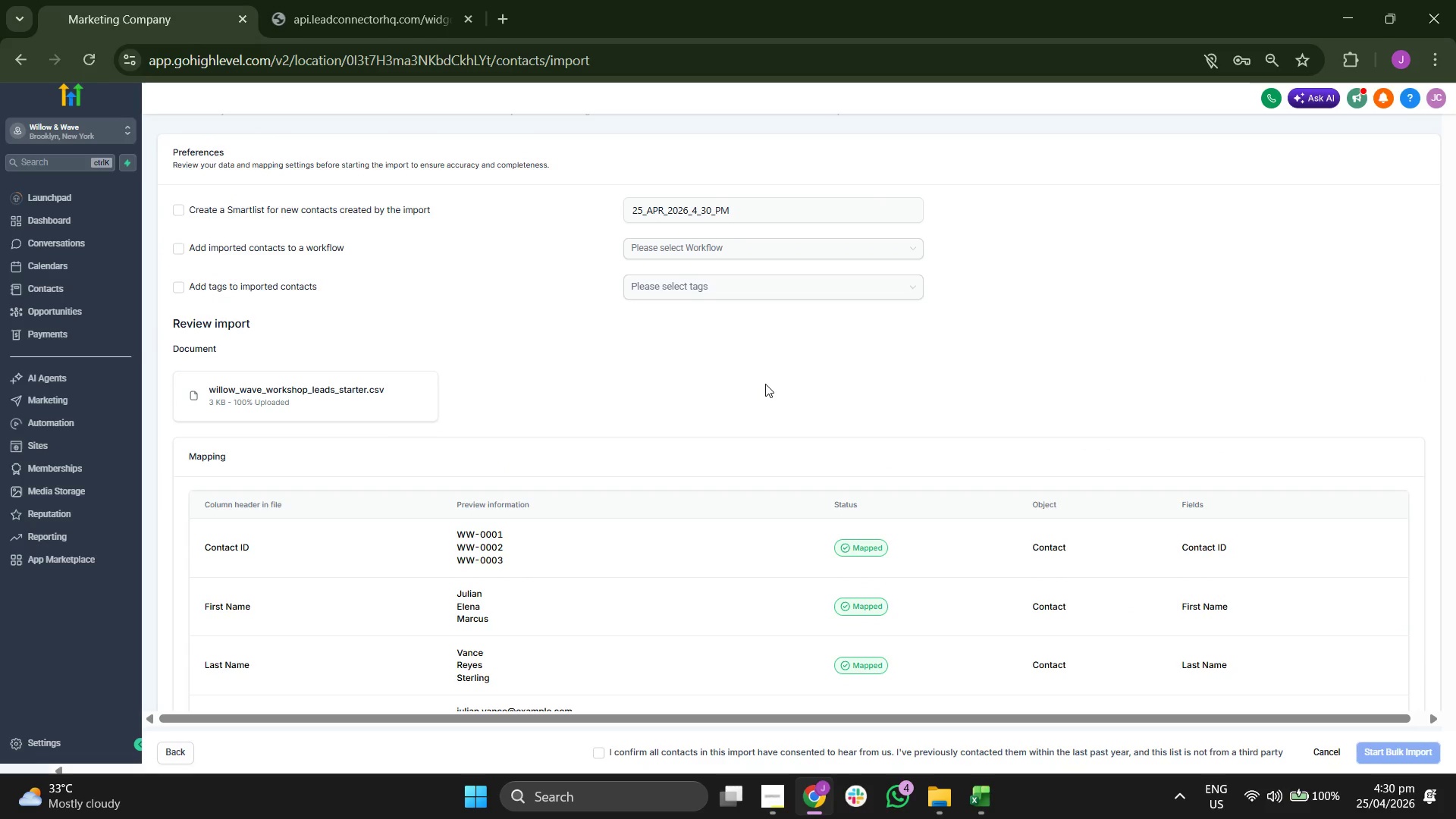 
scroll: coordinate [762, 368], scroll_direction: down, amount: 6.0
 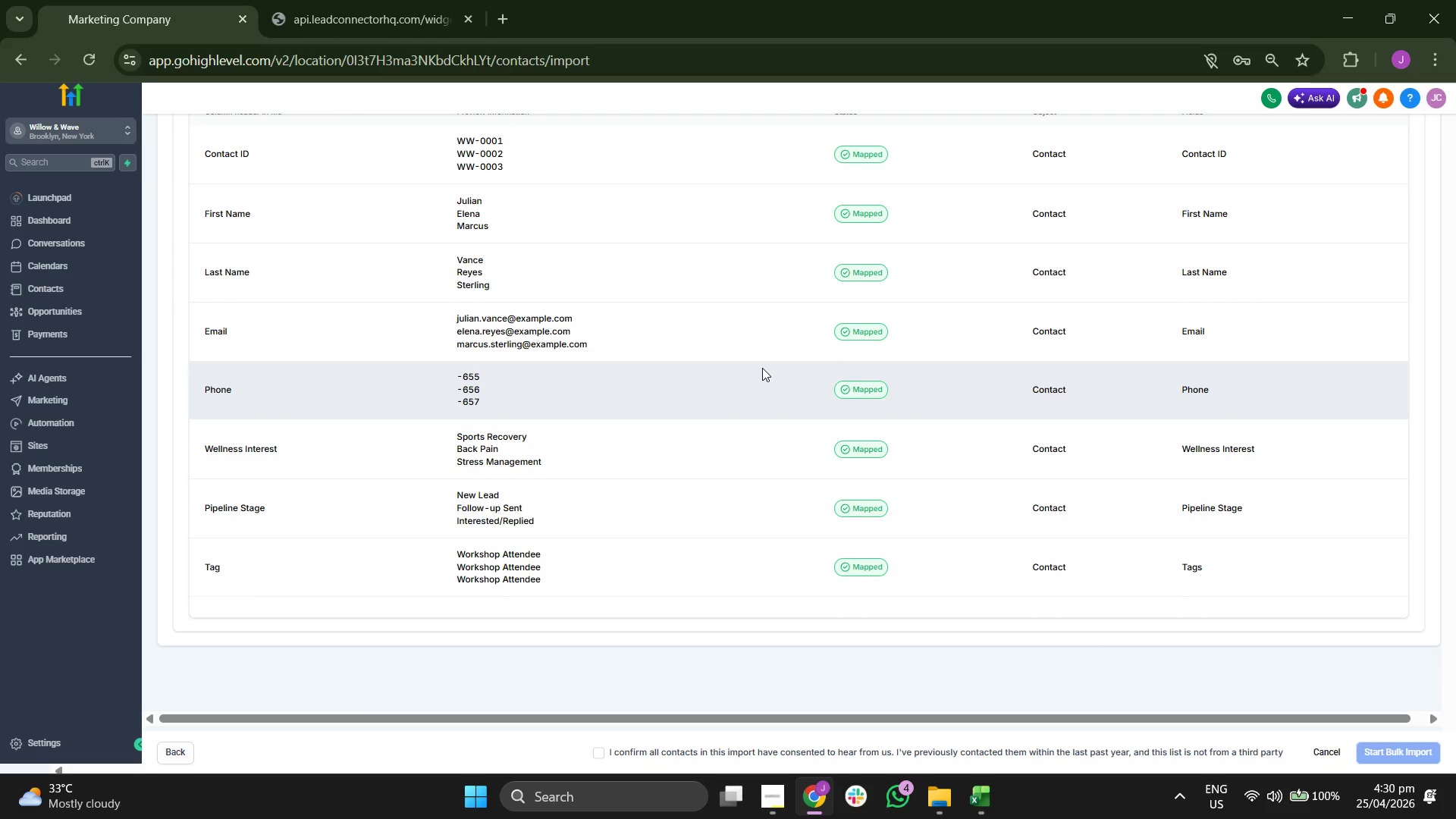 
scroll: coordinate [779, 366], scroll_direction: up, amount: 3.0
 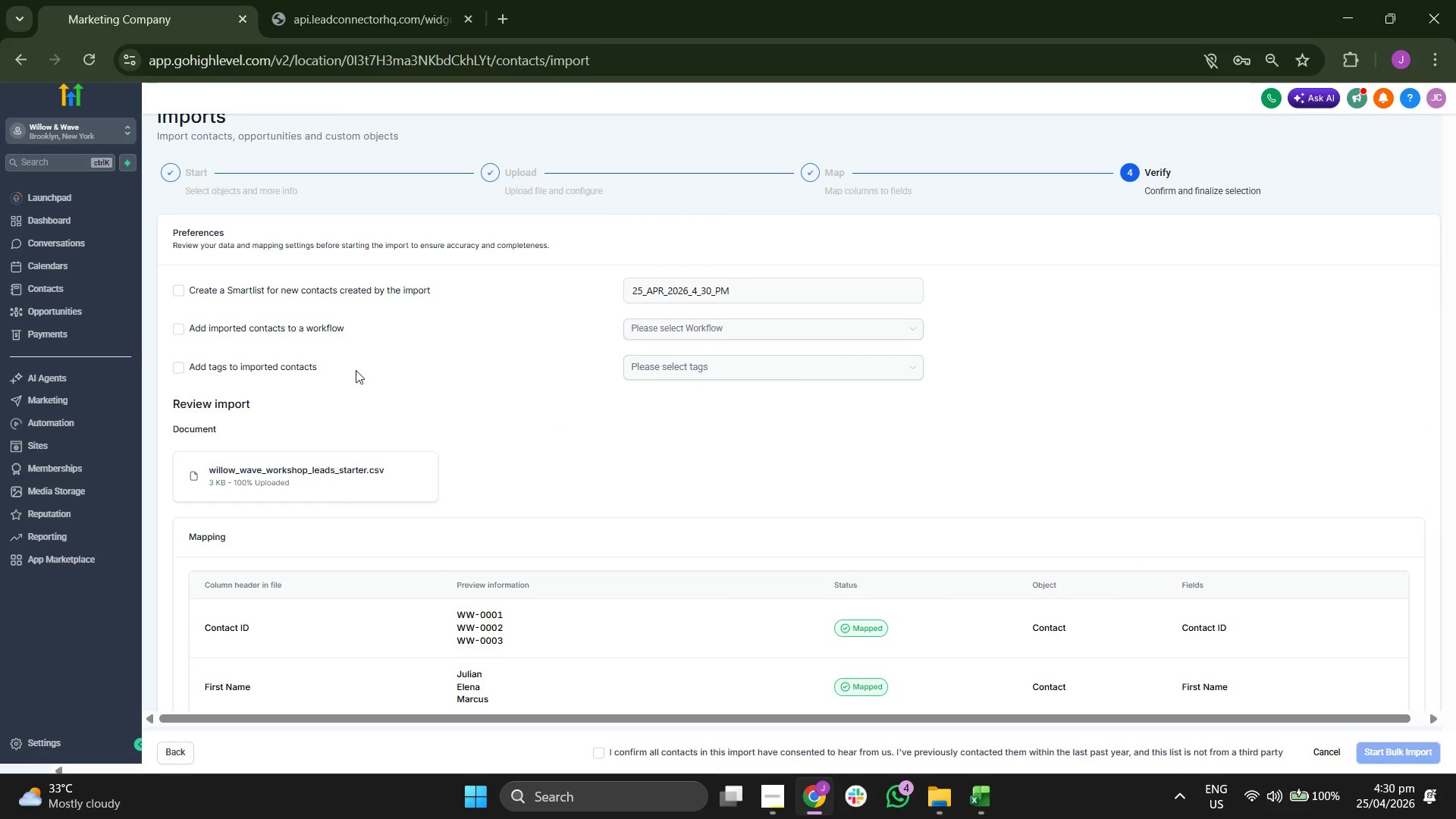 
left_click([182, 375])
 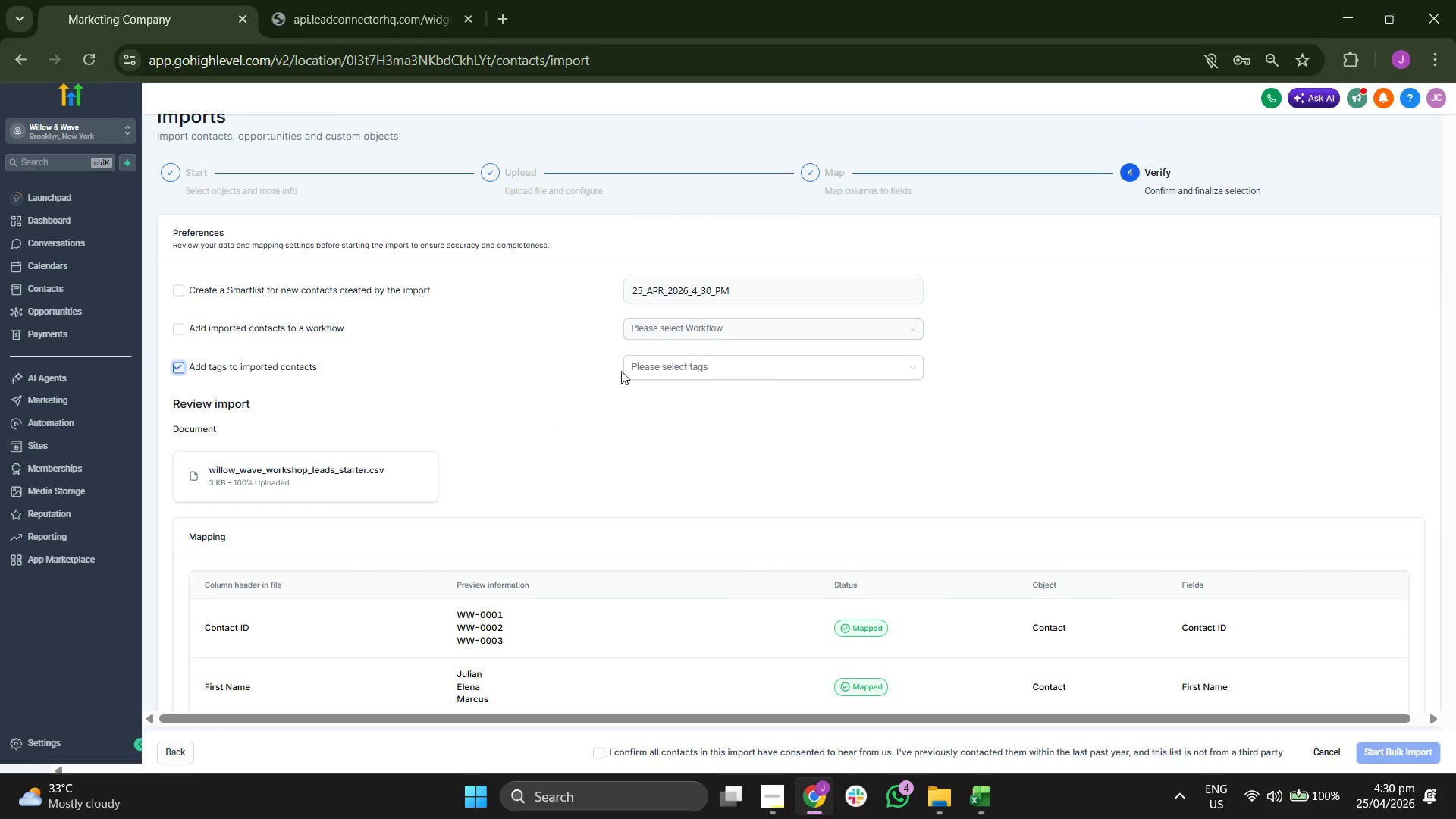 
left_click([673, 361])
 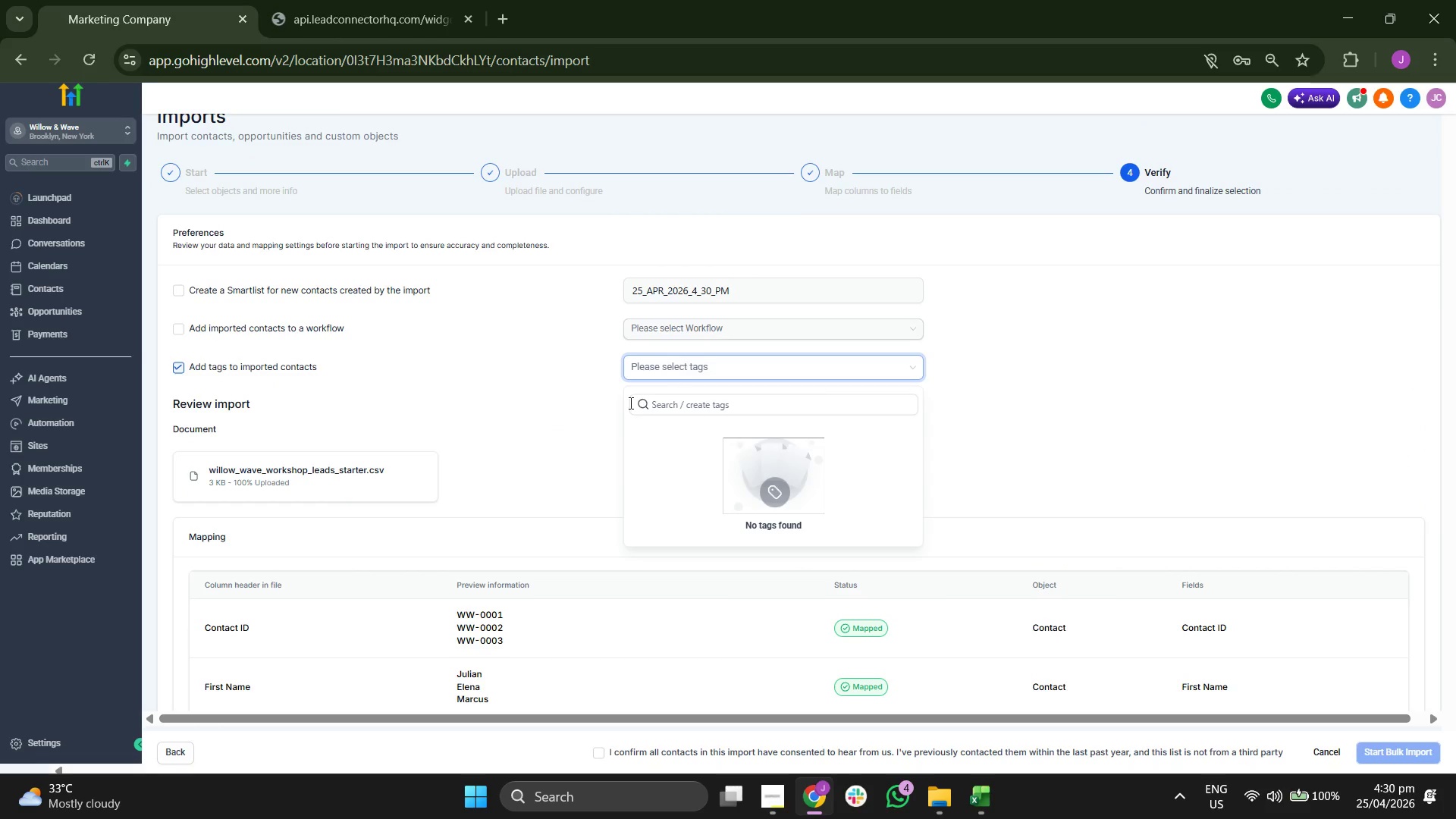 
left_click([537, 424])
 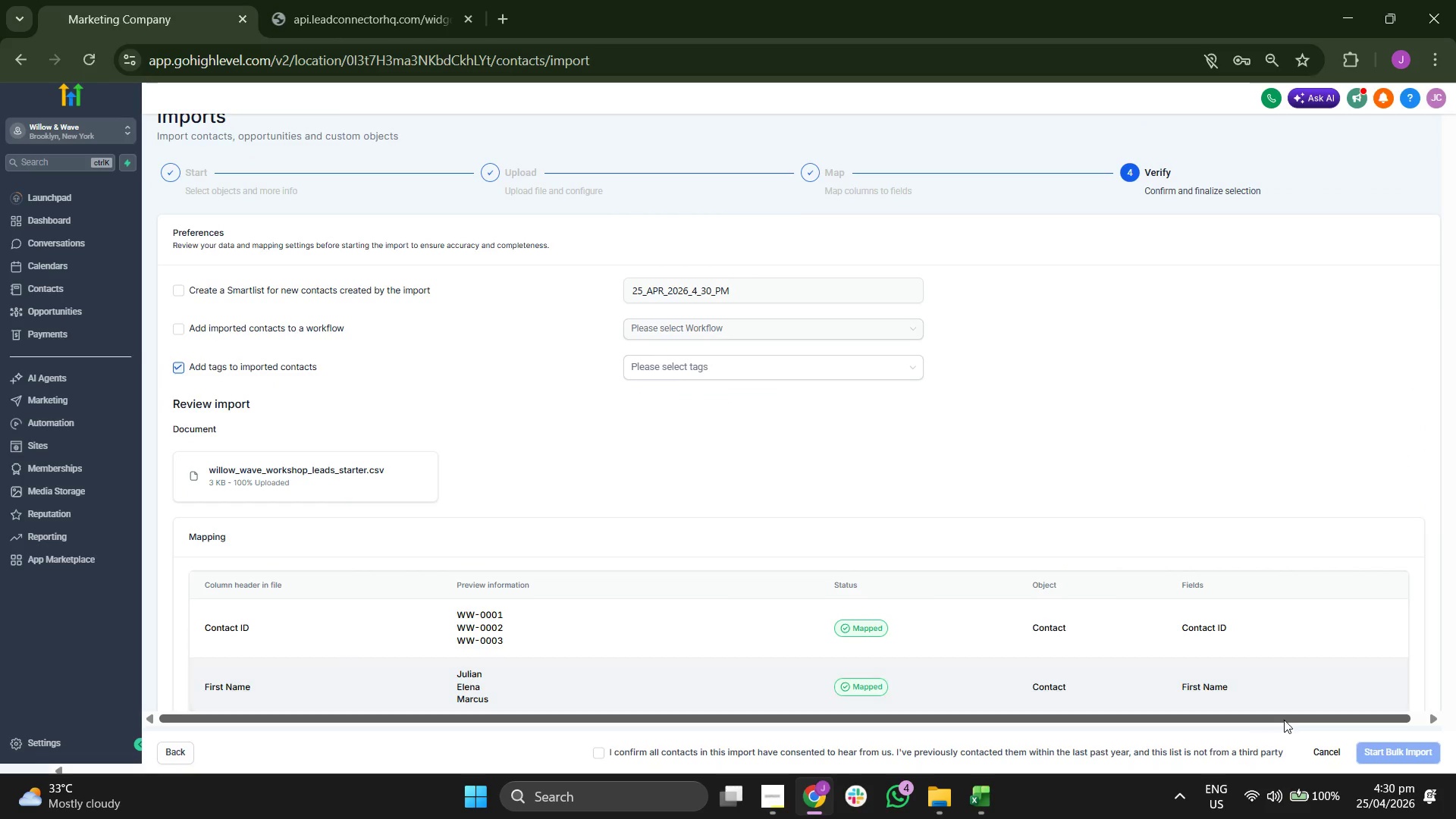 
left_click([1317, 748])
 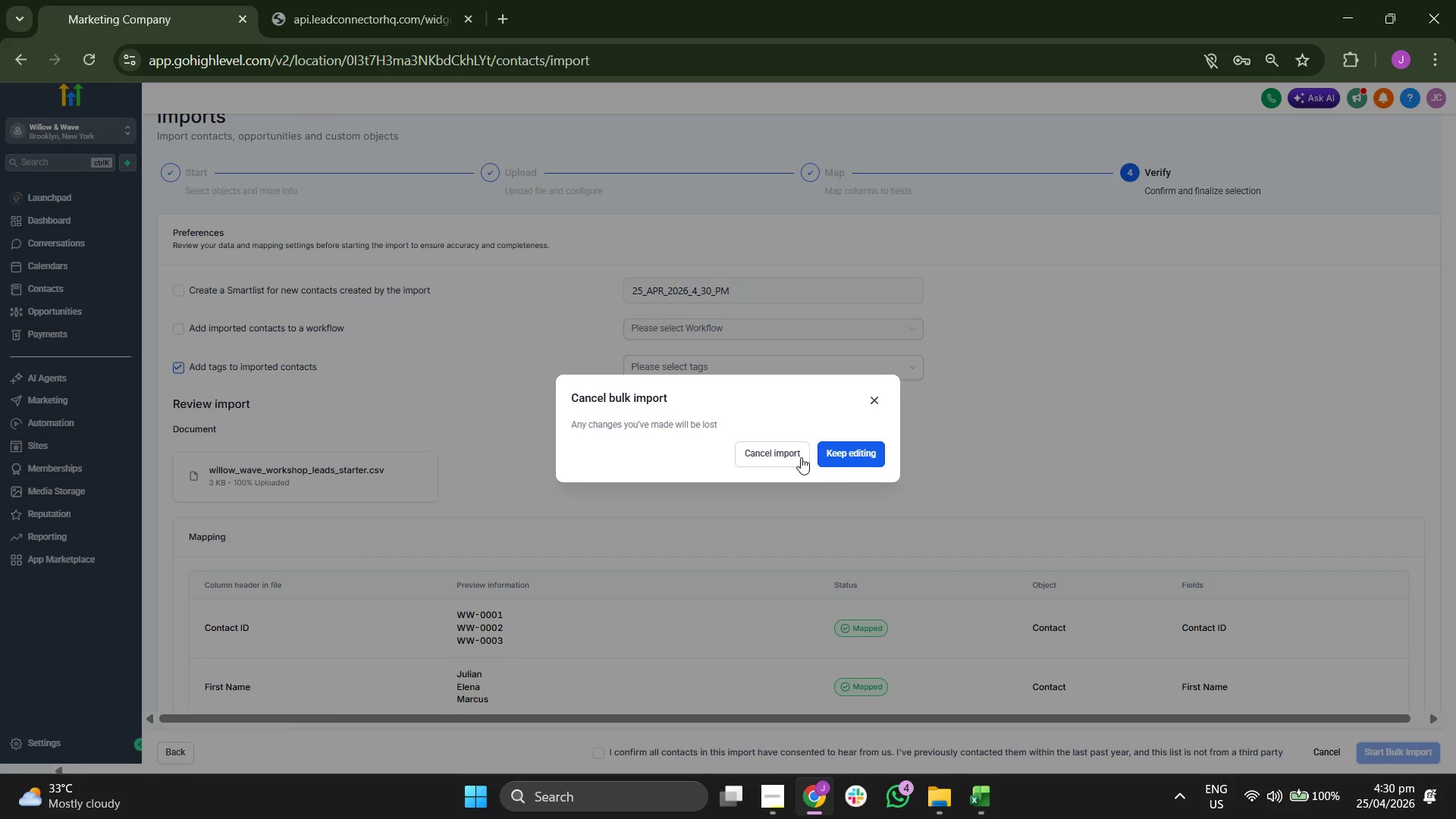 
left_click([789, 455])
 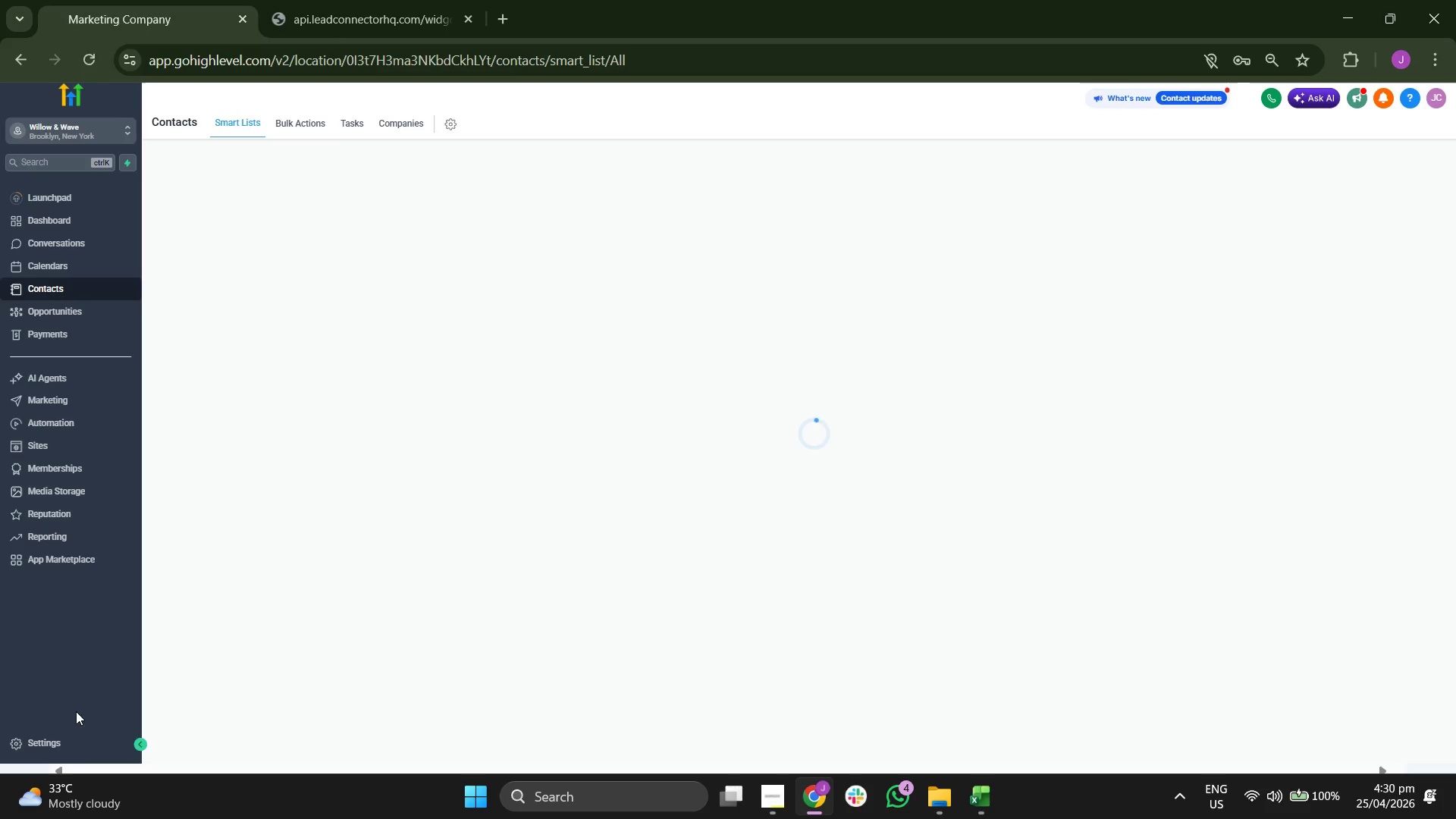 
left_click([79, 750])
 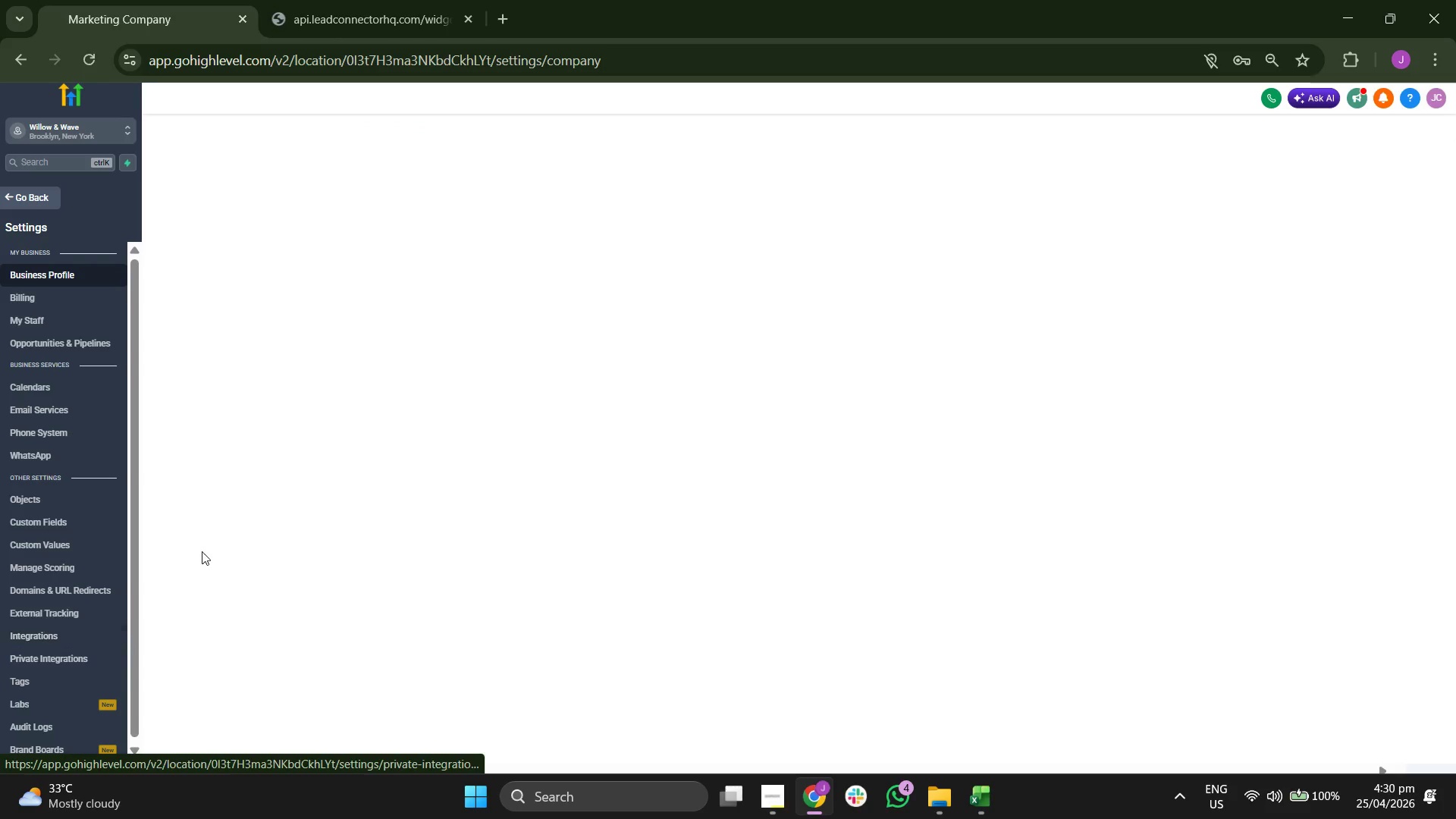 
scroll: coordinate [108, 525], scroll_direction: down, amount: 4.0
 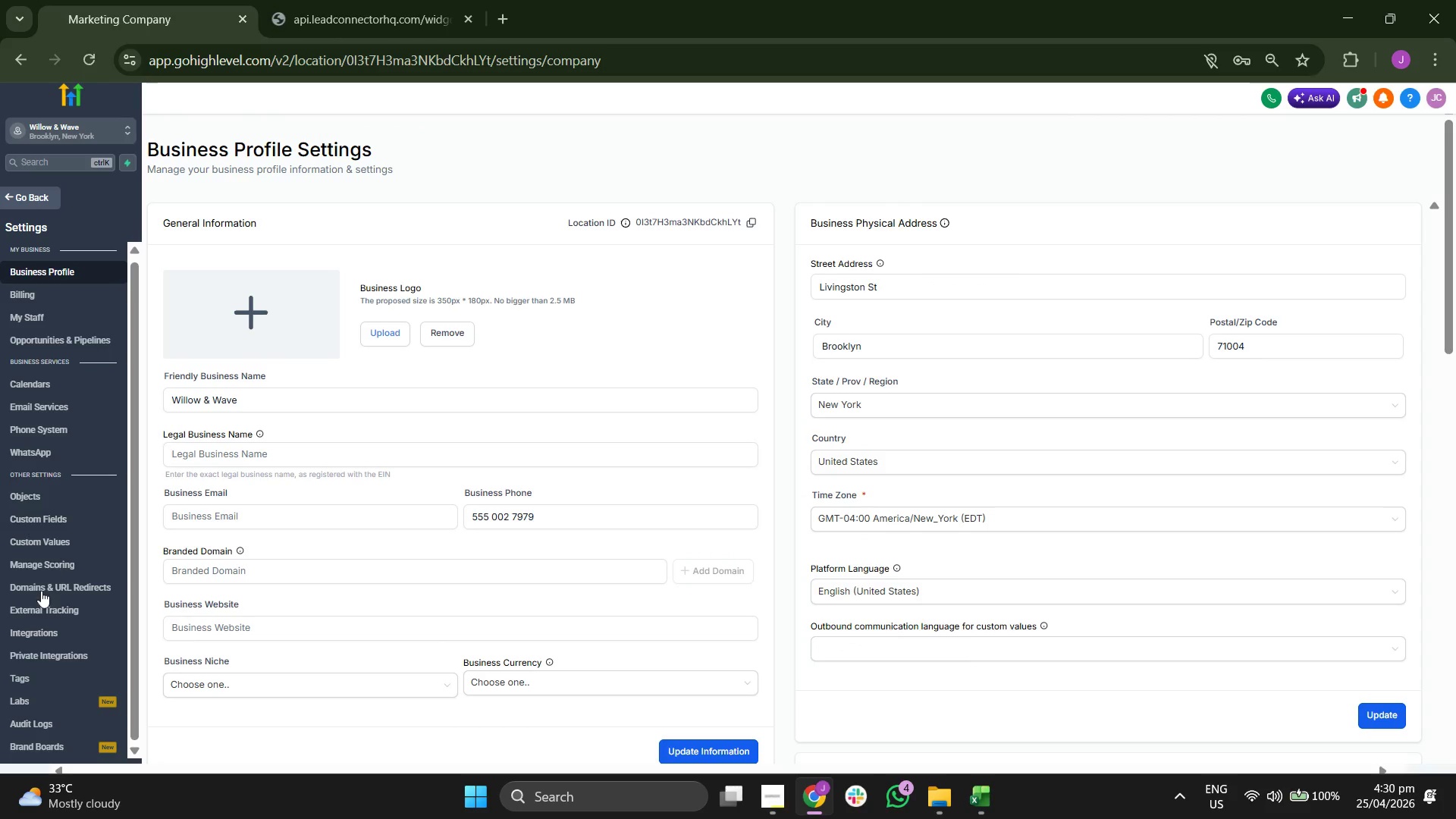 
left_click([68, 683])
 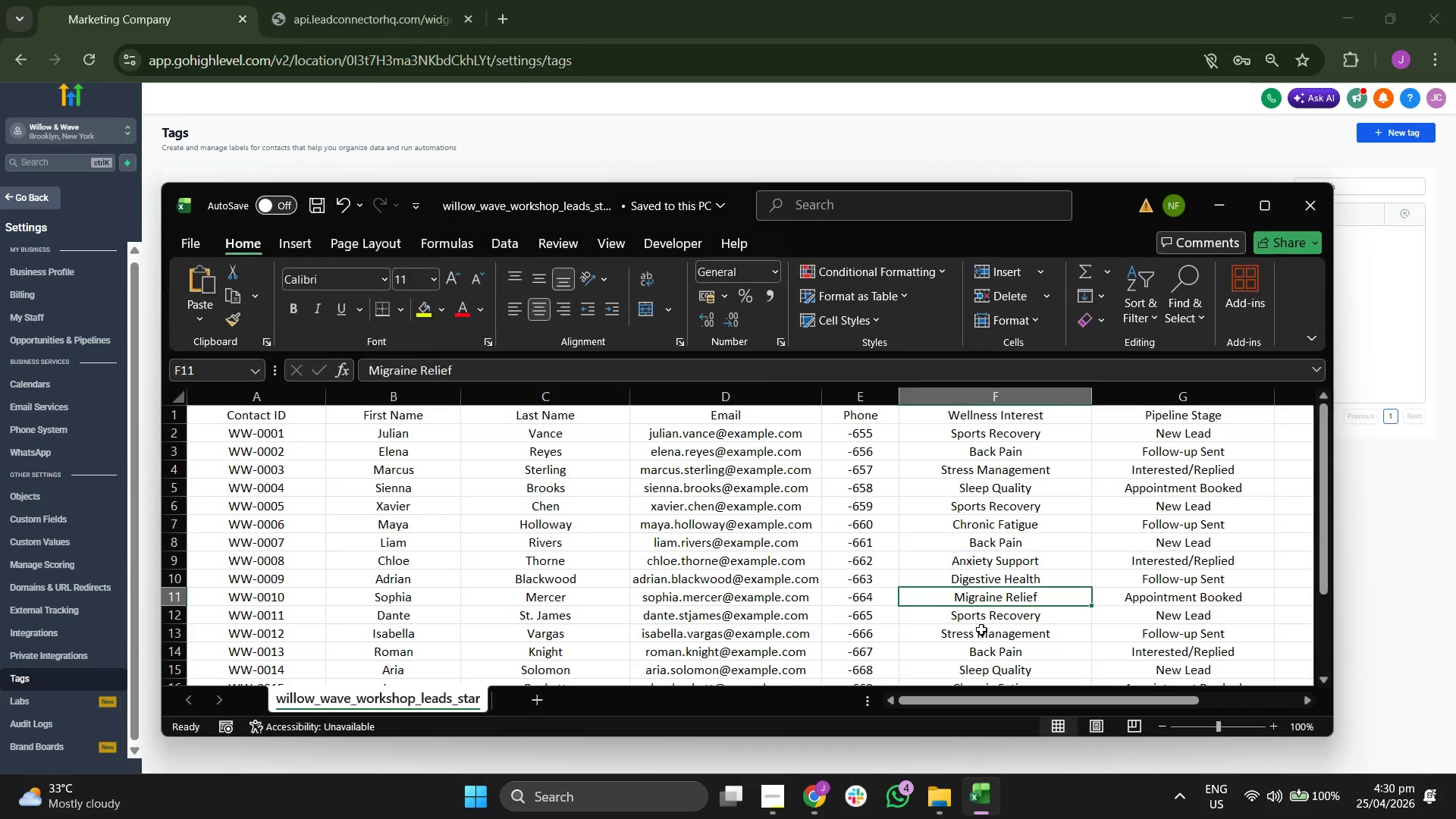 
key(ArrowRight)
 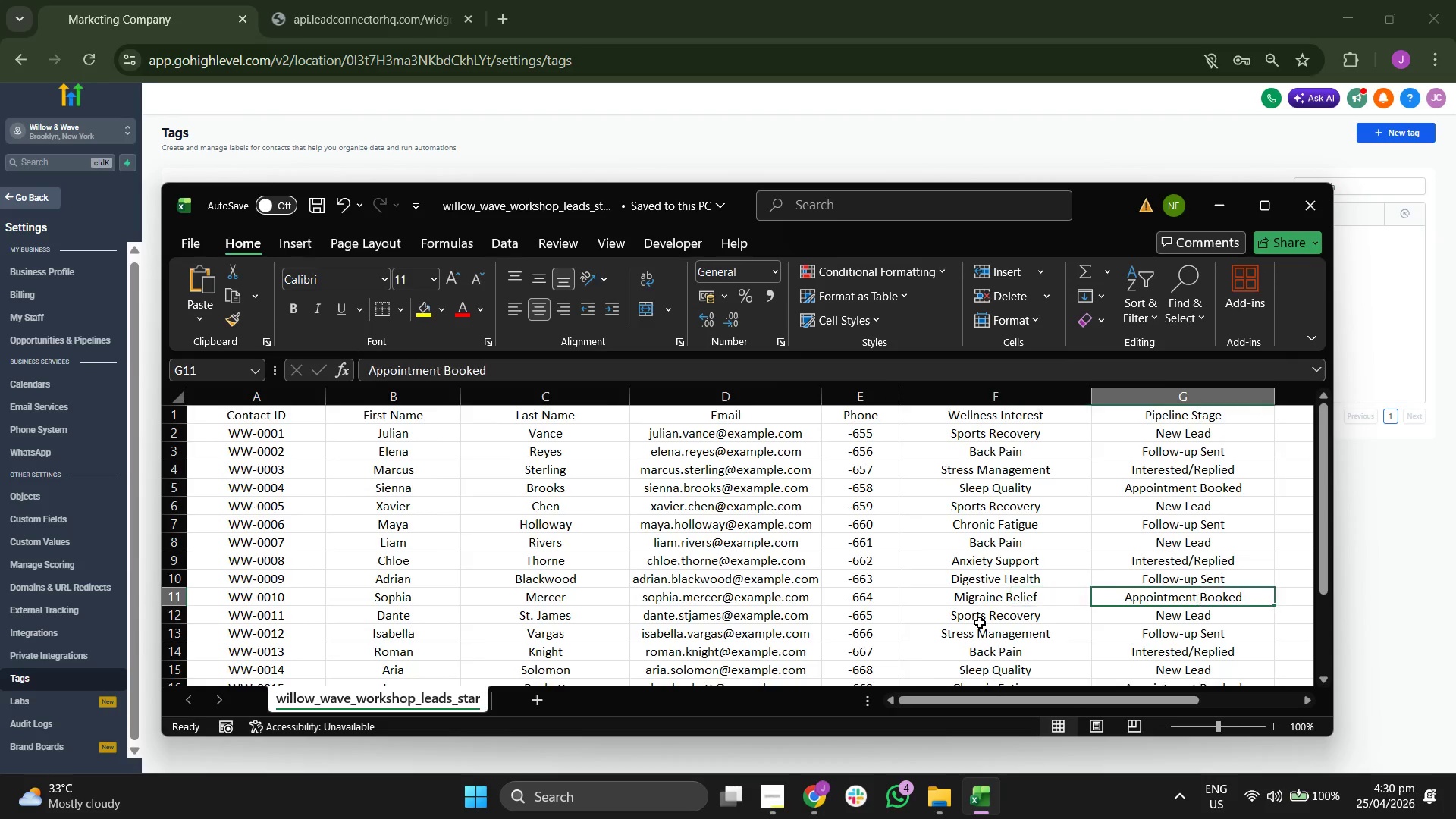 
key(ArrowRight)
 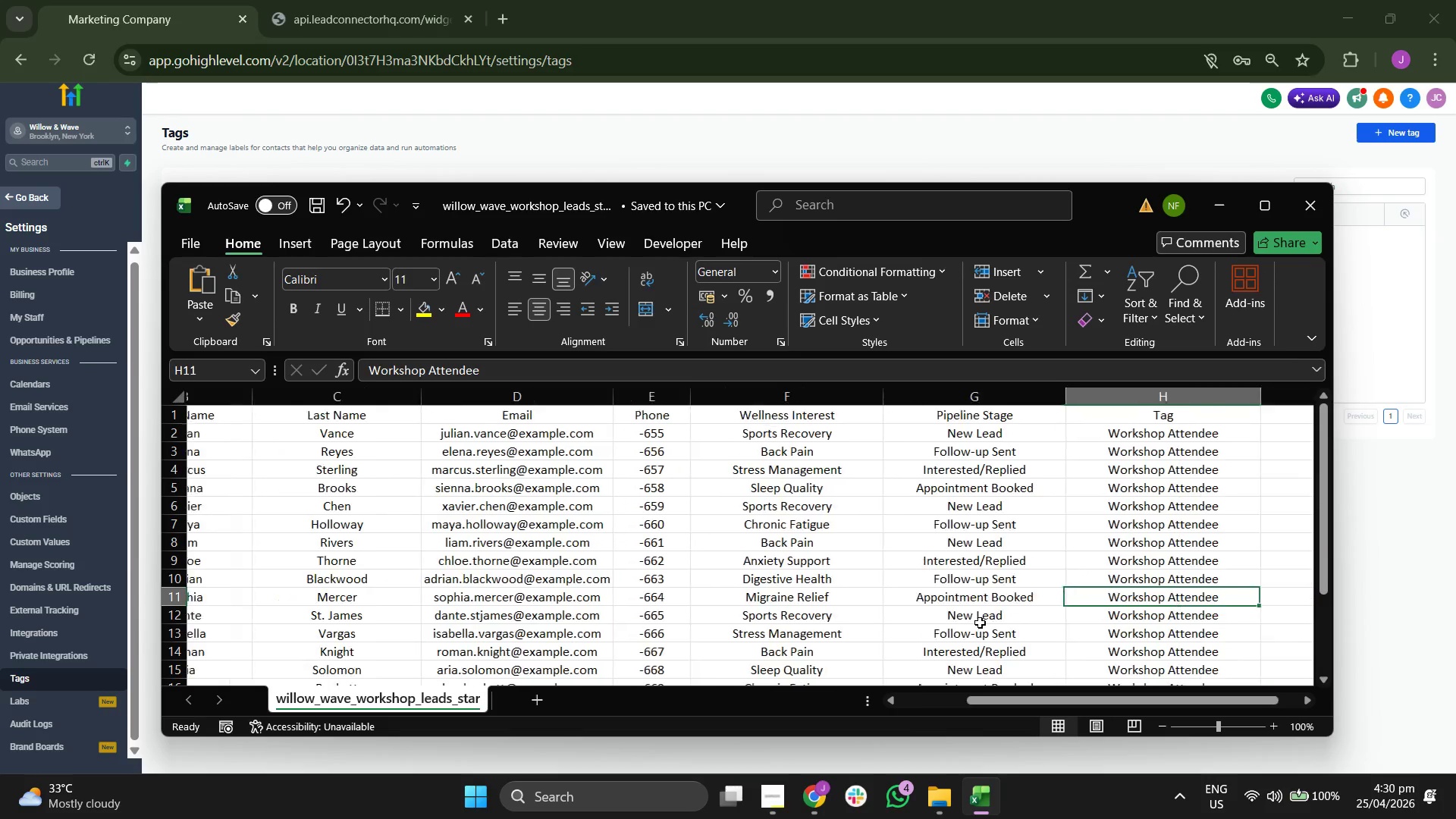 
key(ArrowRight)
 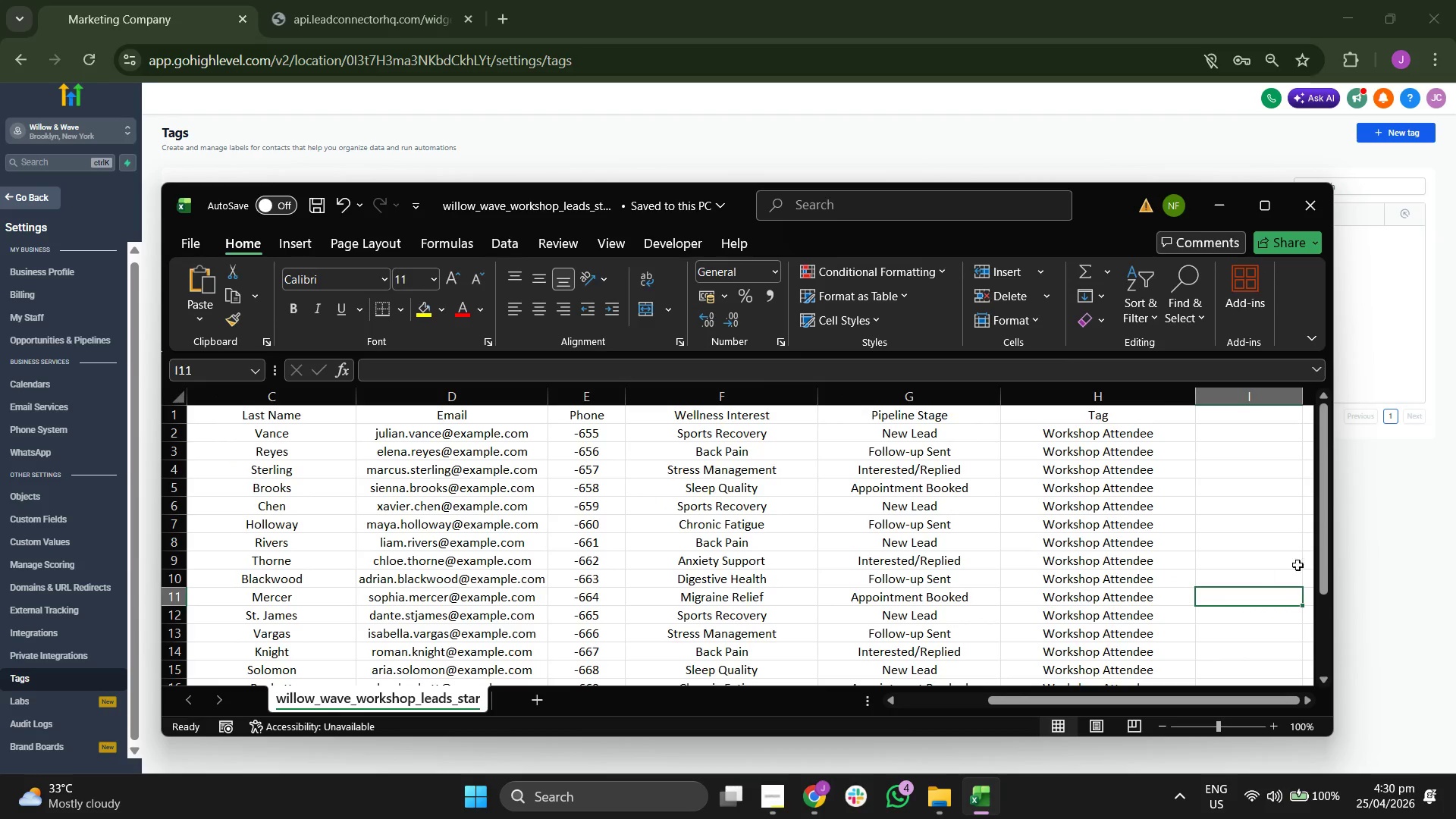 
left_click([1409, 558])
 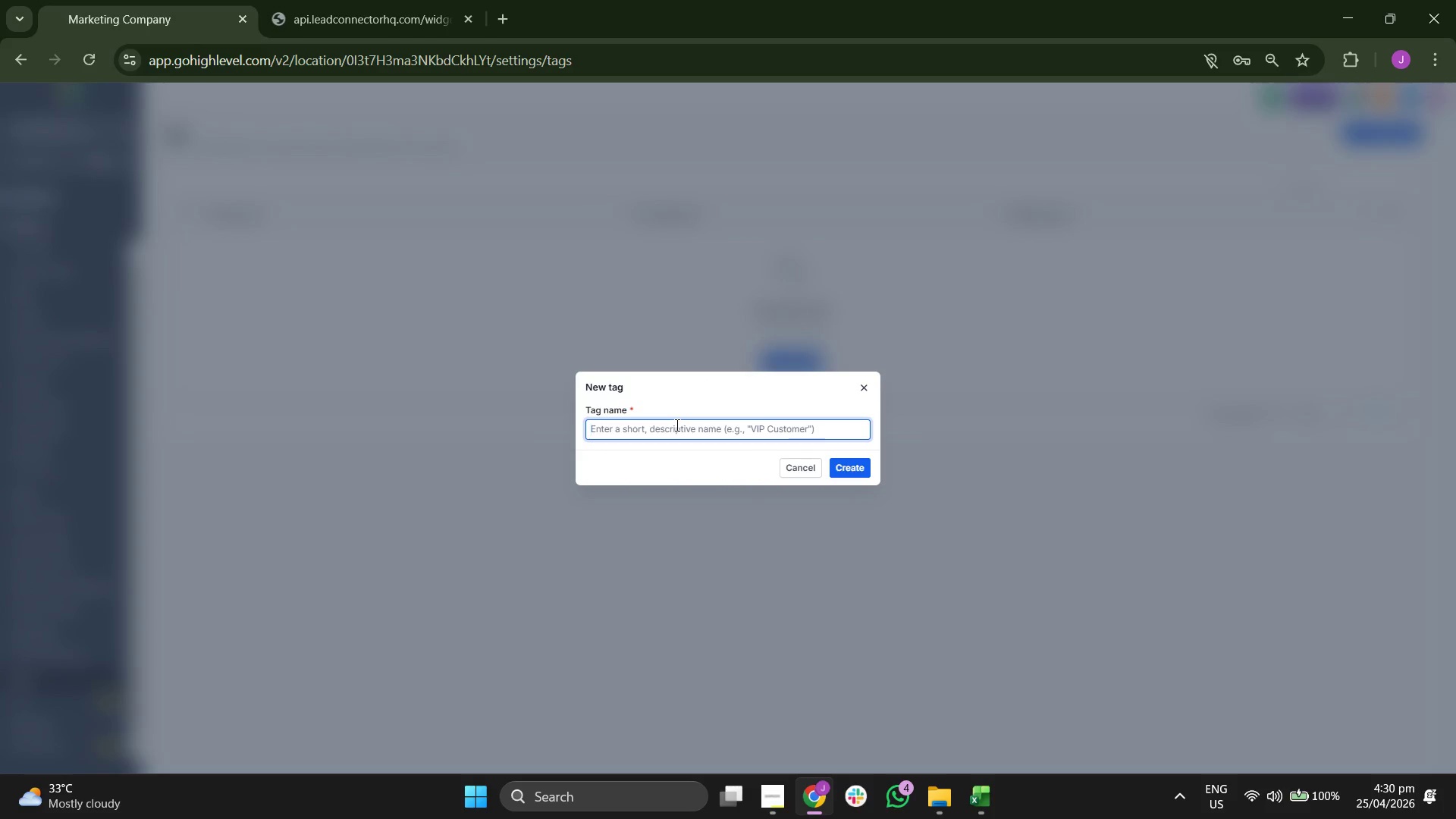 
type(Workf)
key(Backspace)
type(shop a)
key(Backspace)
type(Attendee)
 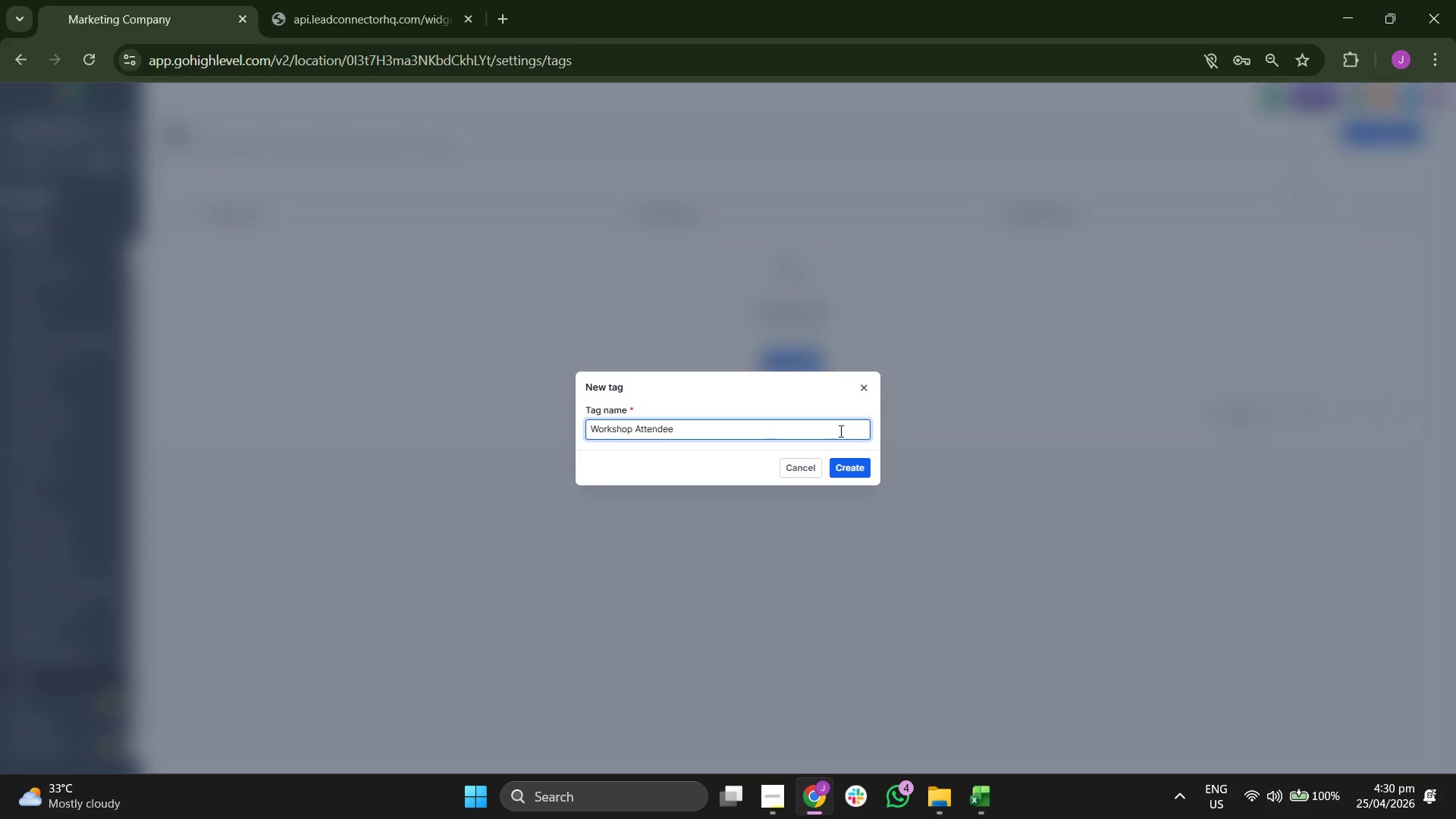 
left_click([861, 466])
 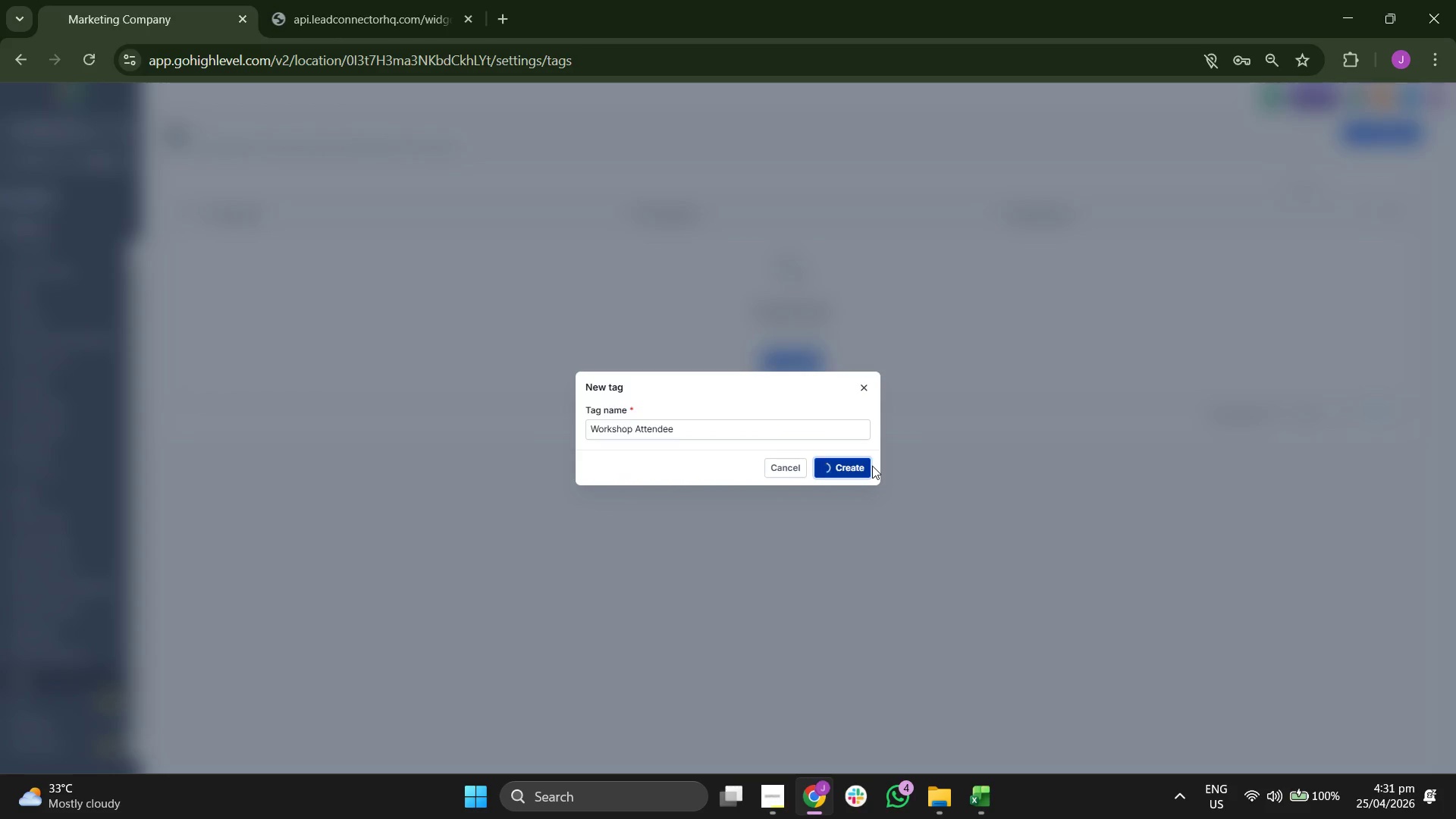 
wait(9.53)
 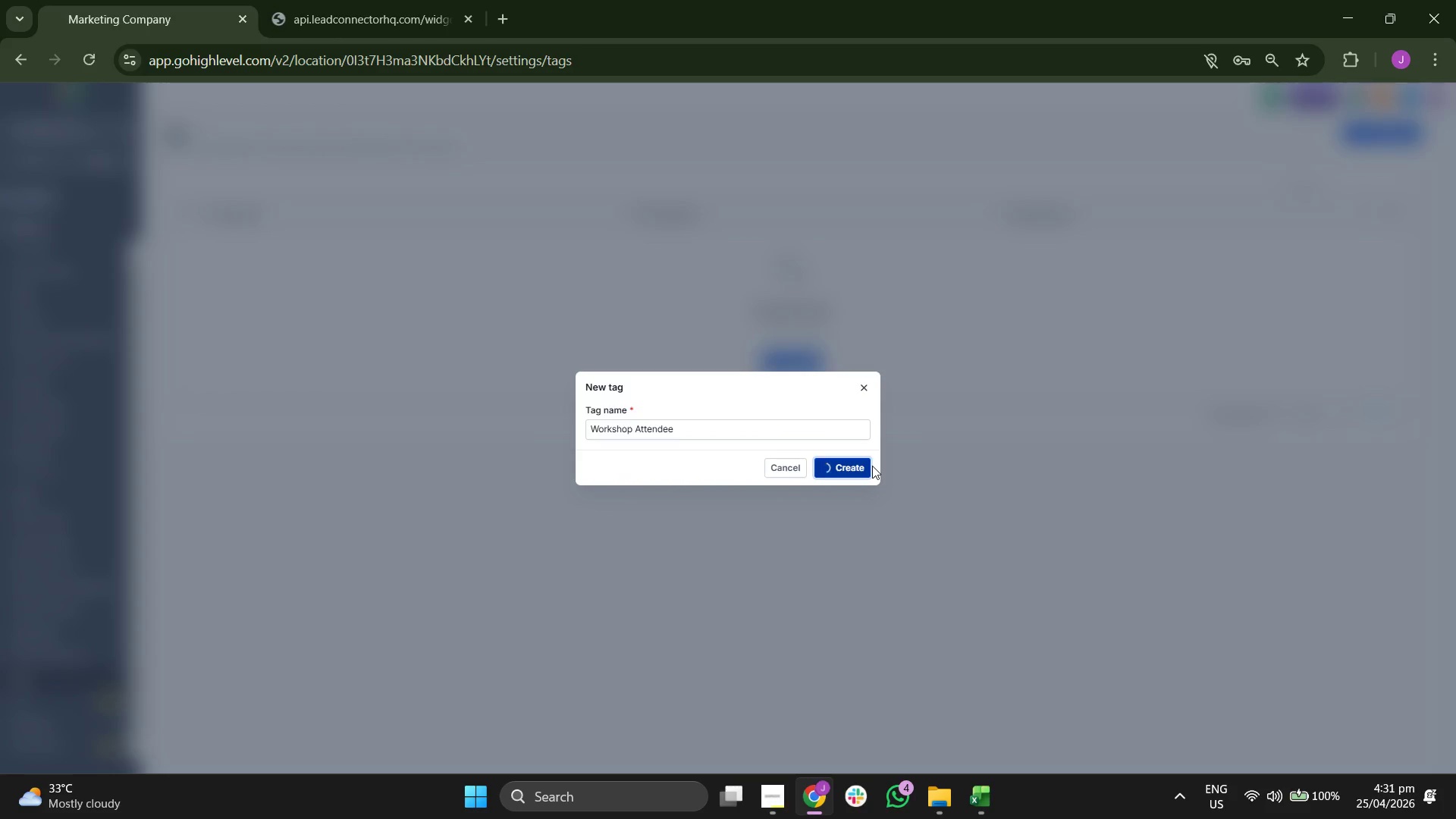 
left_click([982, 791])
 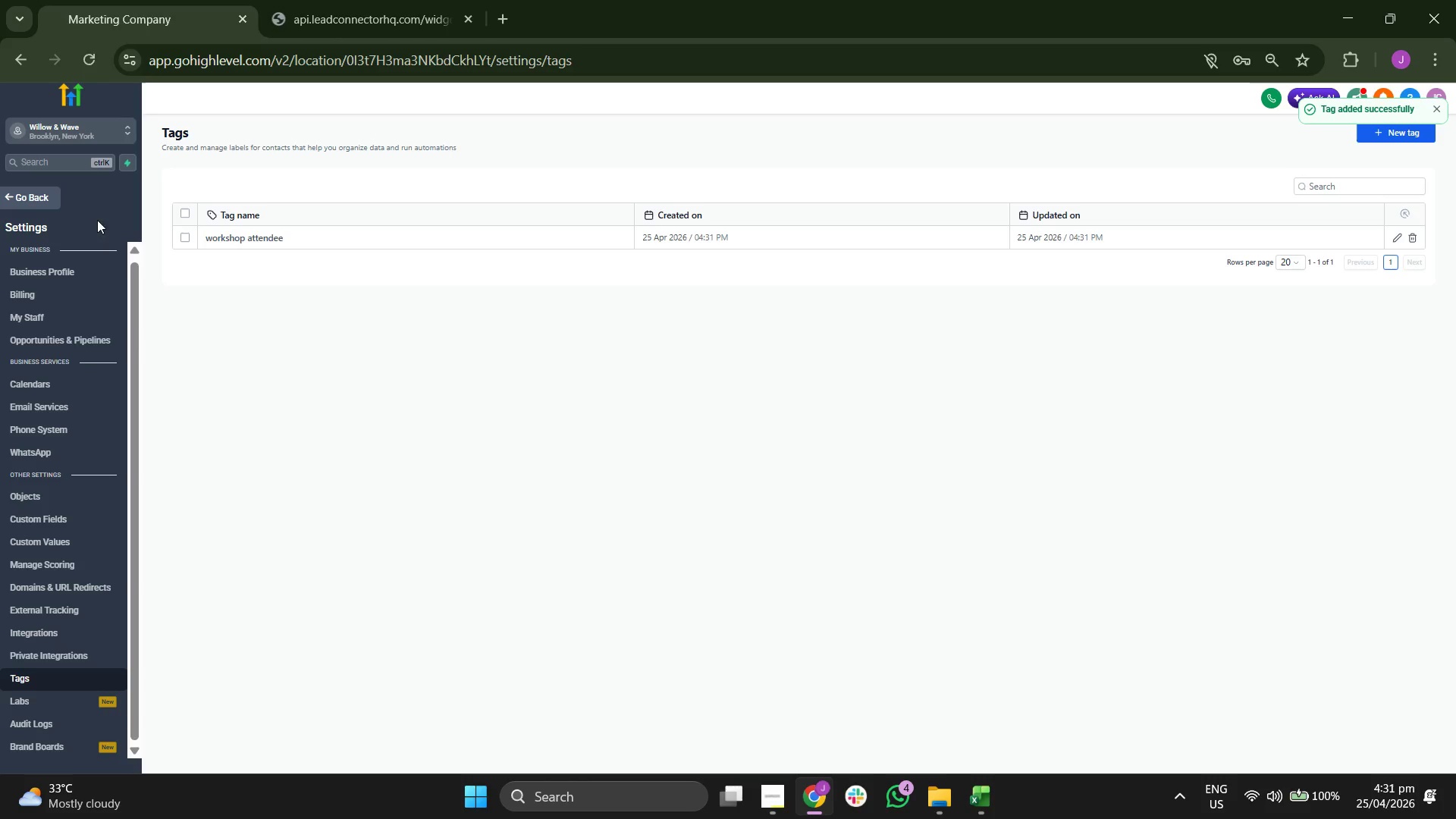 
left_click([47, 202])
 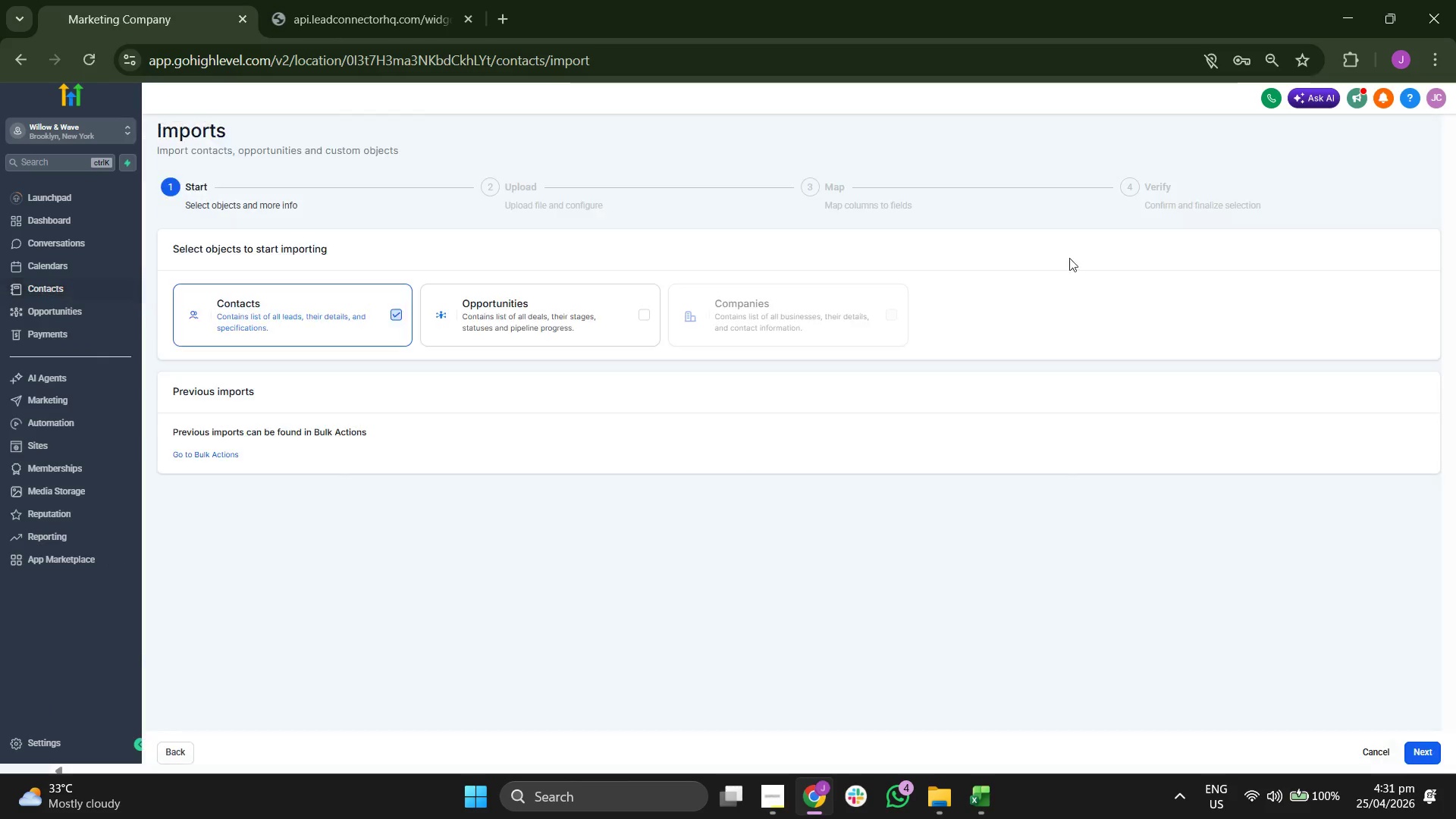 
wait(5.08)
 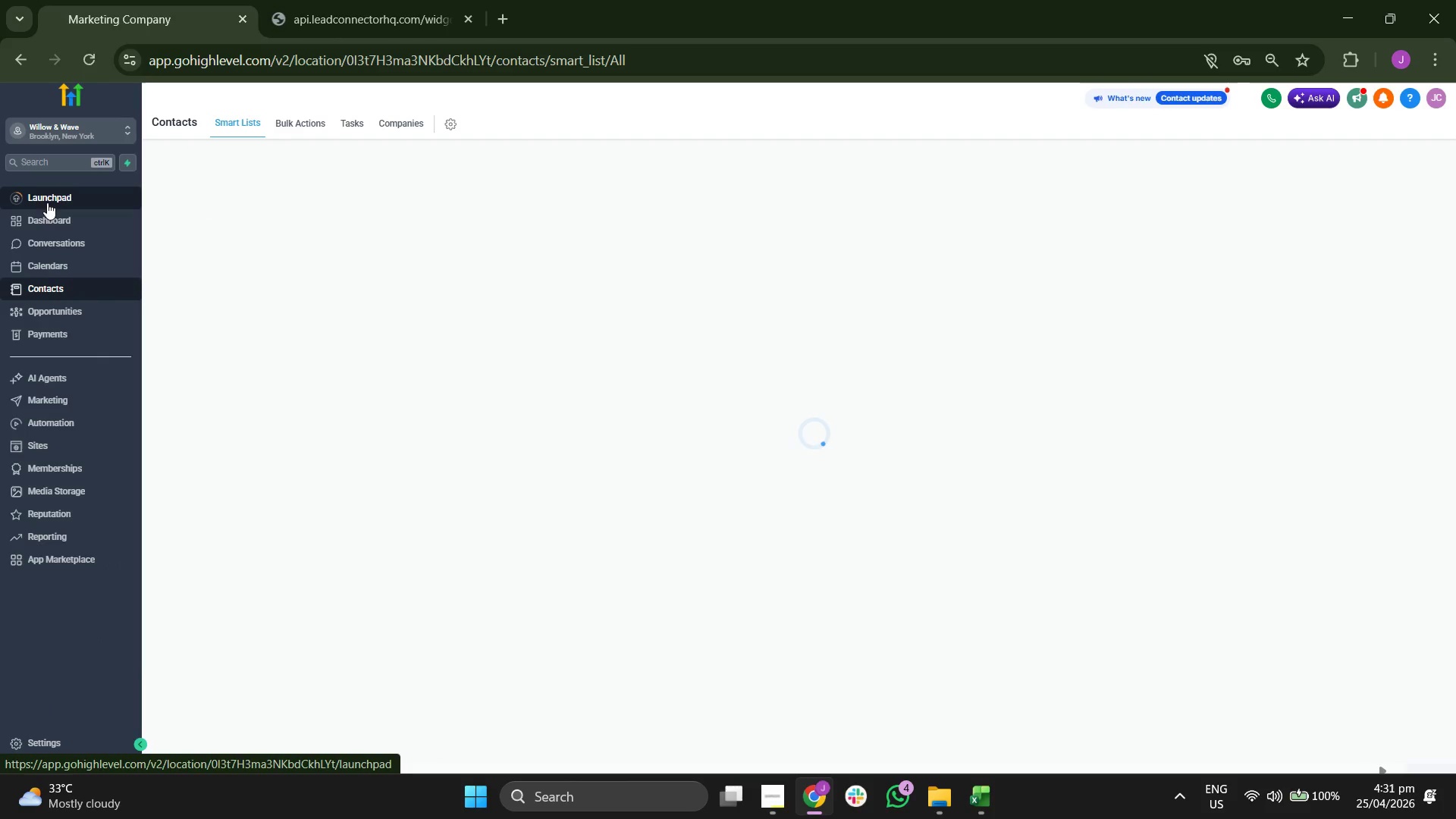 
left_click([1435, 745])
 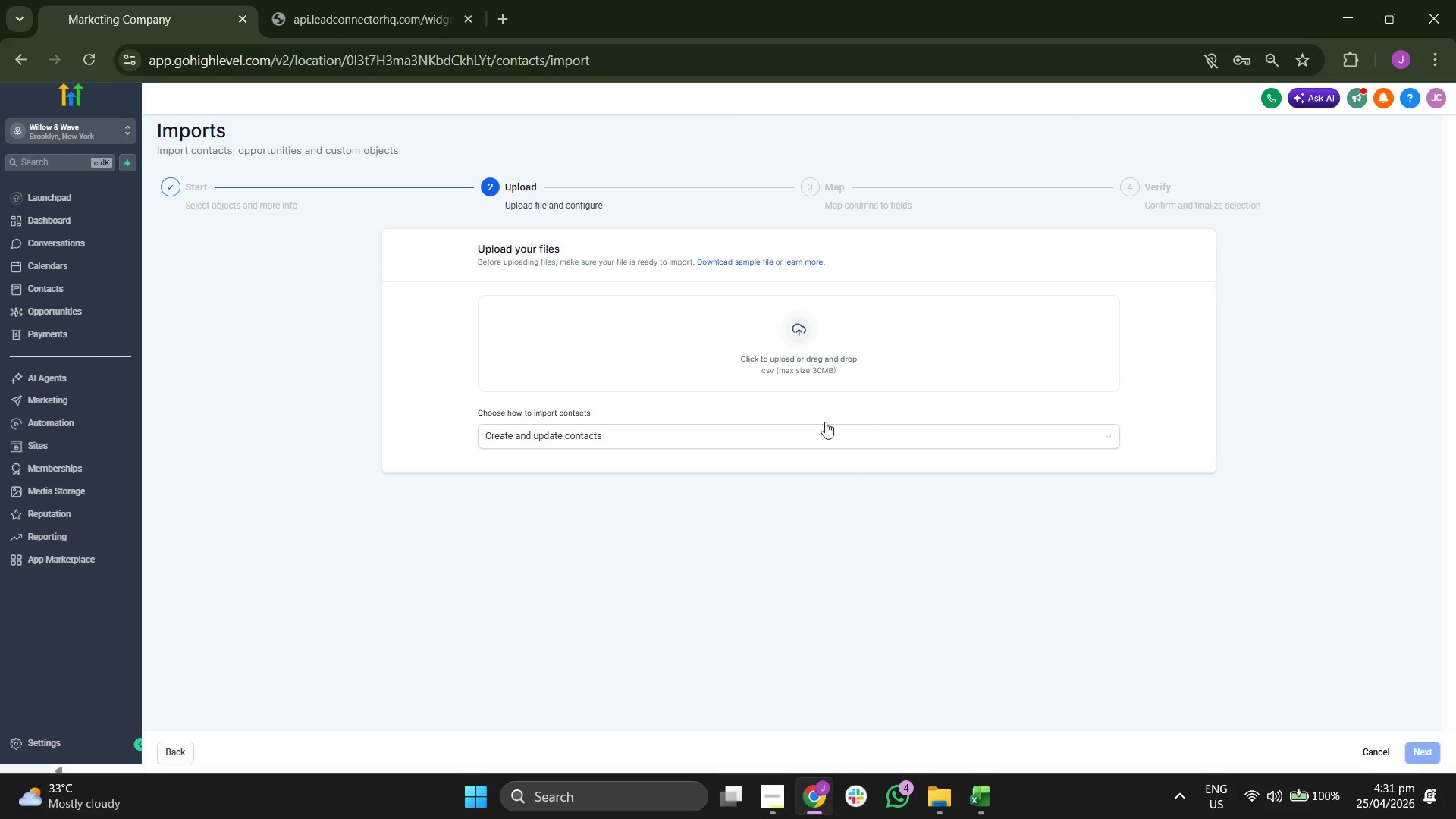 
left_click([823, 372])
 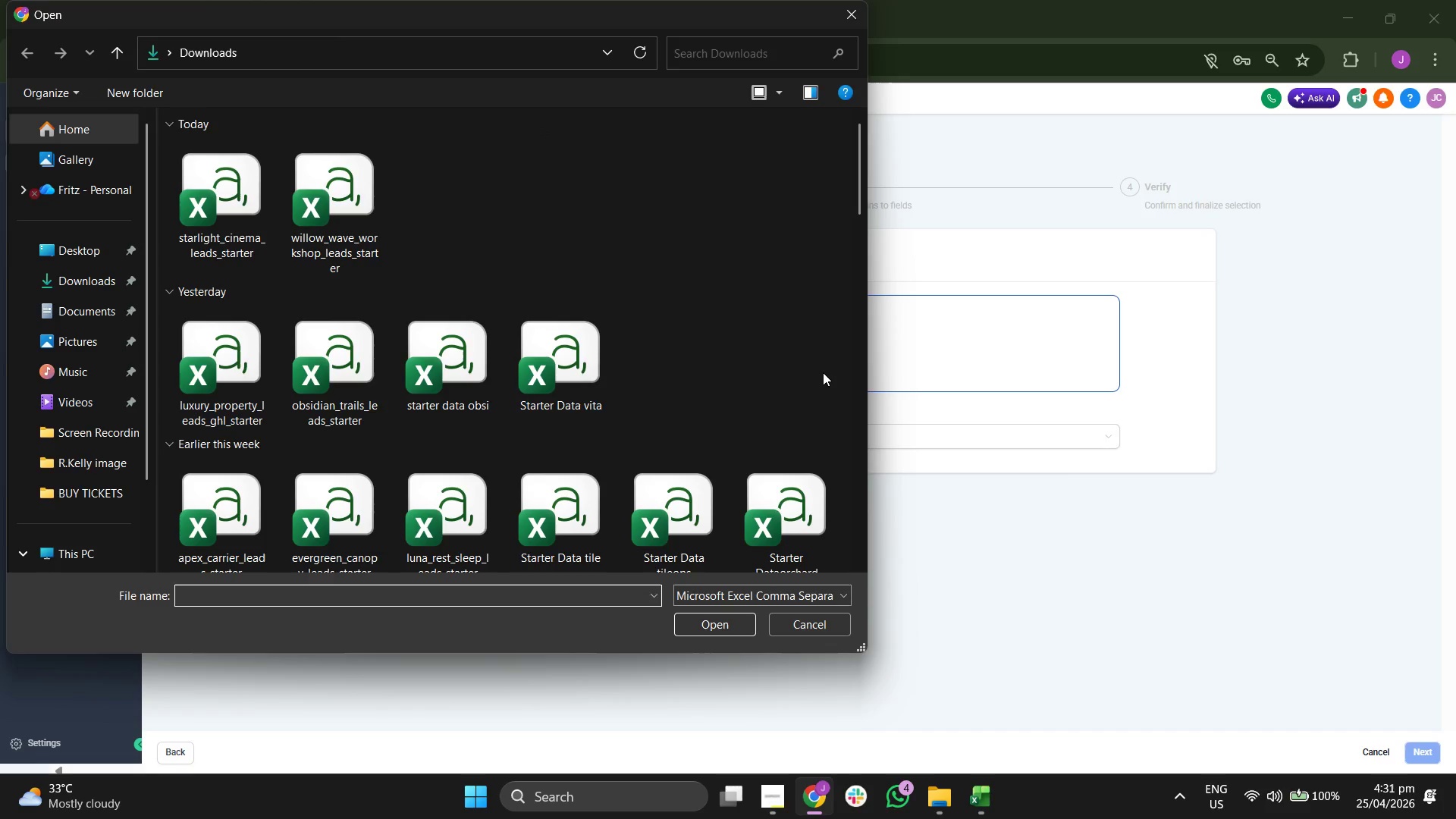 
double_click([372, 193])
 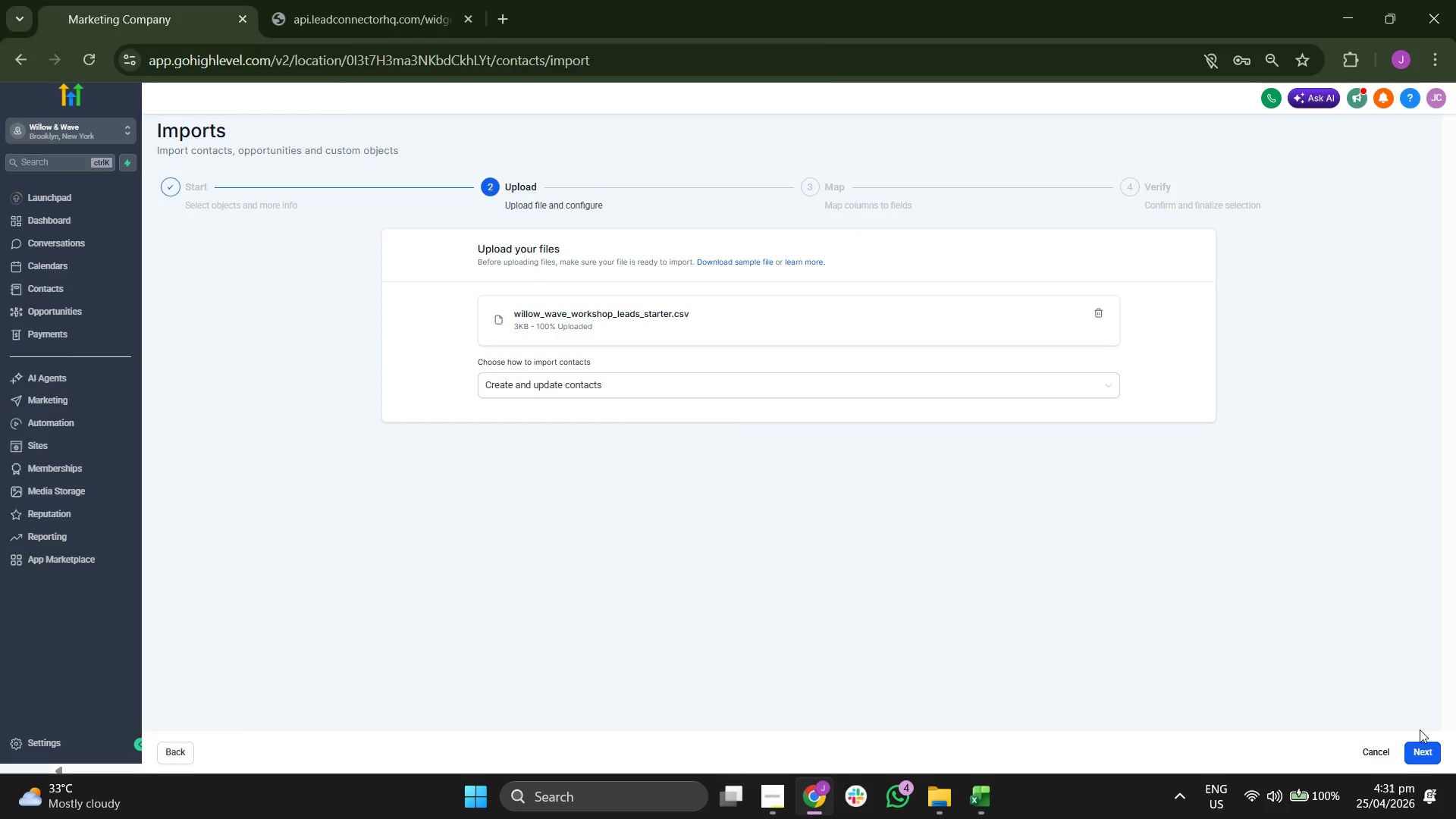 
left_click([1428, 743])
 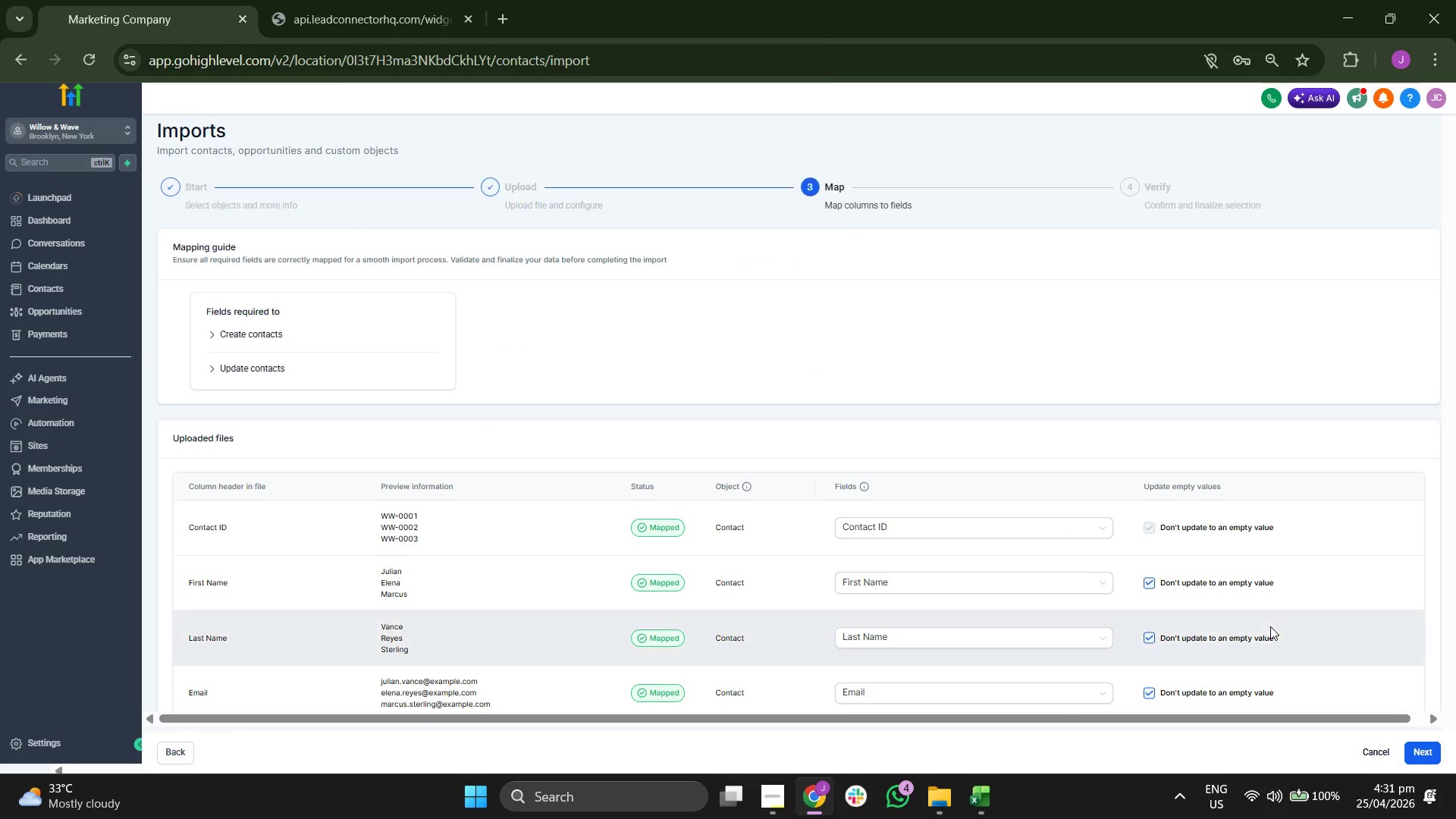 
scroll: coordinate [976, 504], scroll_direction: down, amount: 3.0
 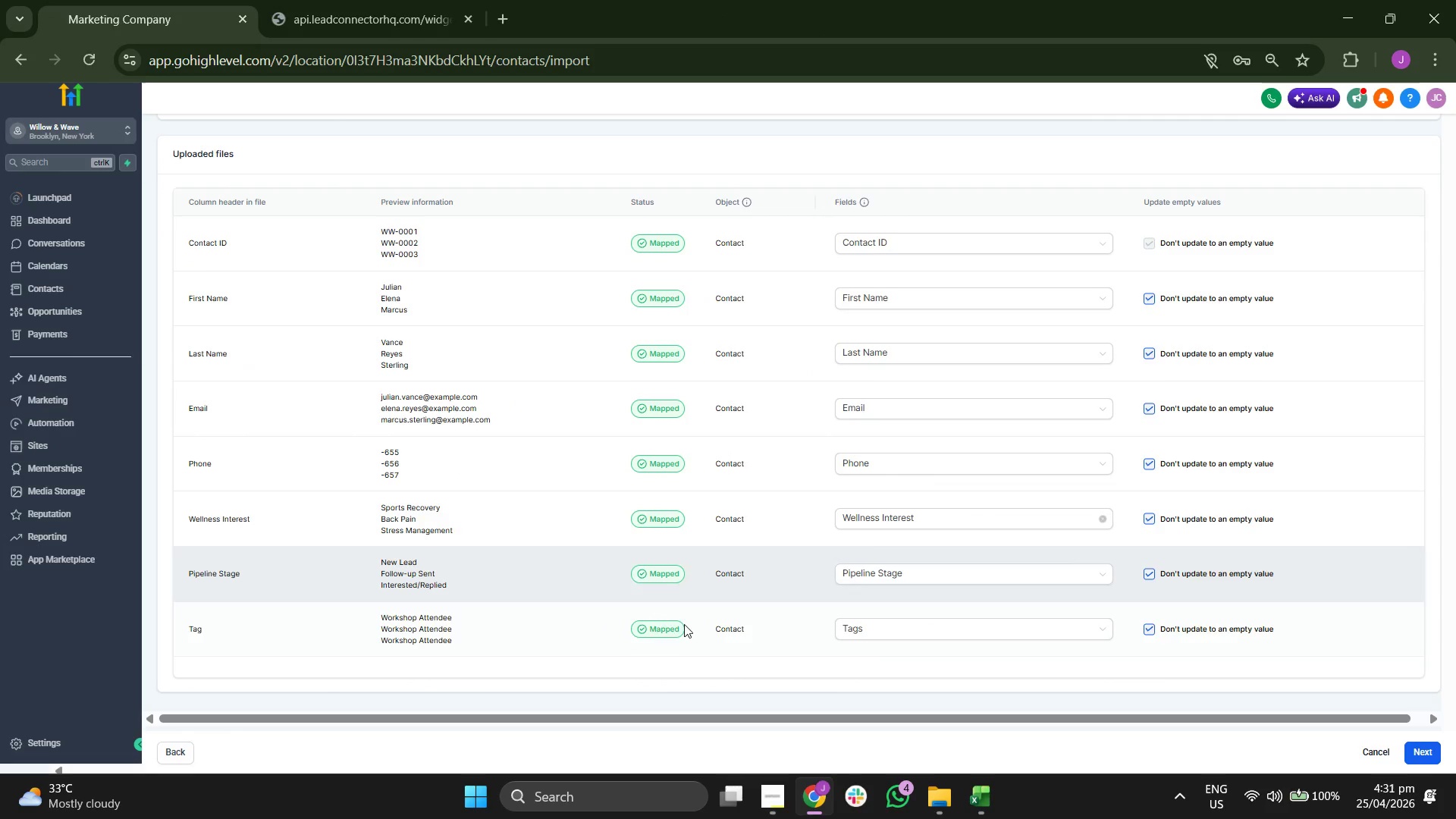 
scroll: coordinate [1084, 618], scroll_direction: up, amount: 2.0
 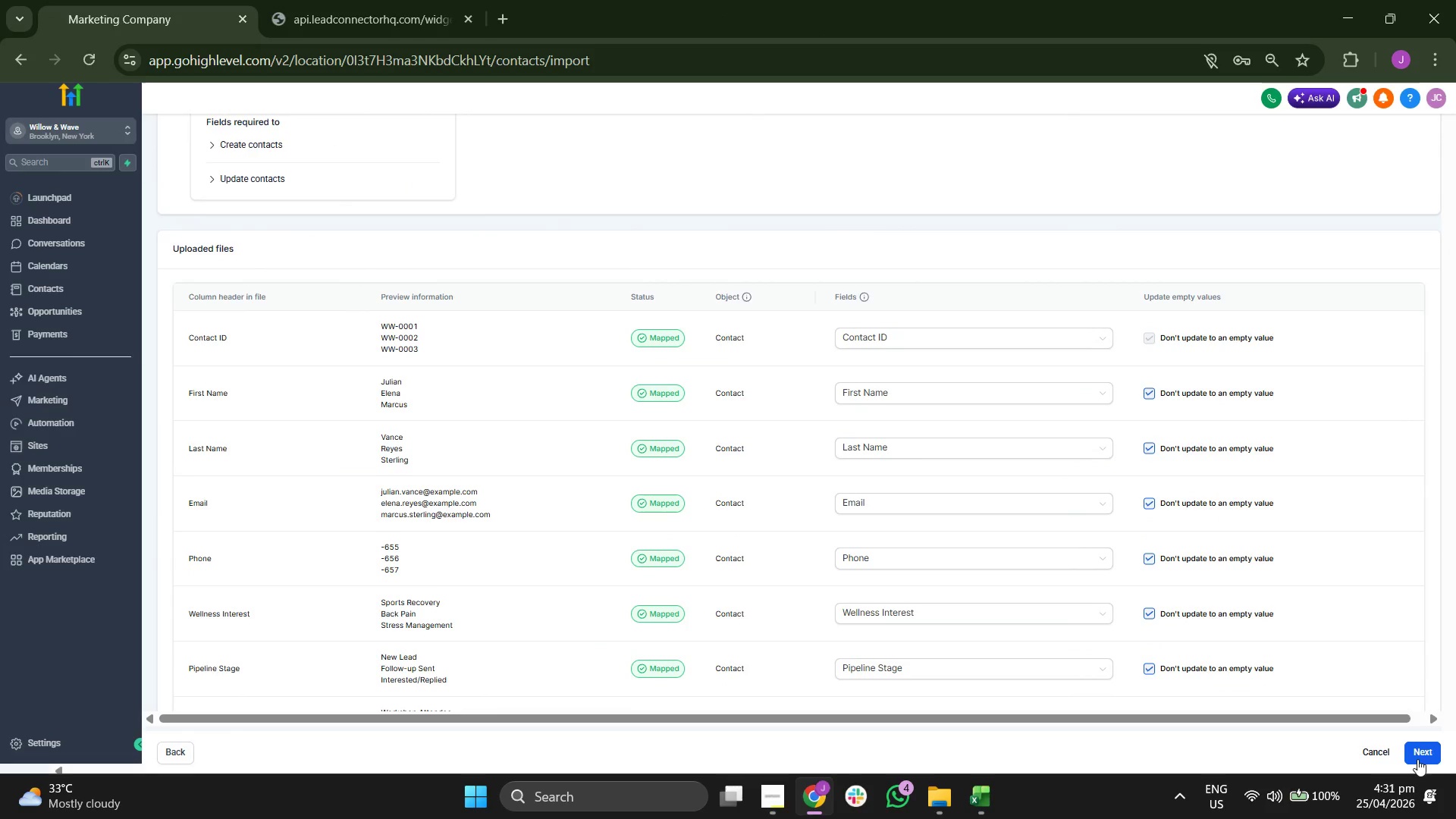 
left_click([1431, 752])
 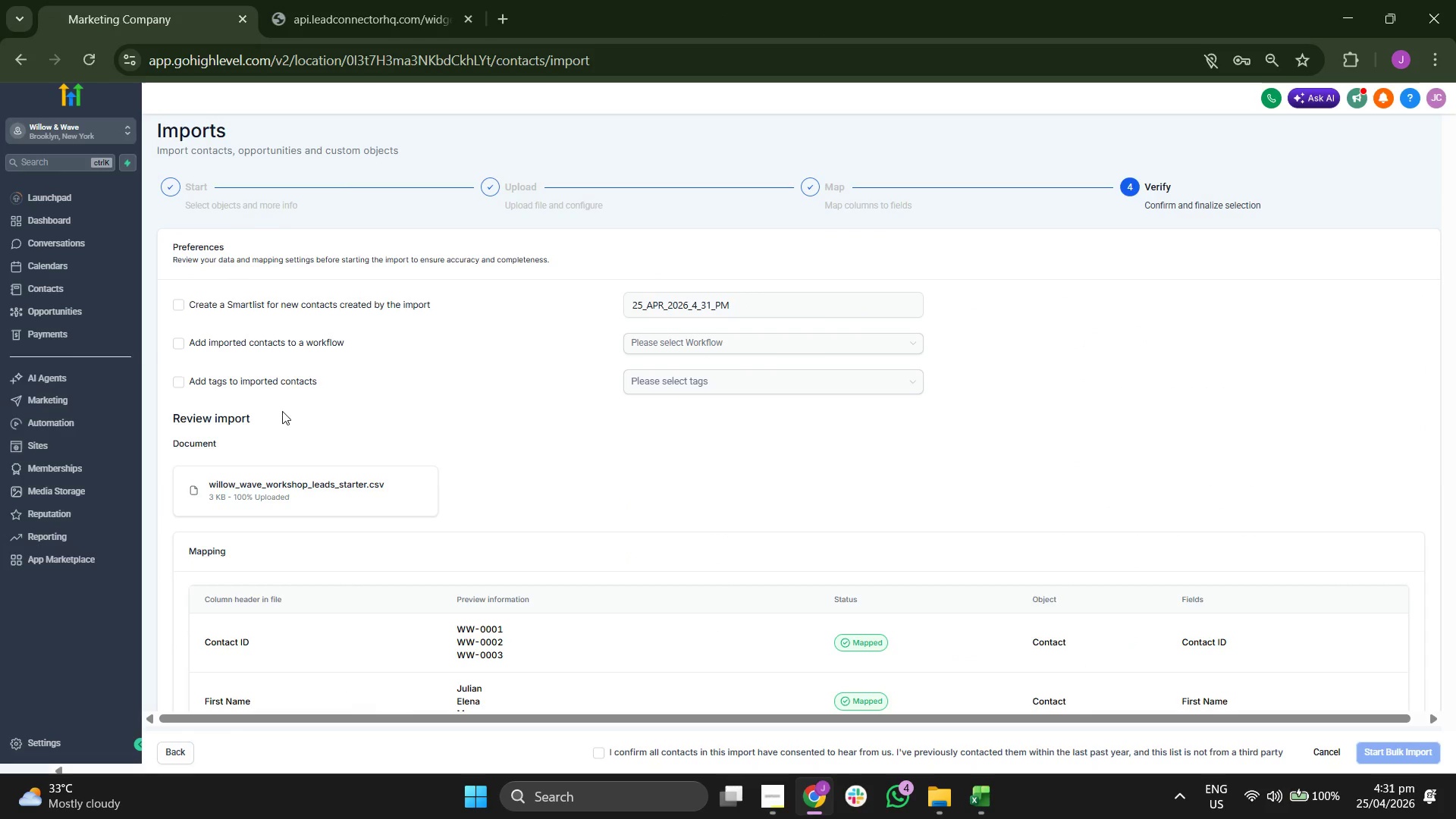 
left_click([176, 378])
 